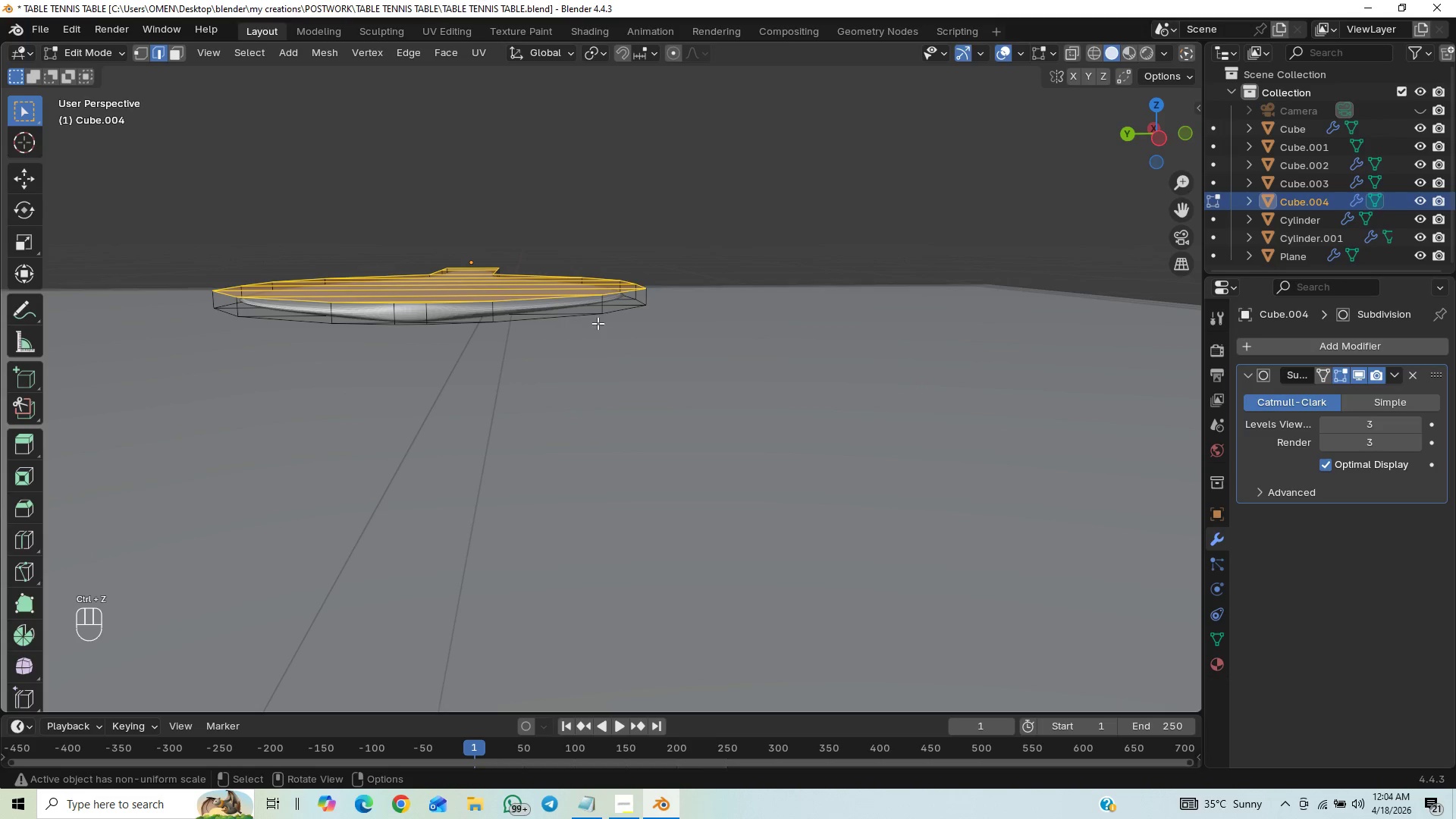 
left_click([1370, 347])
 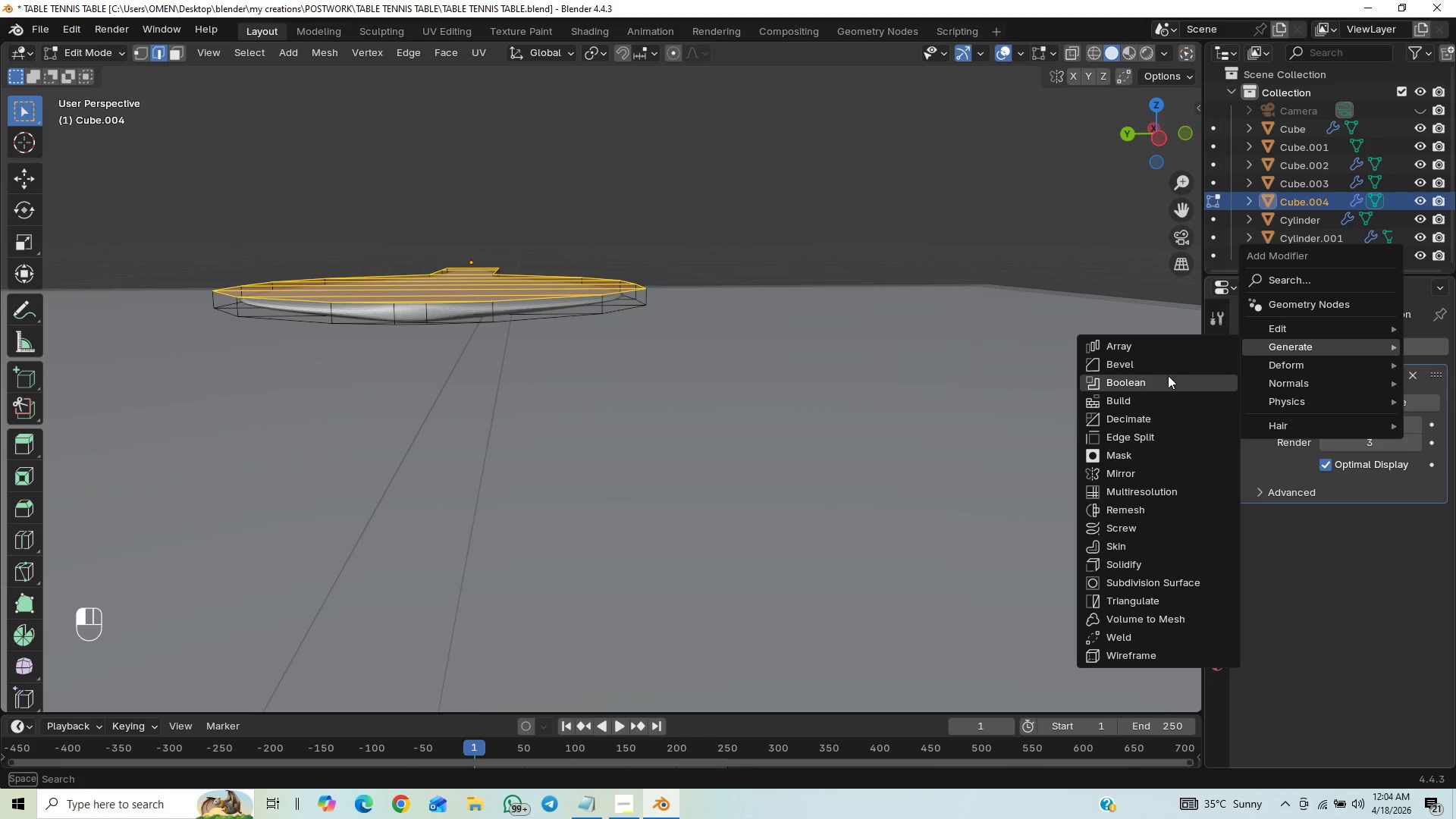 
left_click([1167, 365])
 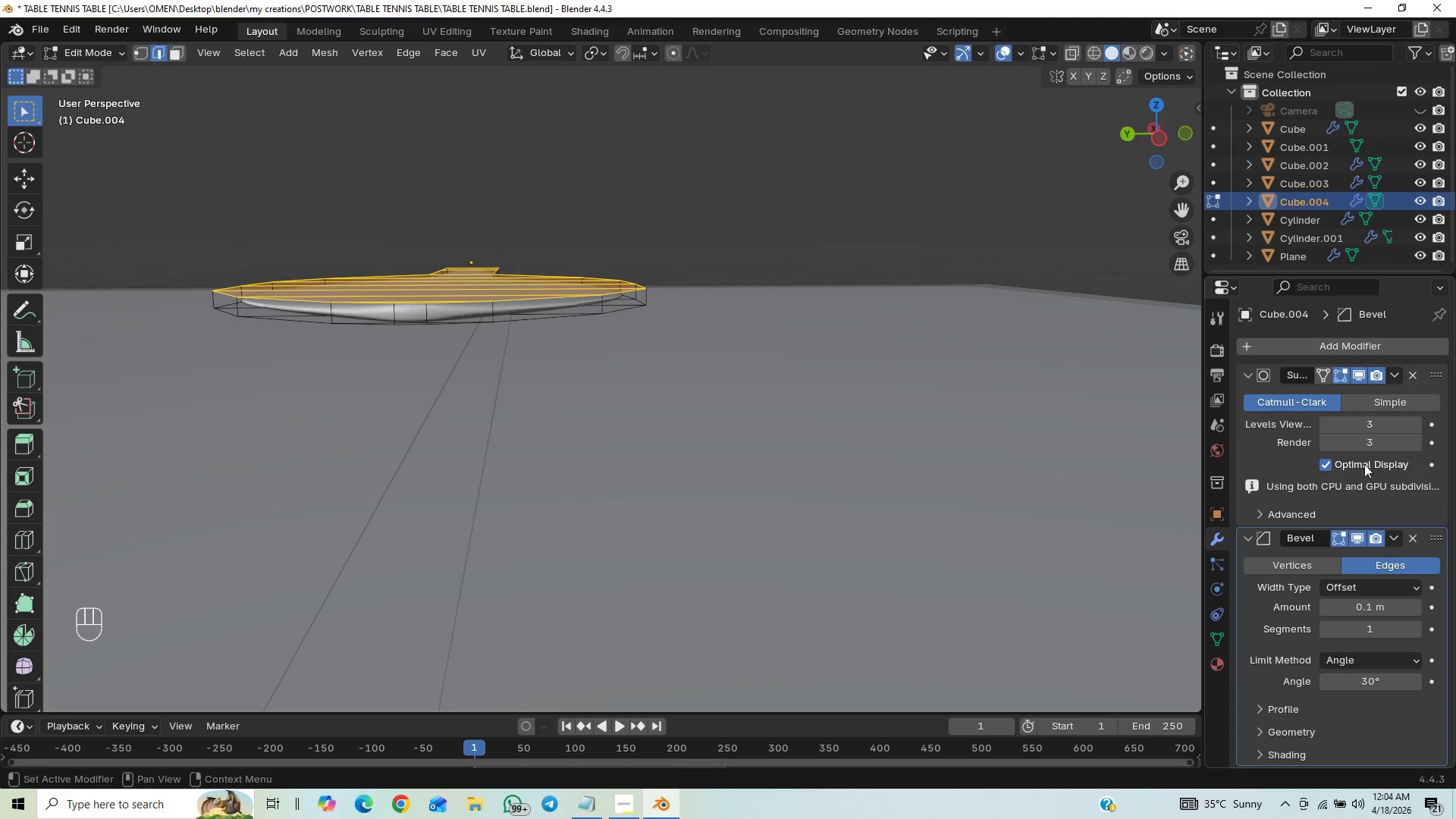 
left_click_drag(start_coordinate=[1440, 538], to_coordinate=[1424, 381])
 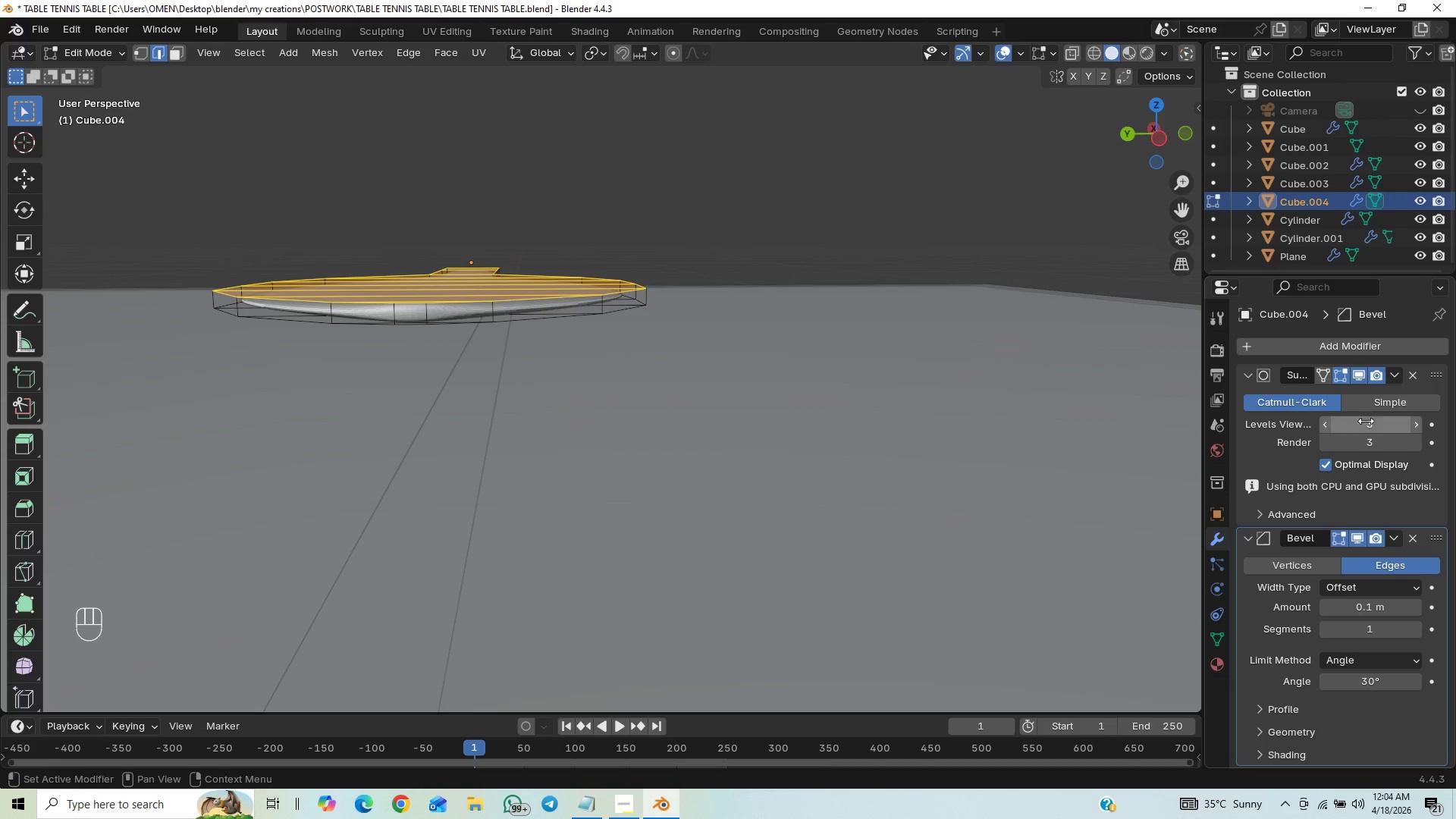 
left_click([1411, 537])
 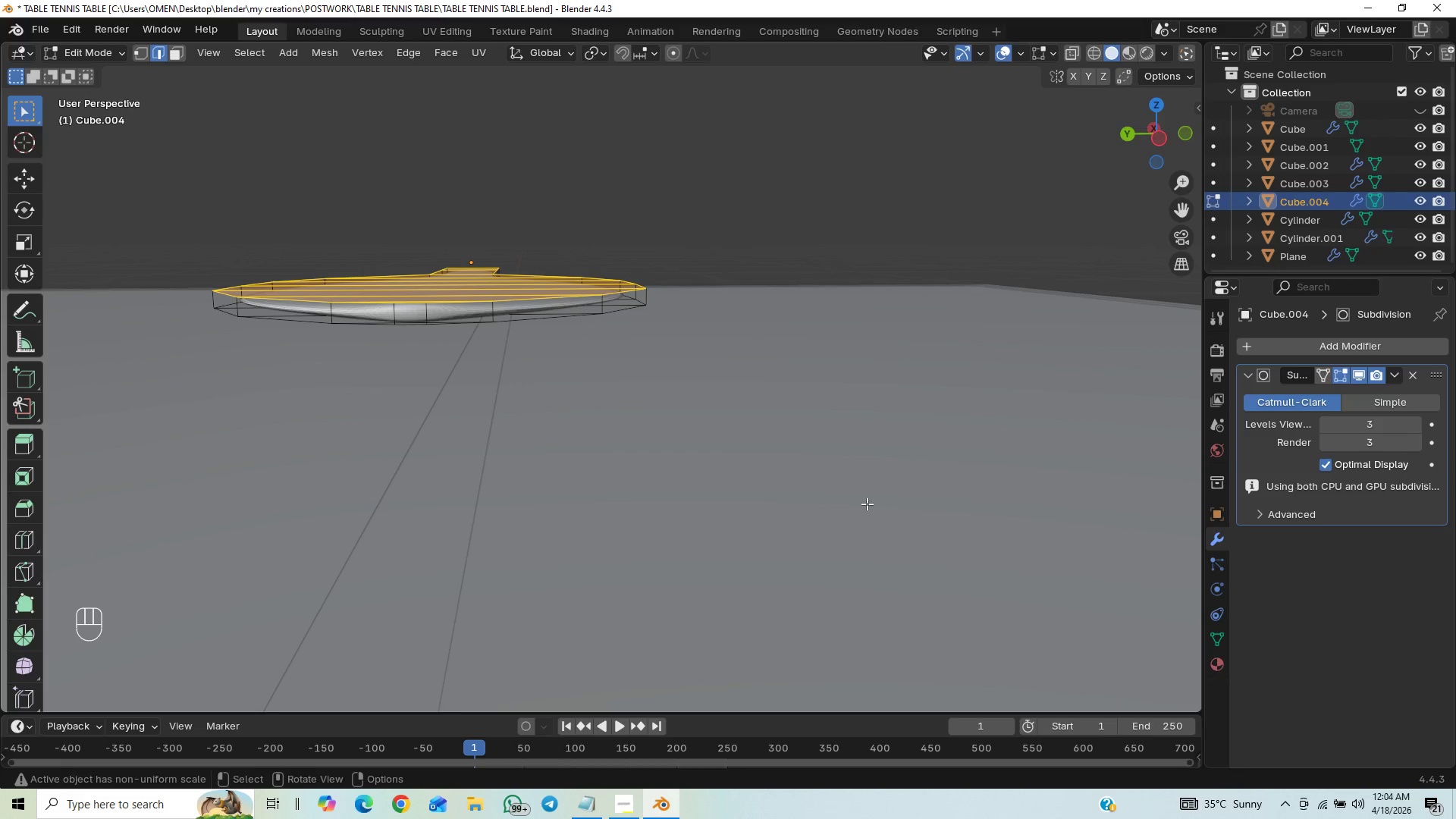 
key(Tab)
 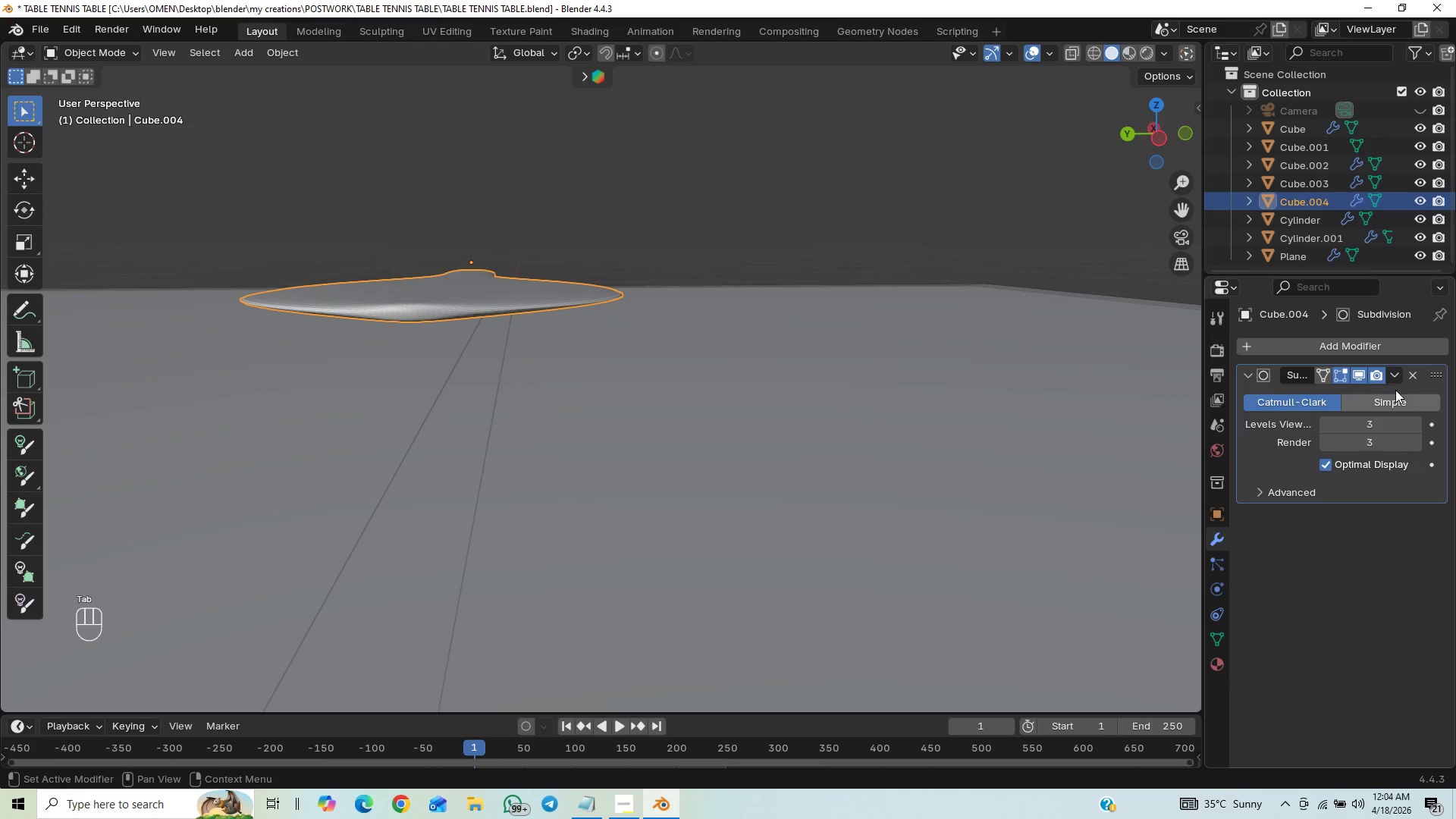 
left_click([1397, 371])
 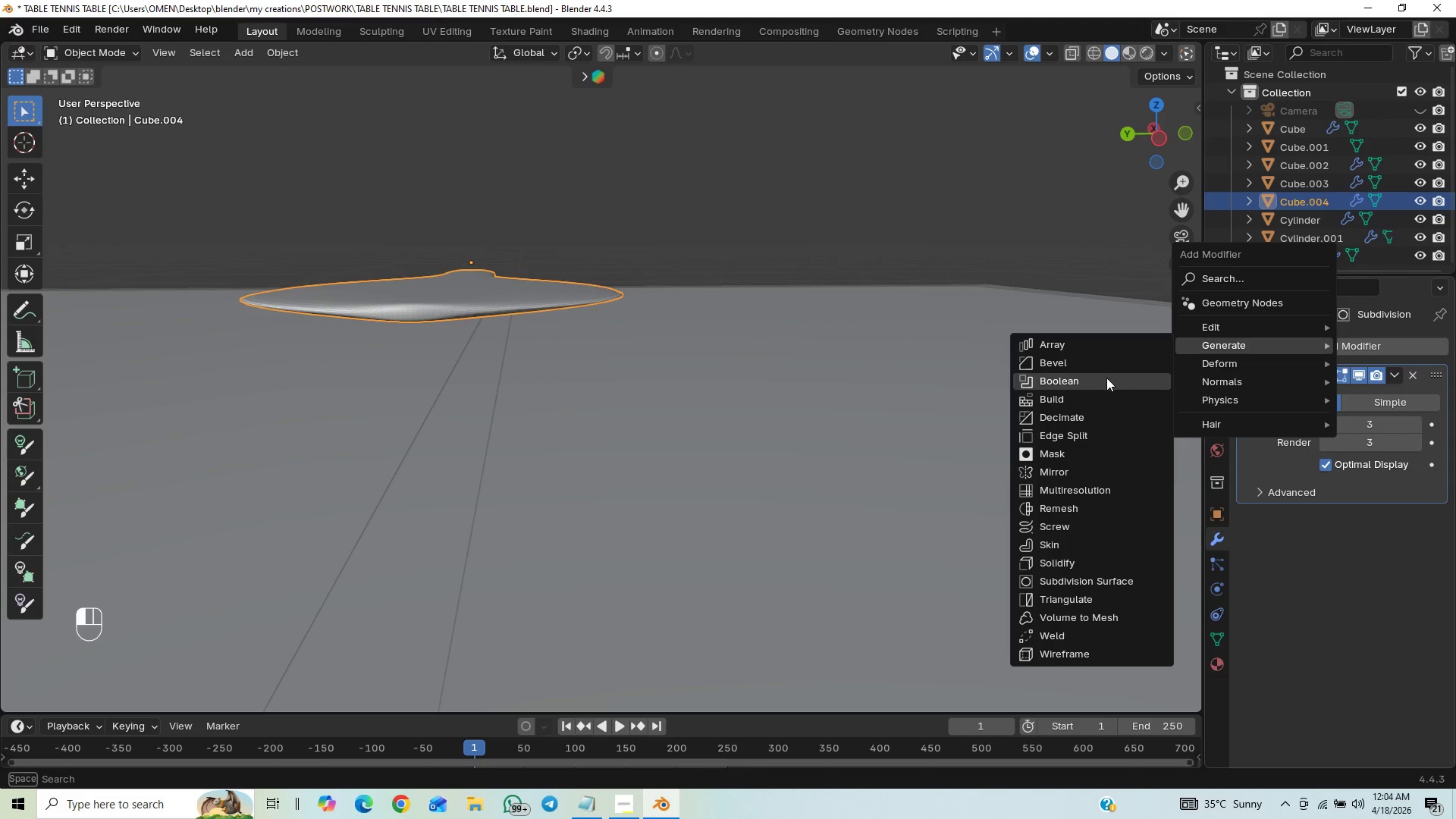 
left_click([1087, 364])
 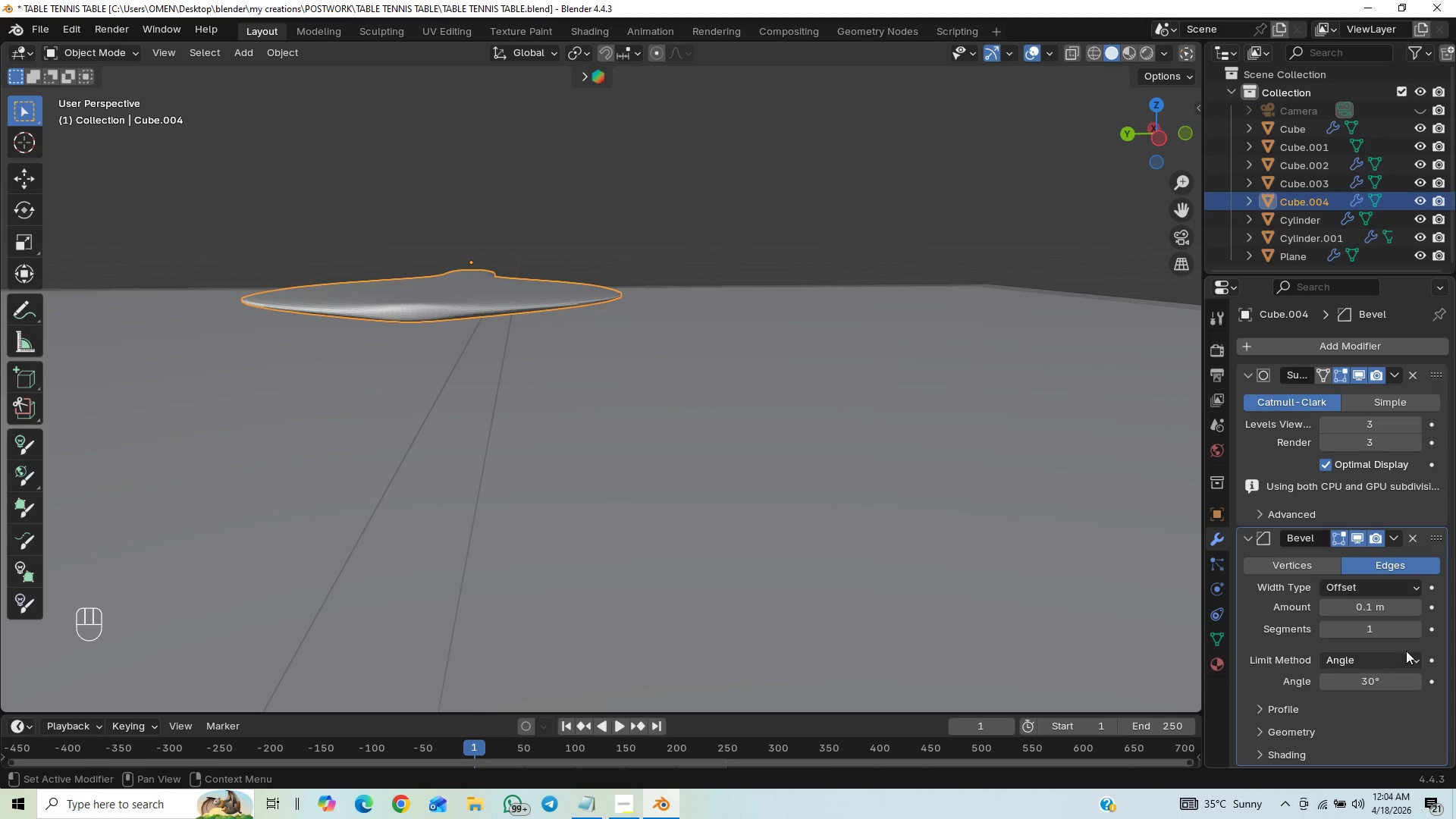 
double_click([1423, 631])
 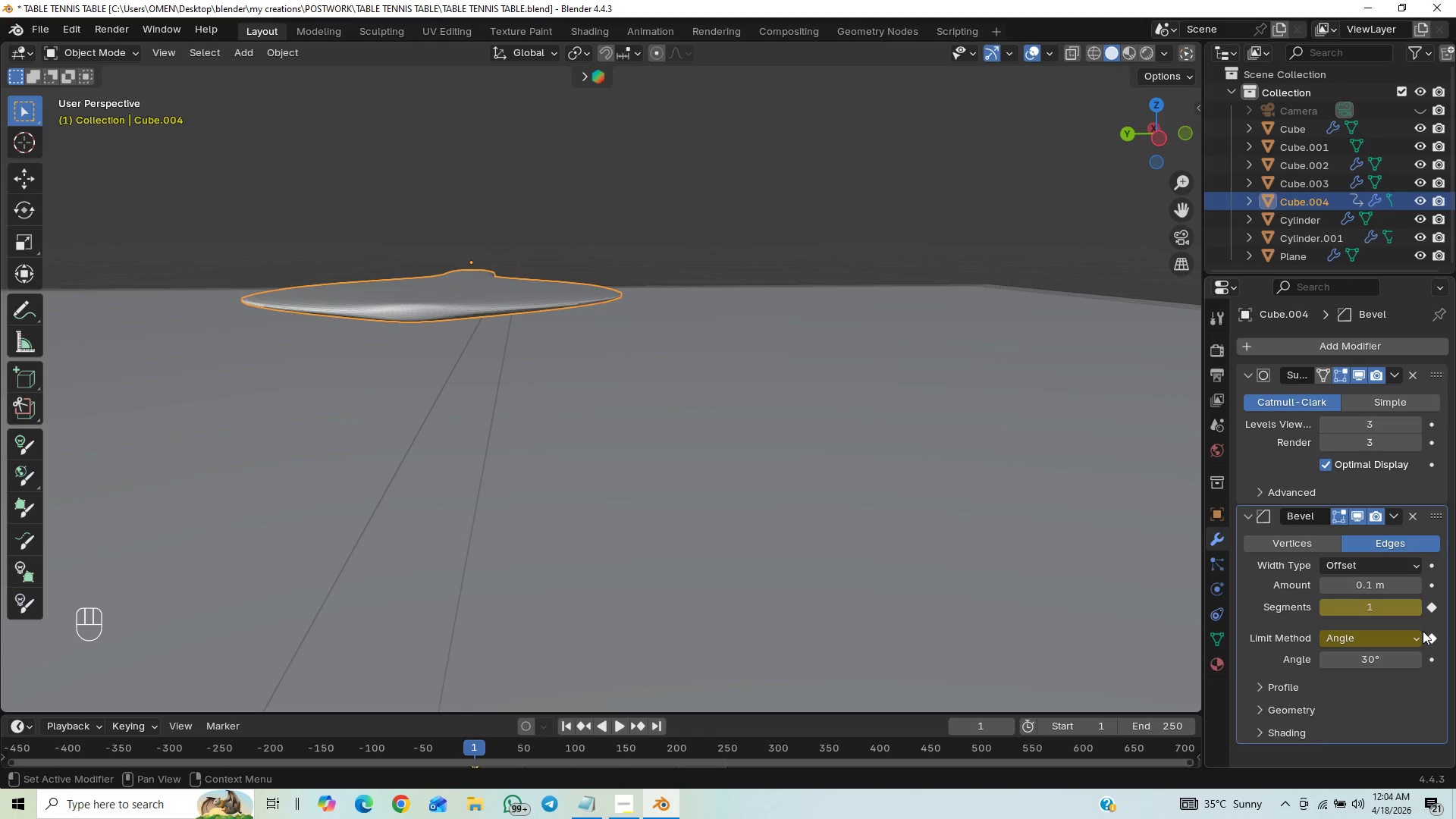 
triple_click([1423, 631])
 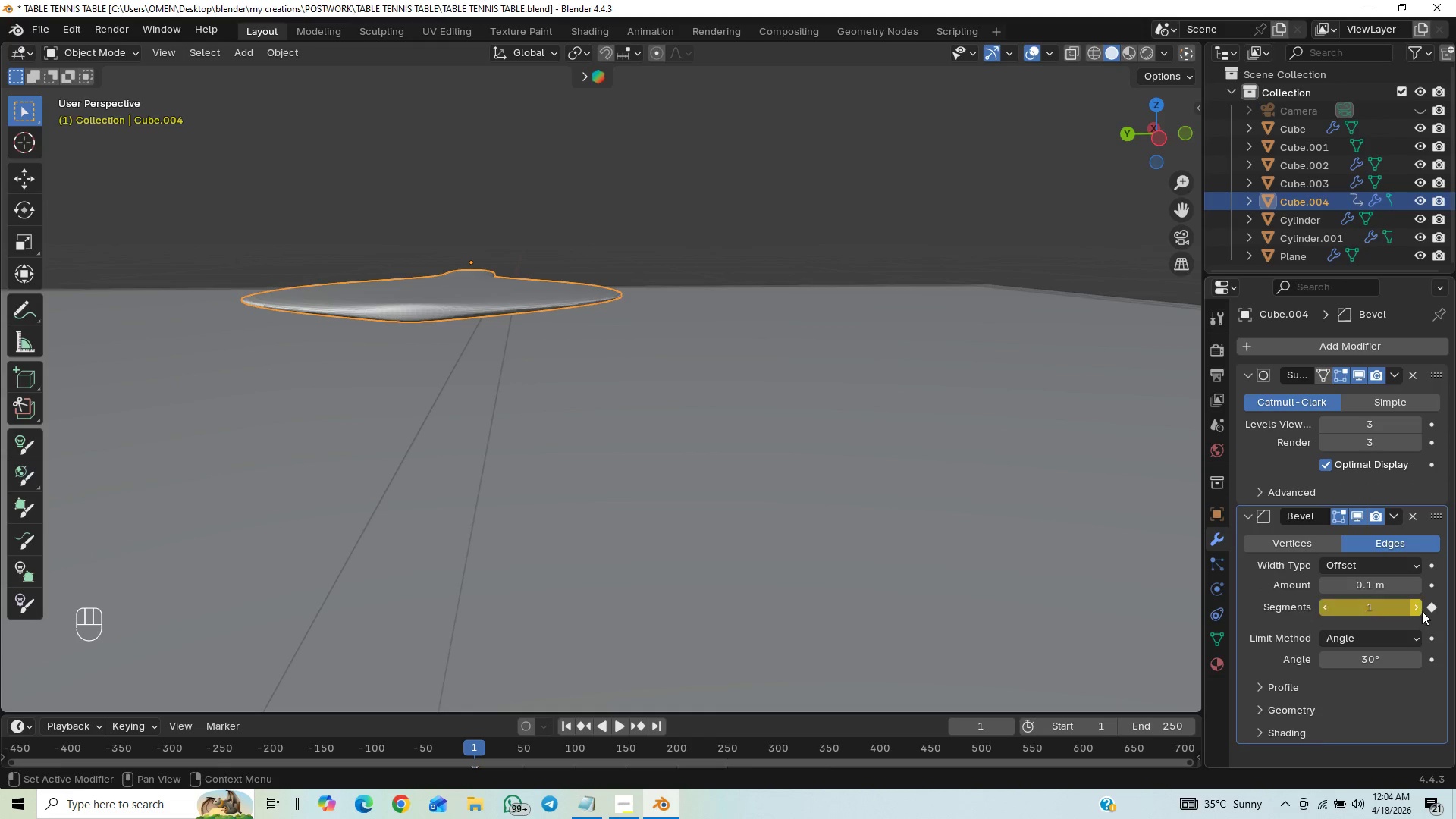 
left_click([1431, 605])
 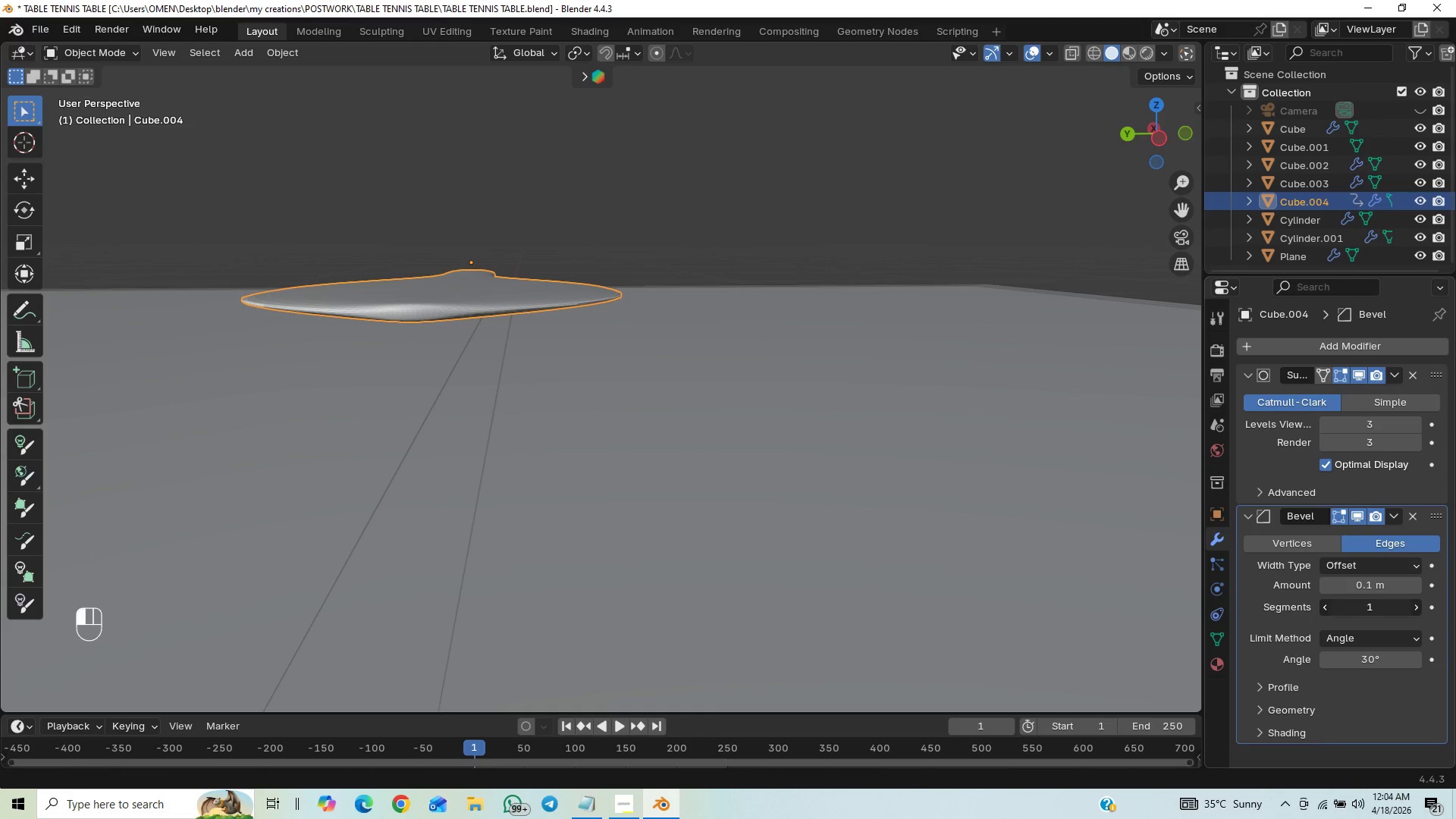 
double_click([1410, 606])
 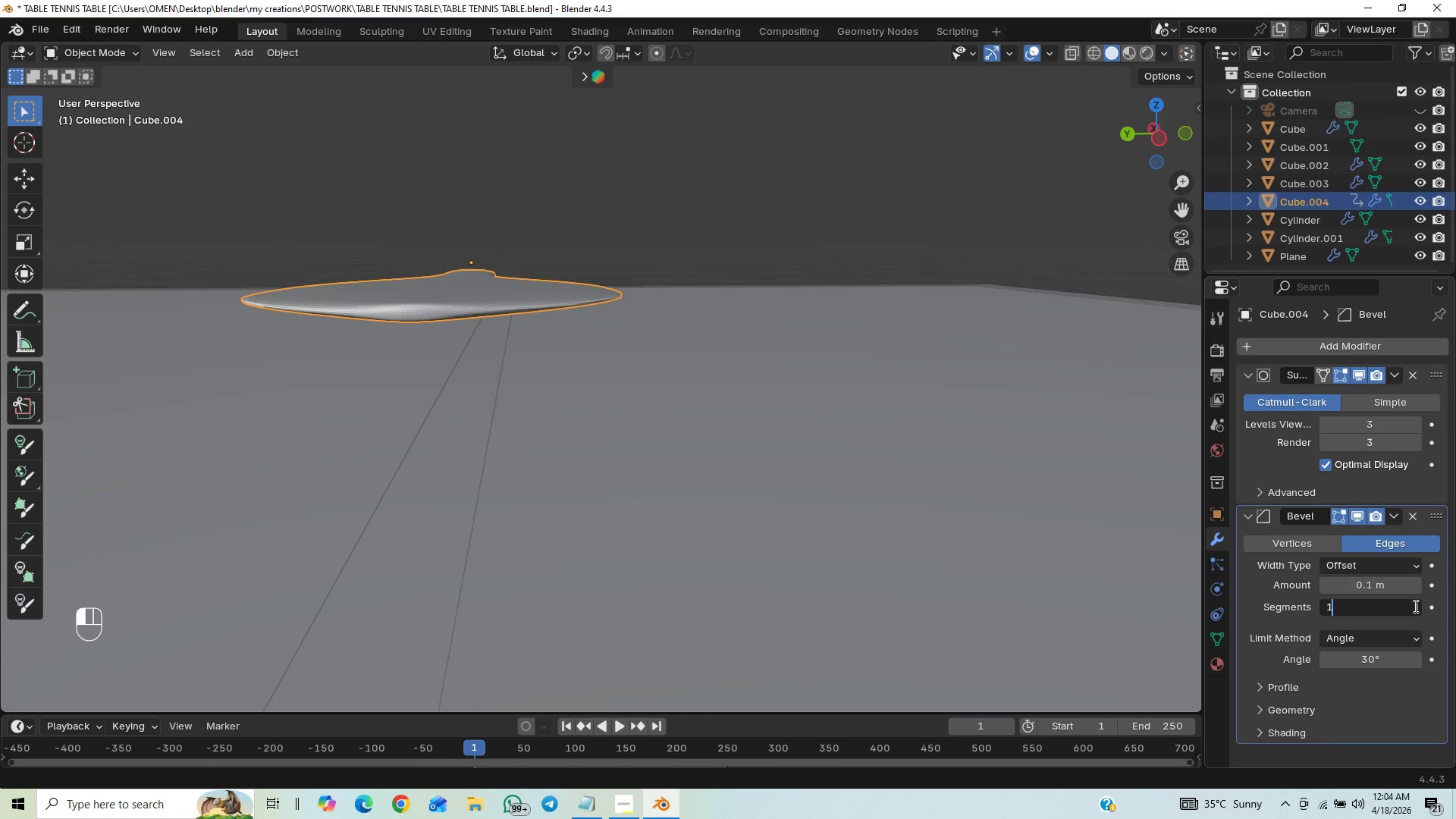 
left_click([1429, 607])
 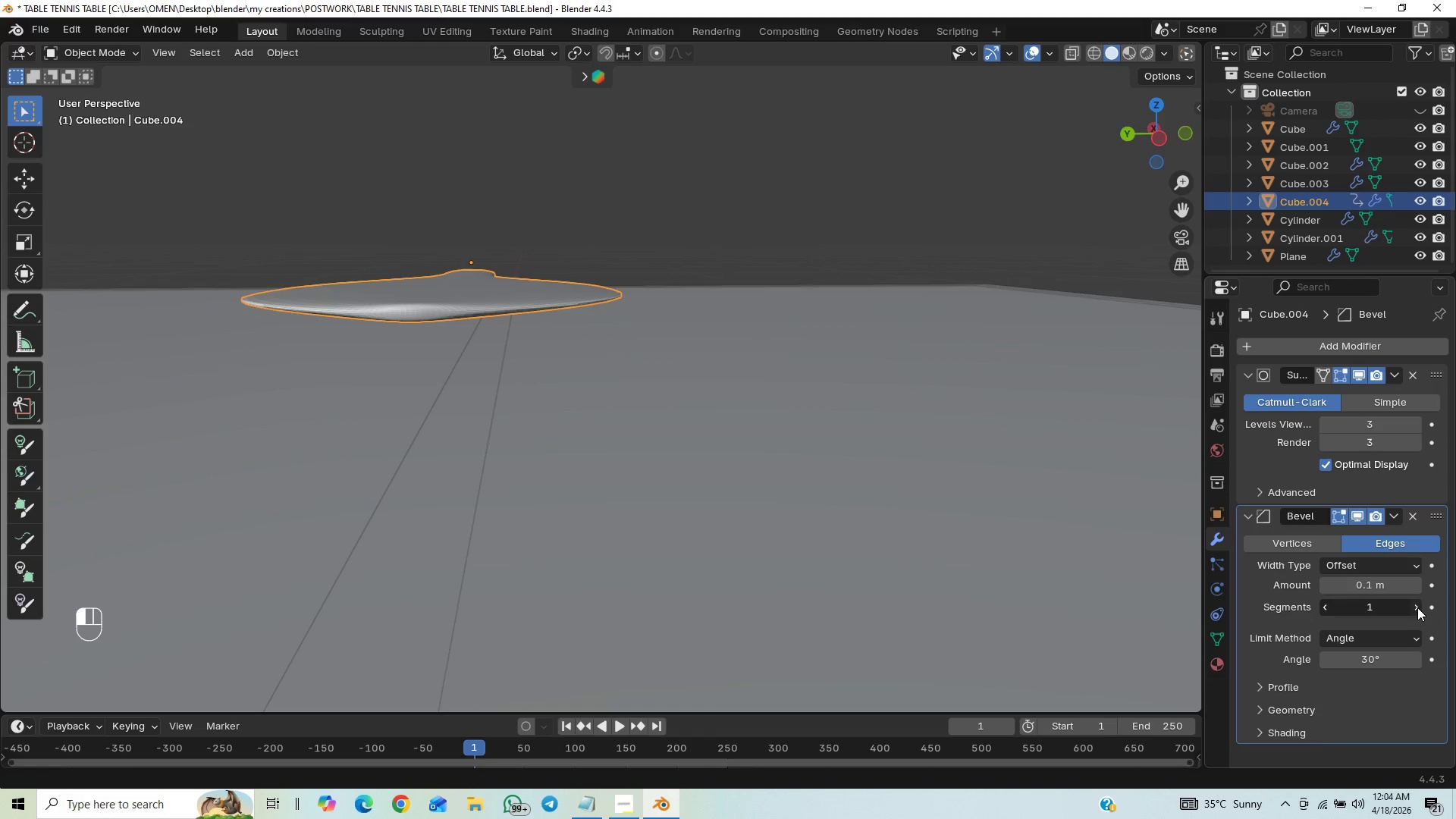 
double_click([1417, 607])
 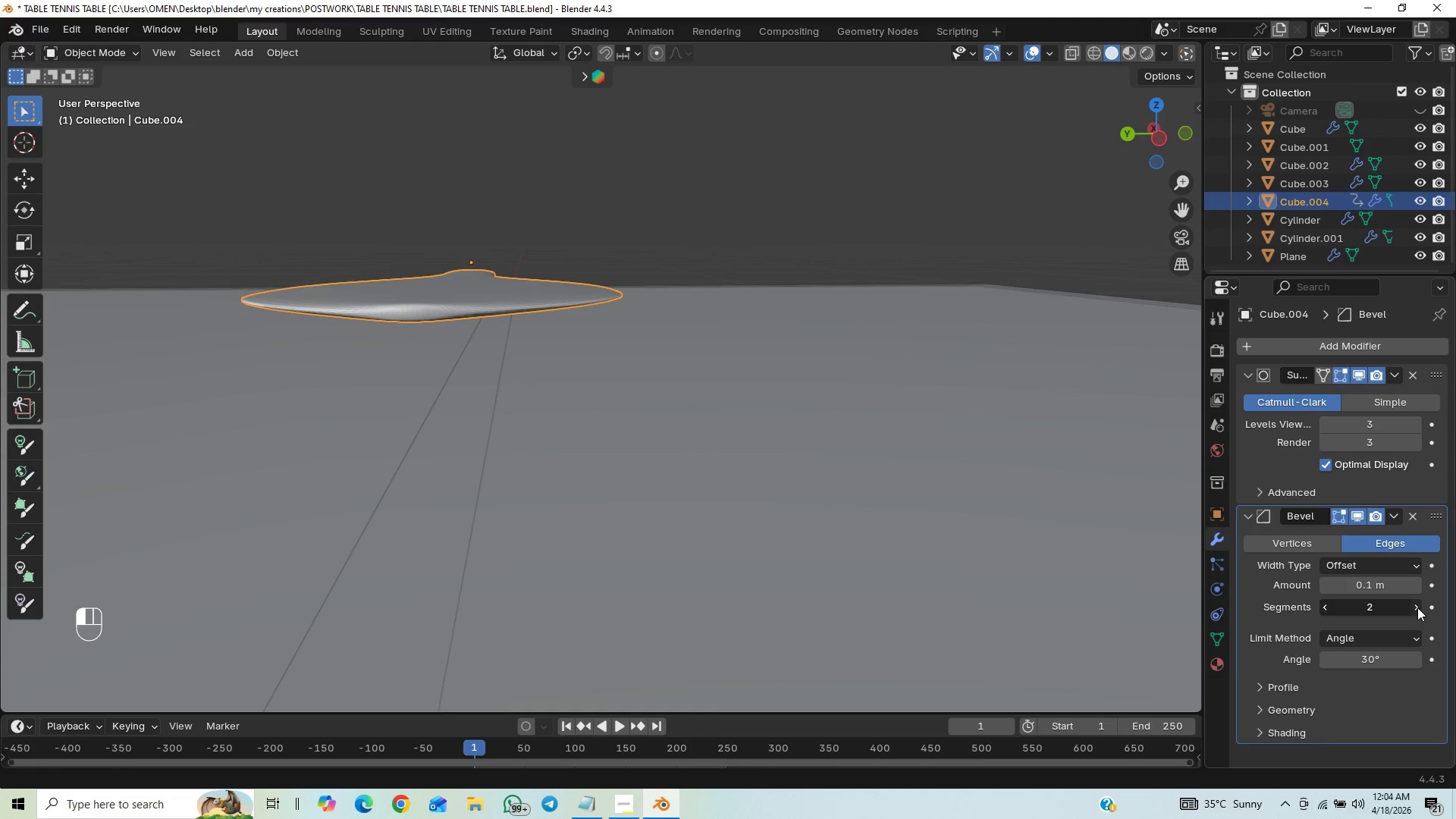 
triple_click([1417, 607])
 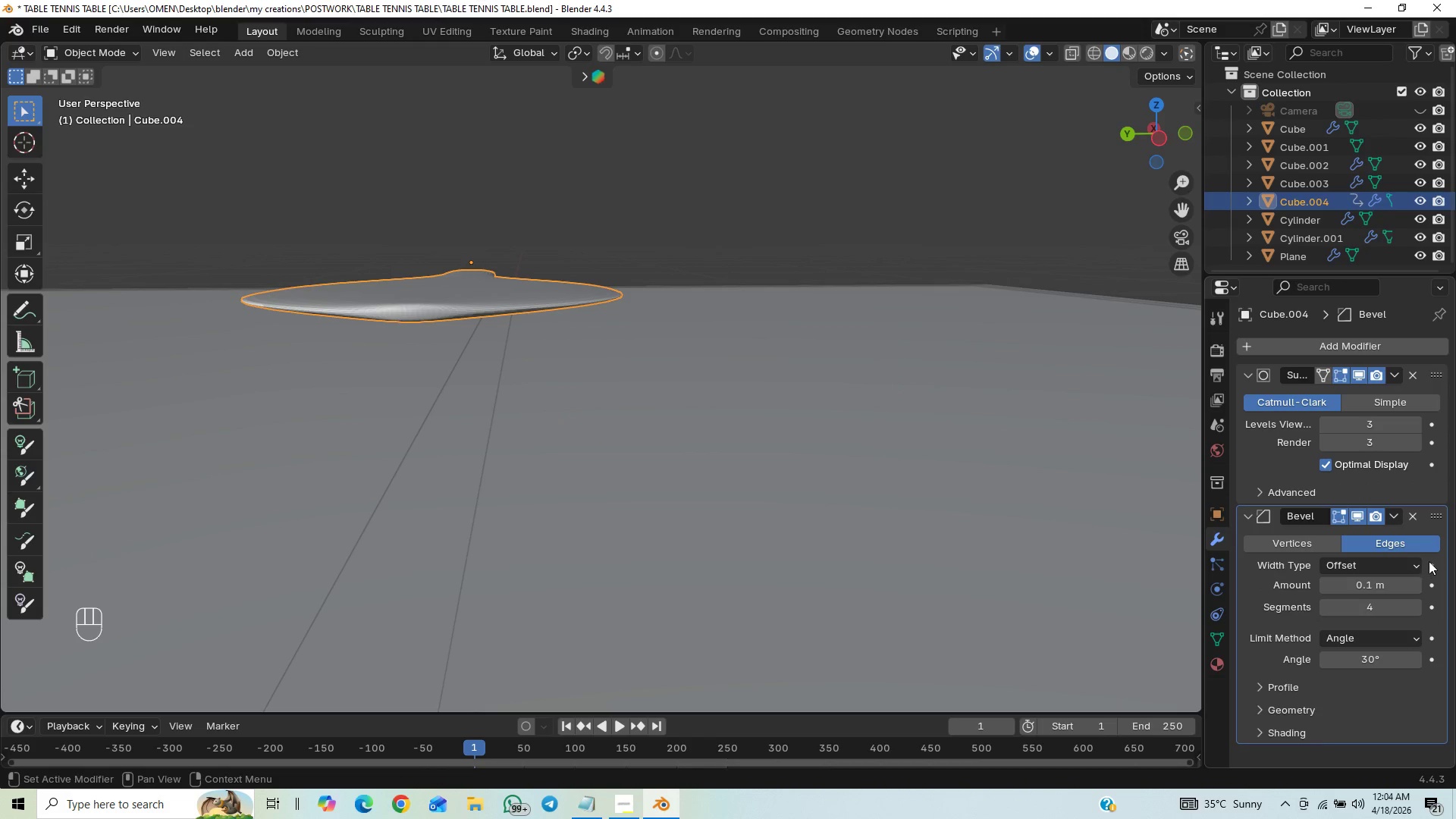 
left_click_drag(start_coordinate=[1435, 511], to_coordinate=[1417, 363])
 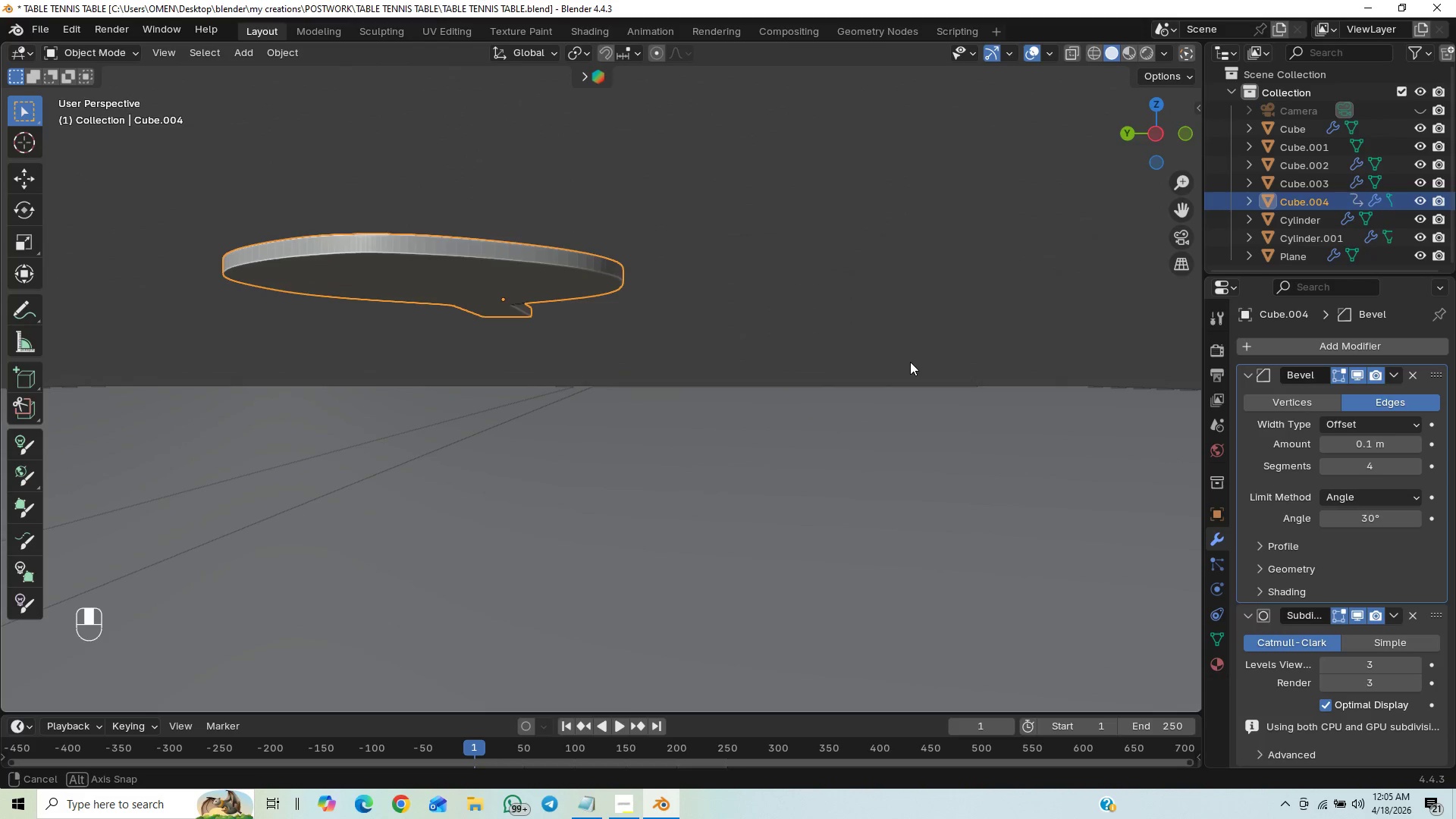 
middle_click([674, 480])
 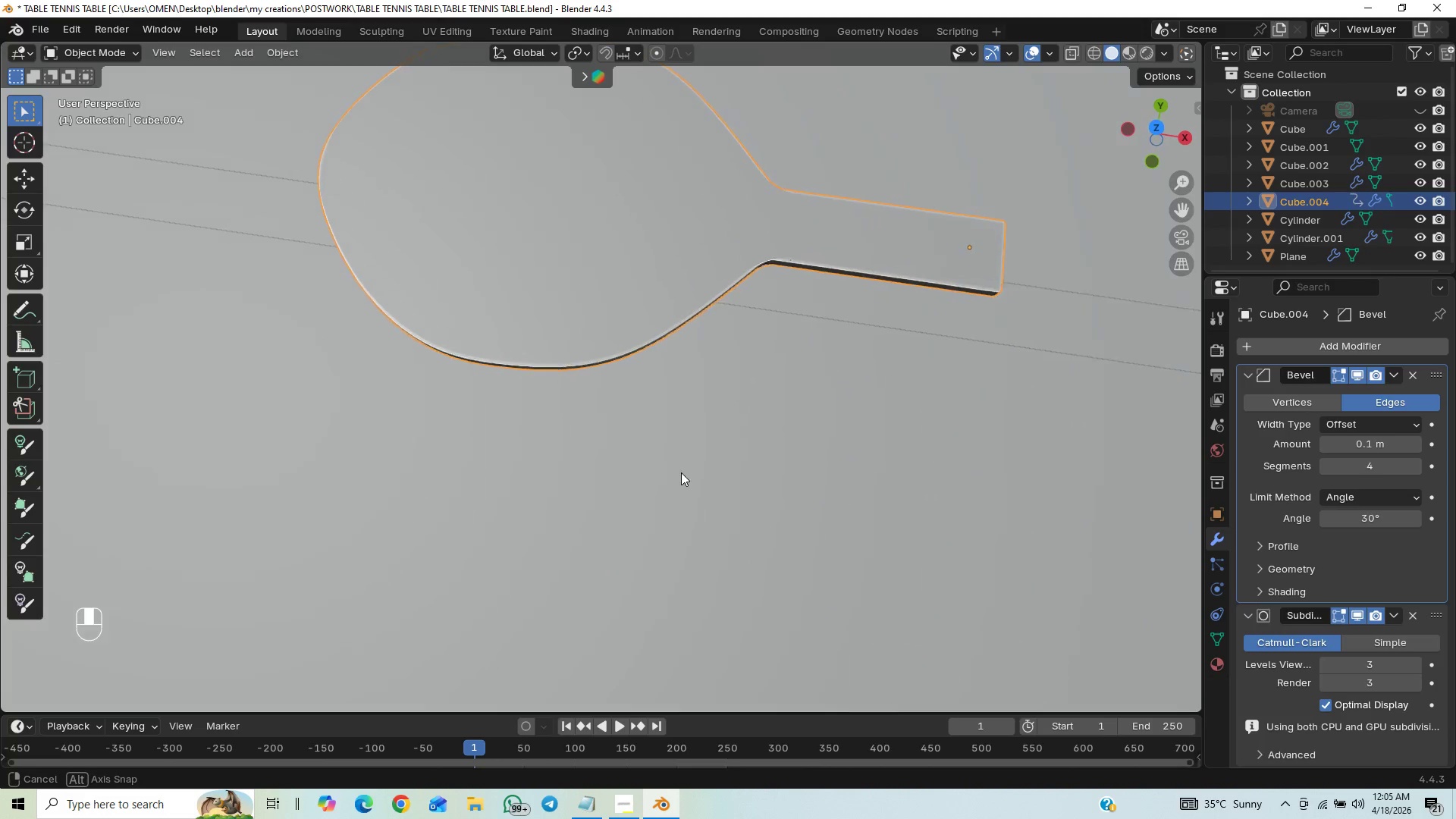 
scroll: coordinate [750, 330], scroll_direction: up, amount: 1.0
 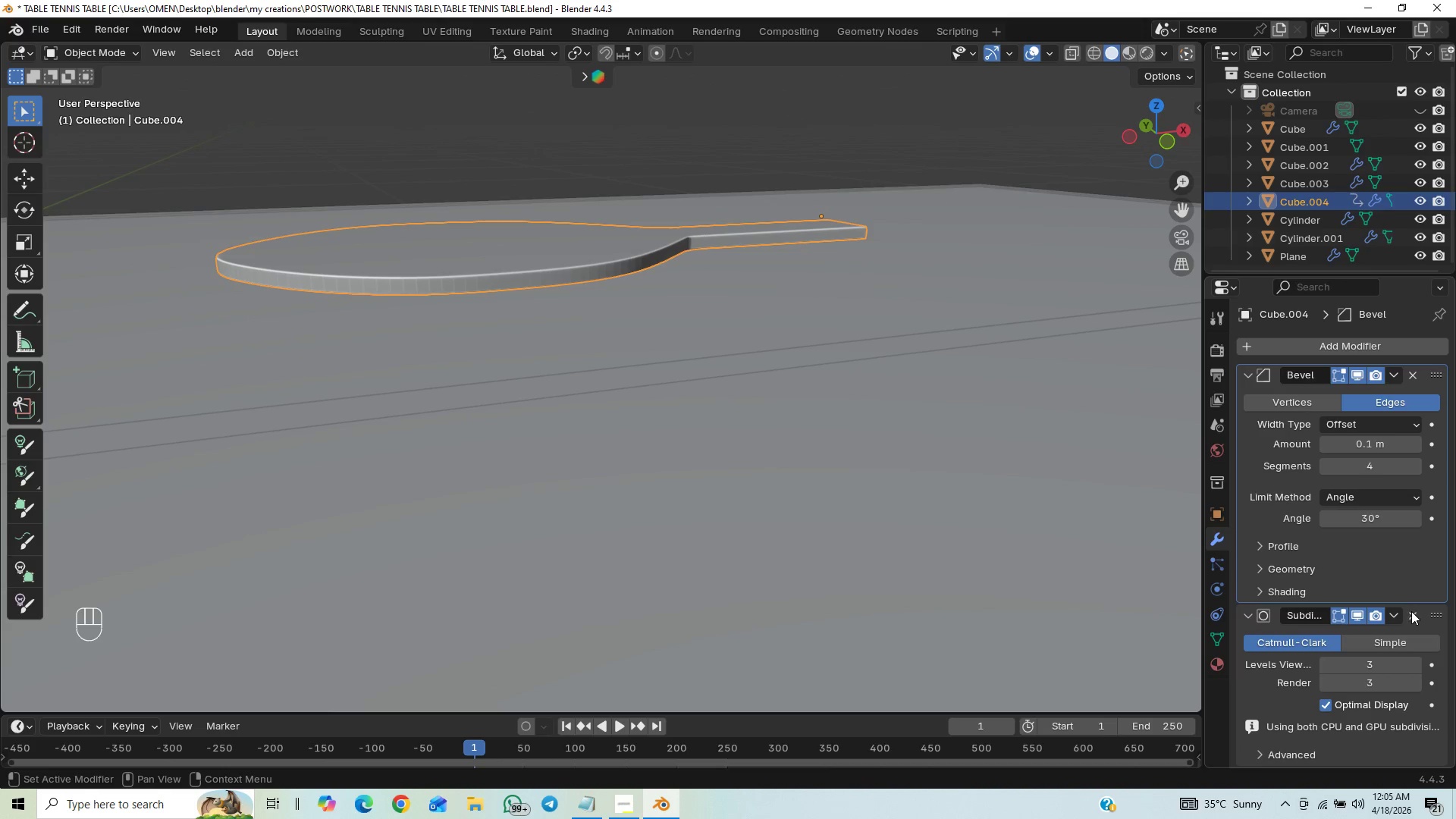 
left_click([1410, 611])
 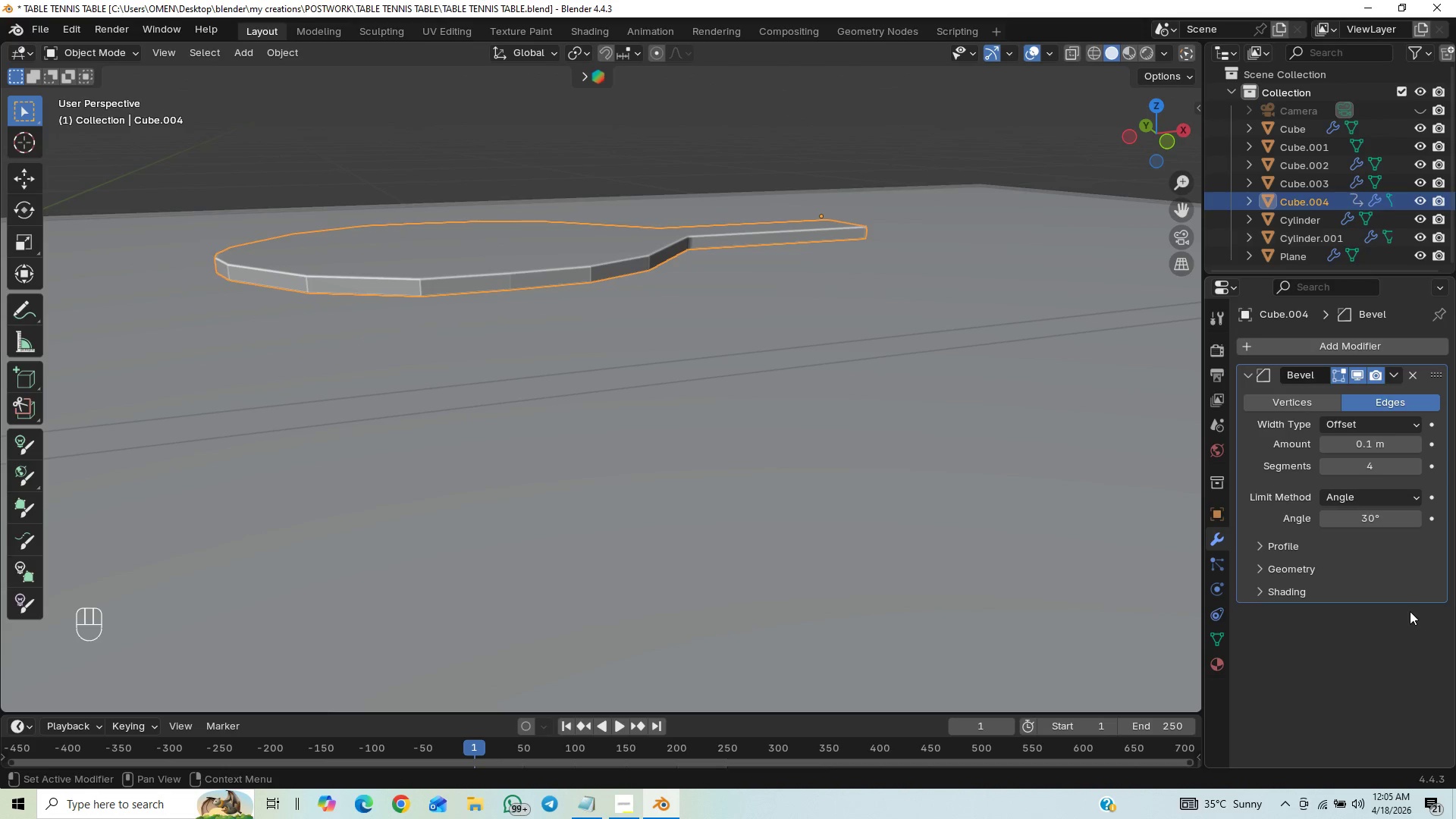 
key(Control+Z)
 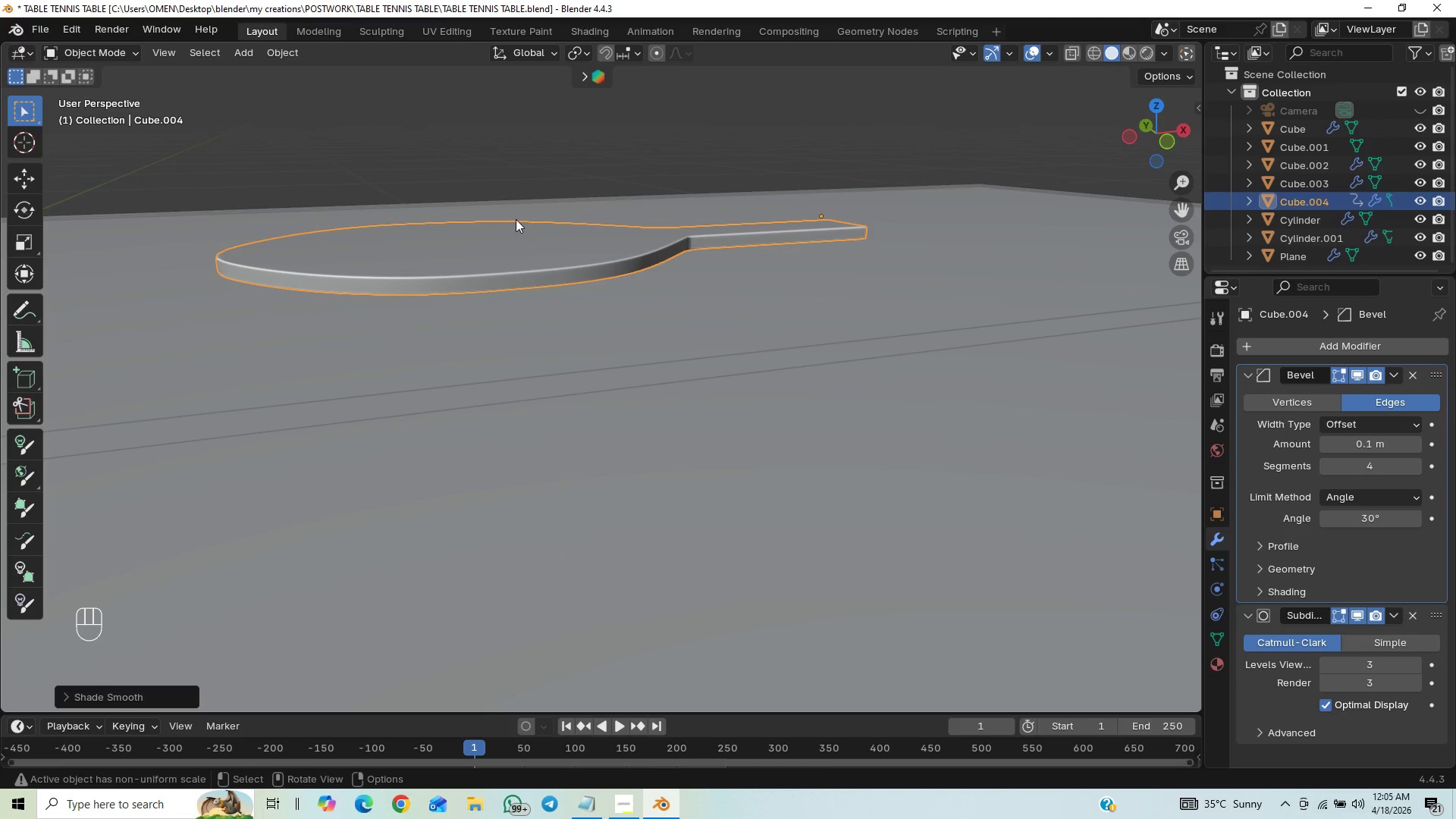 
hold_key(key=ControlLeft, duration=0.69)
 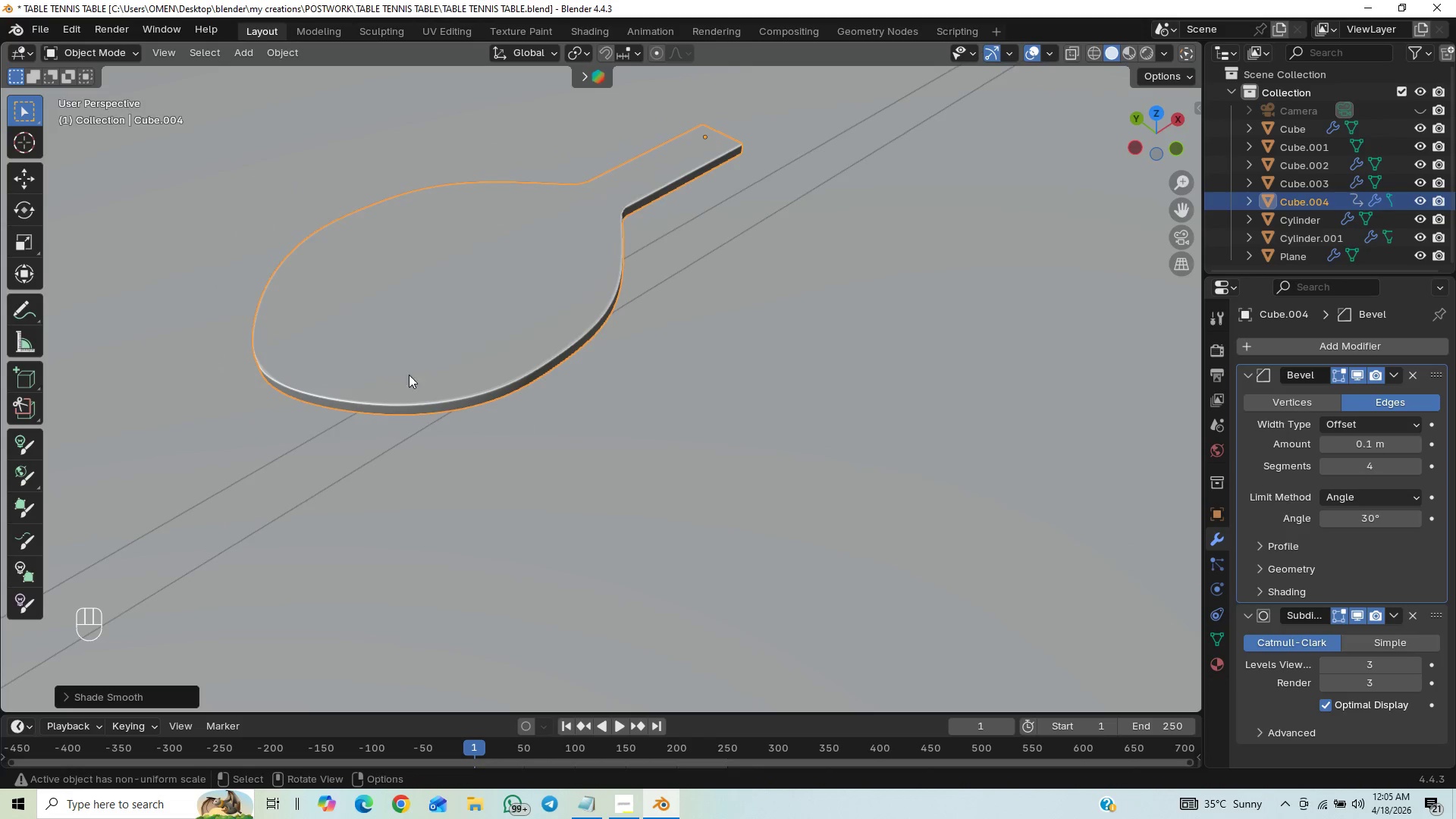 
scroll: coordinate [377, 368], scroll_direction: up, amount: 33.0
 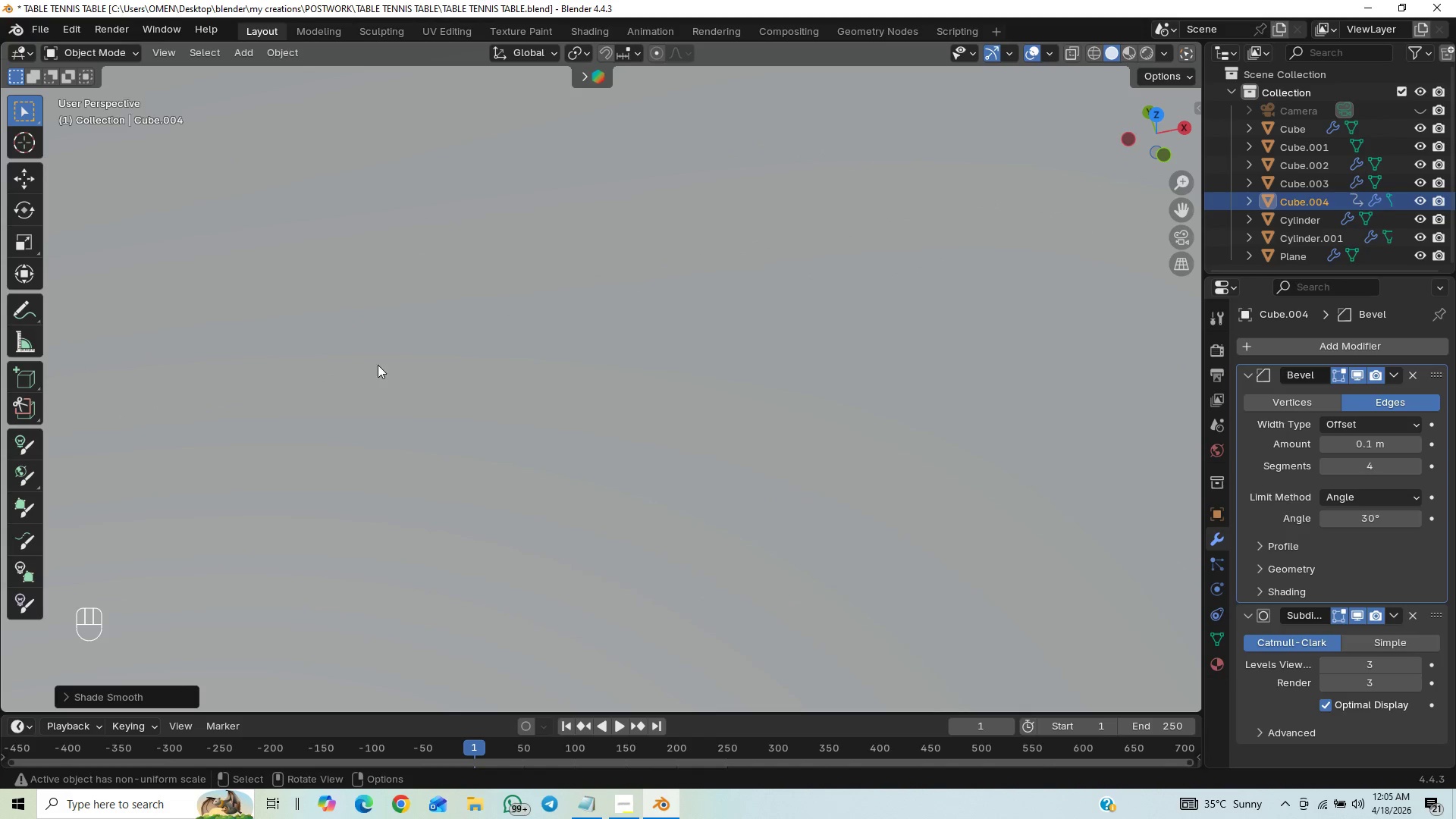 
scroll: coordinate [413, 341], scroll_direction: down, amount: 33.0
 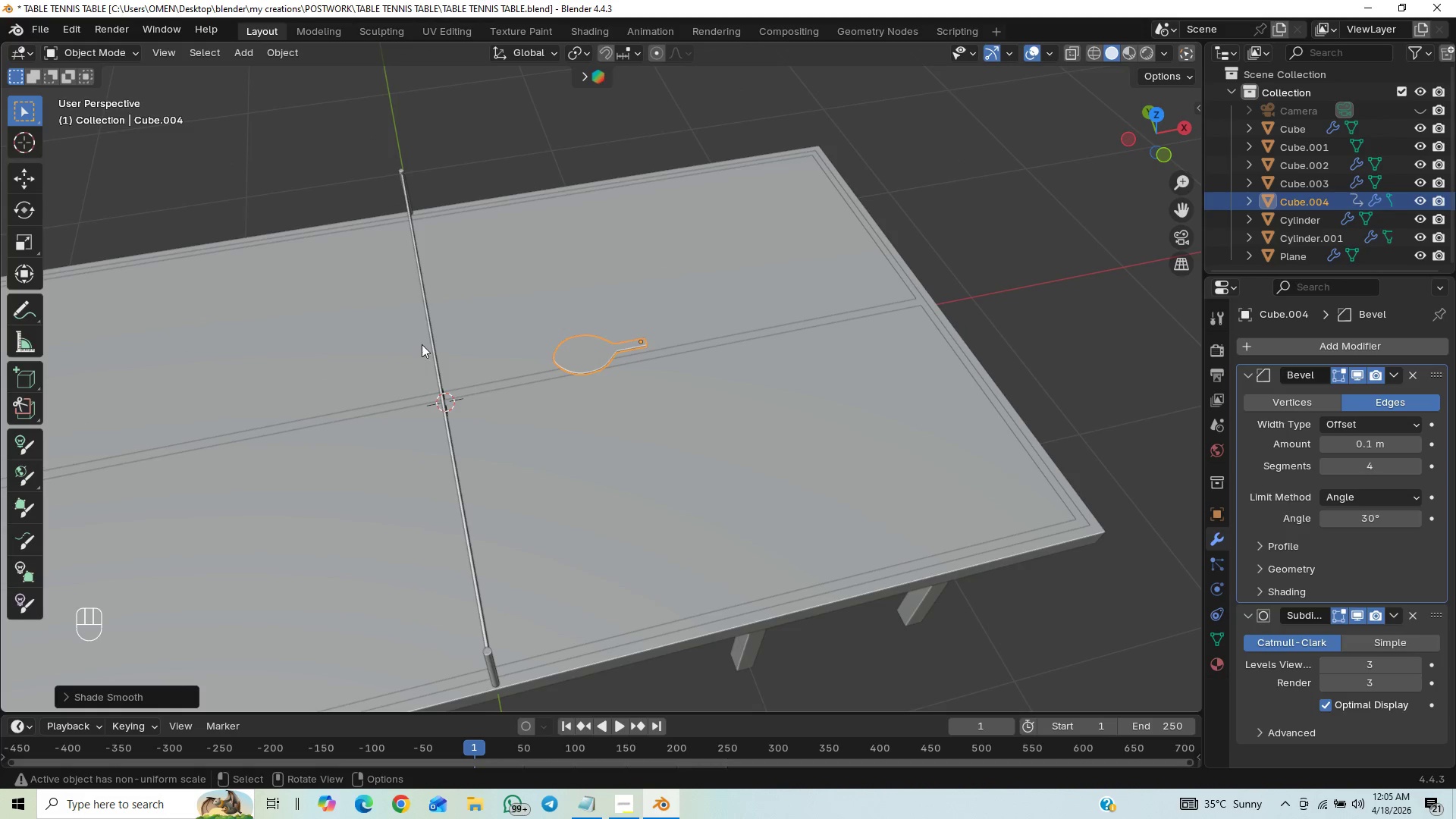 
scroll: coordinate [515, 388], scroll_direction: up, amount: 6.0
 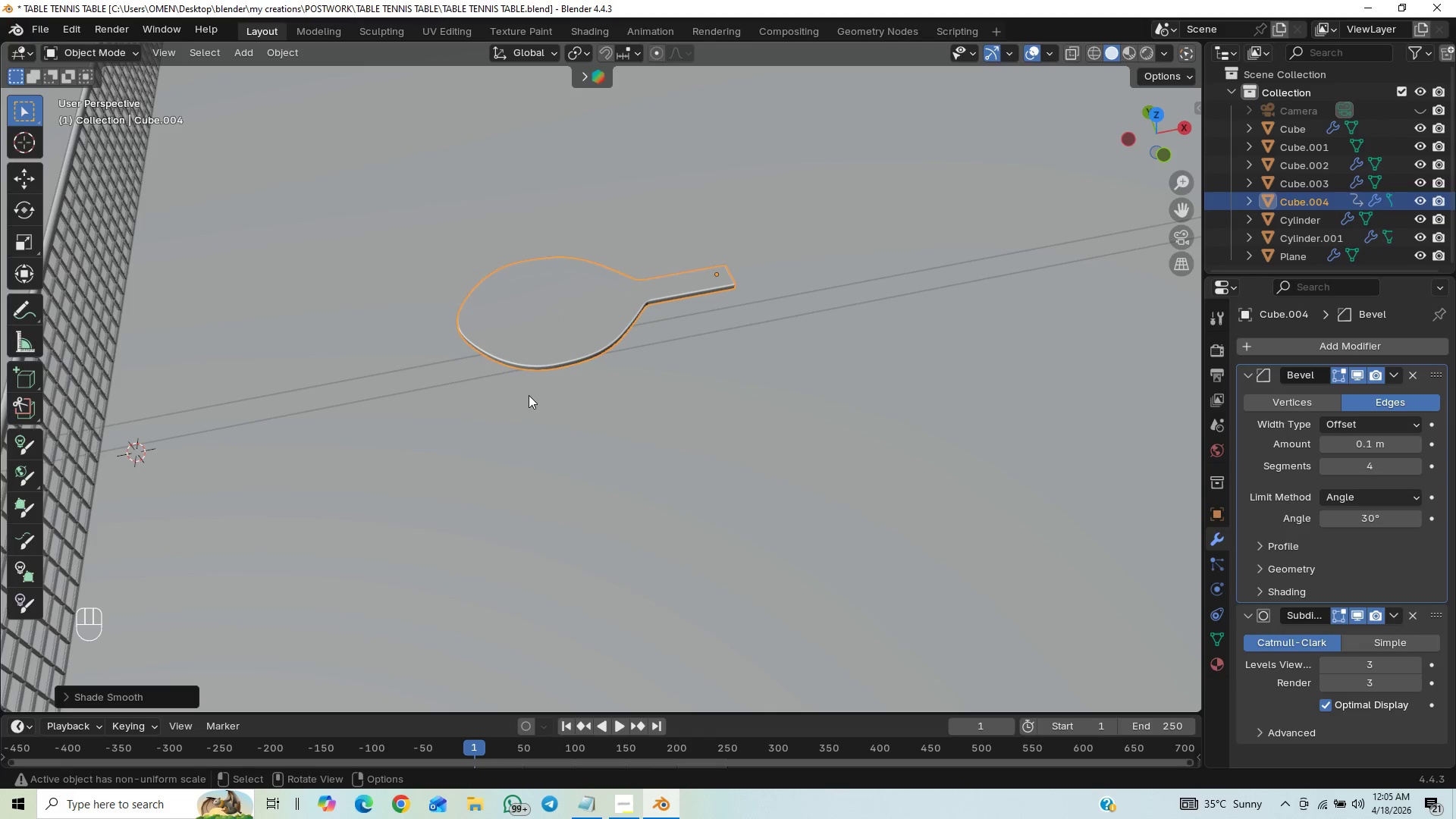 
key(Tab)
 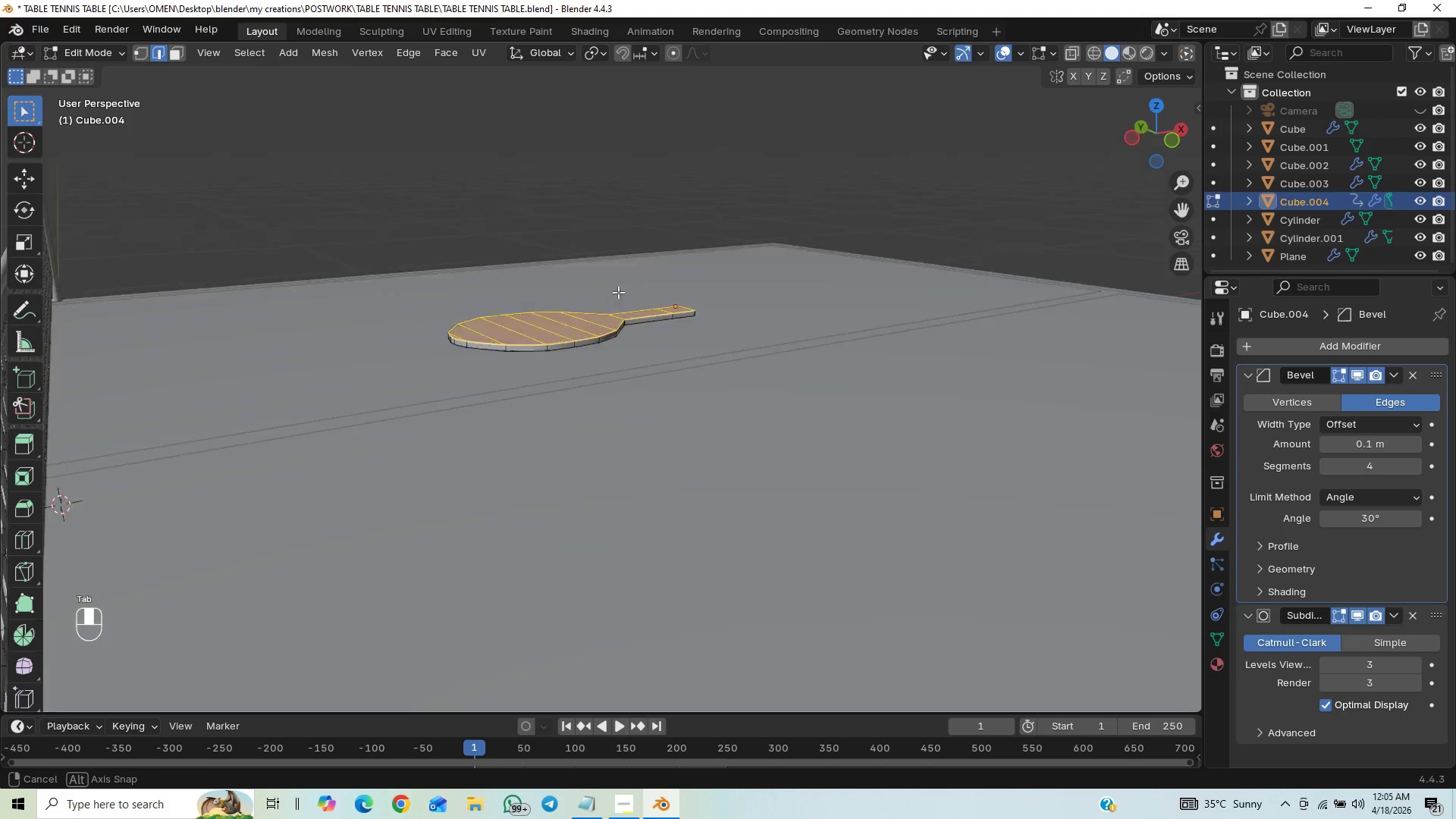 
scroll: coordinate [556, 369], scroll_direction: up, amount: 4.0
 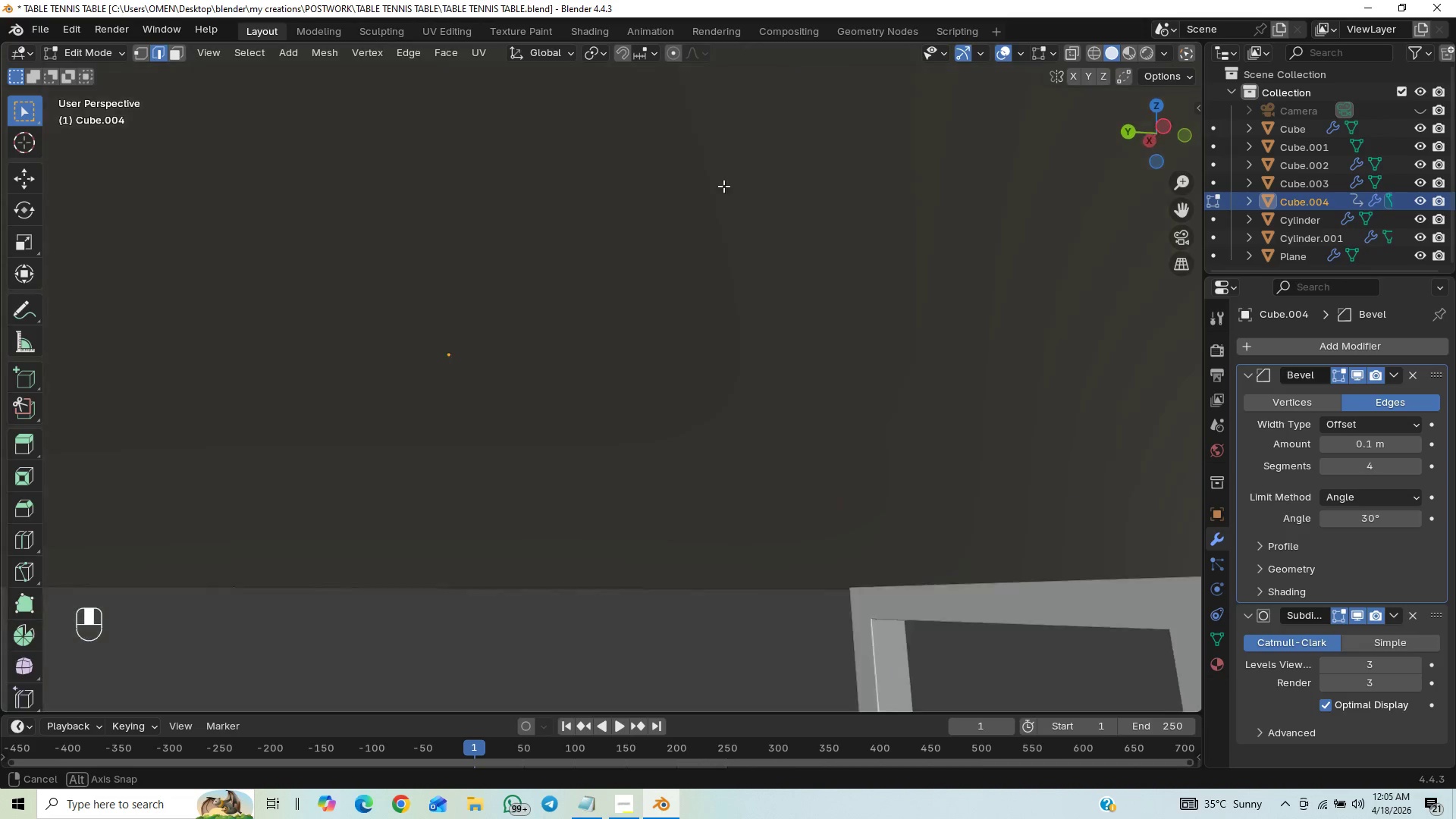 
wait(6.25)
 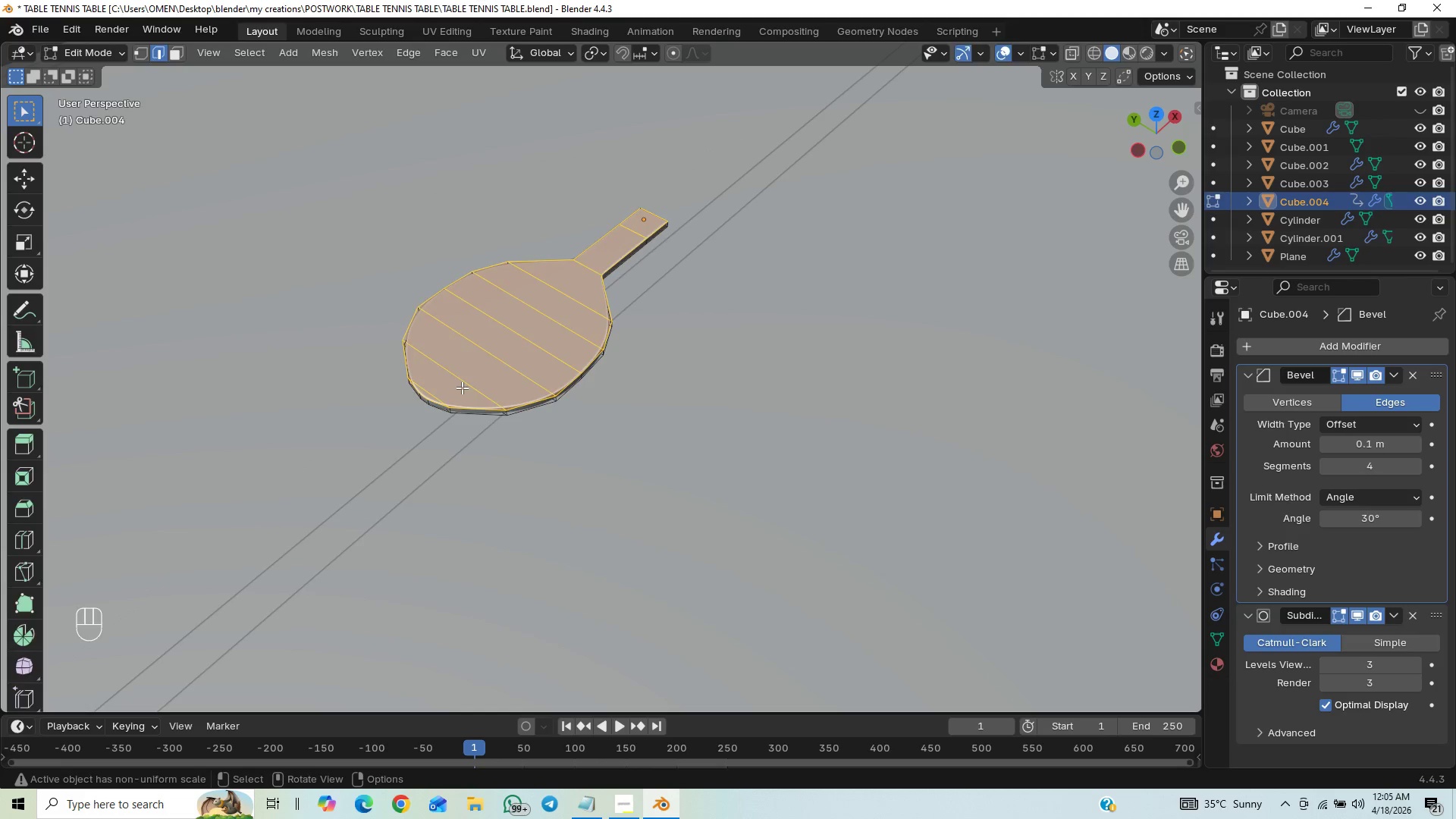 
key(Tab)
 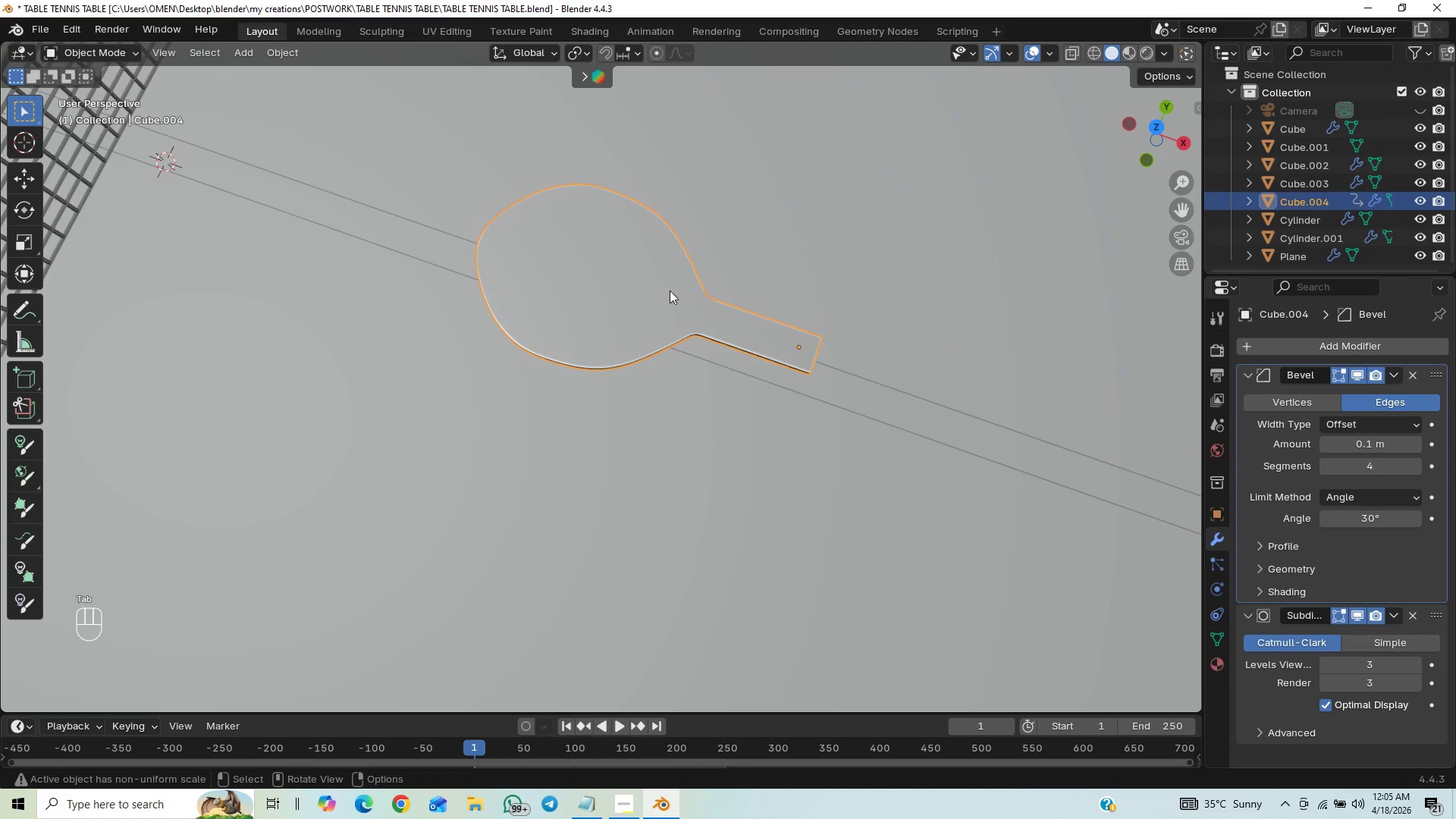 
scroll: coordinate [460, 388], scroll_direction: down, amount: 3.0
 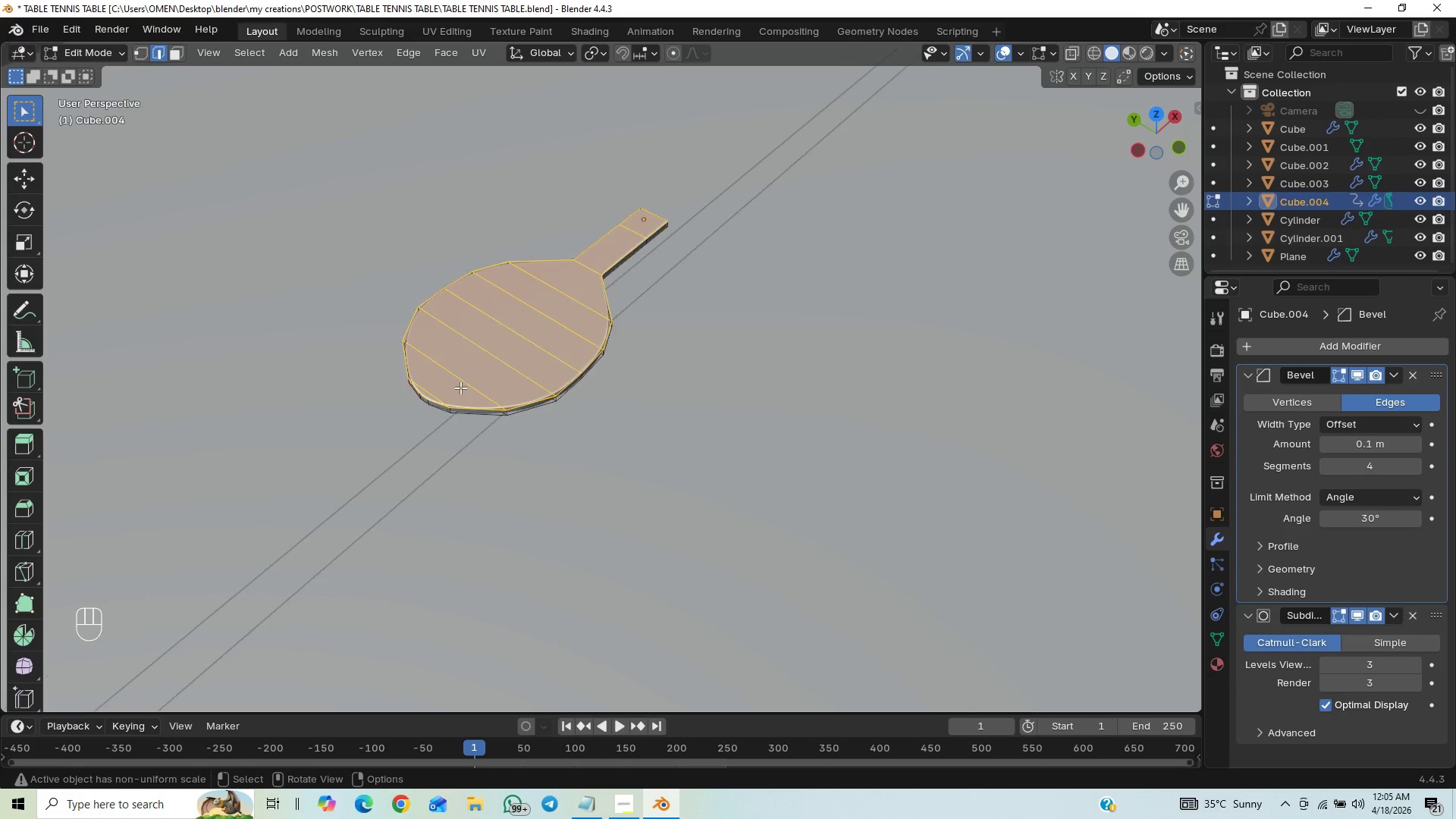 
scroll: coordinate [548, 321], scroll_direction: up, amount: 2.0
 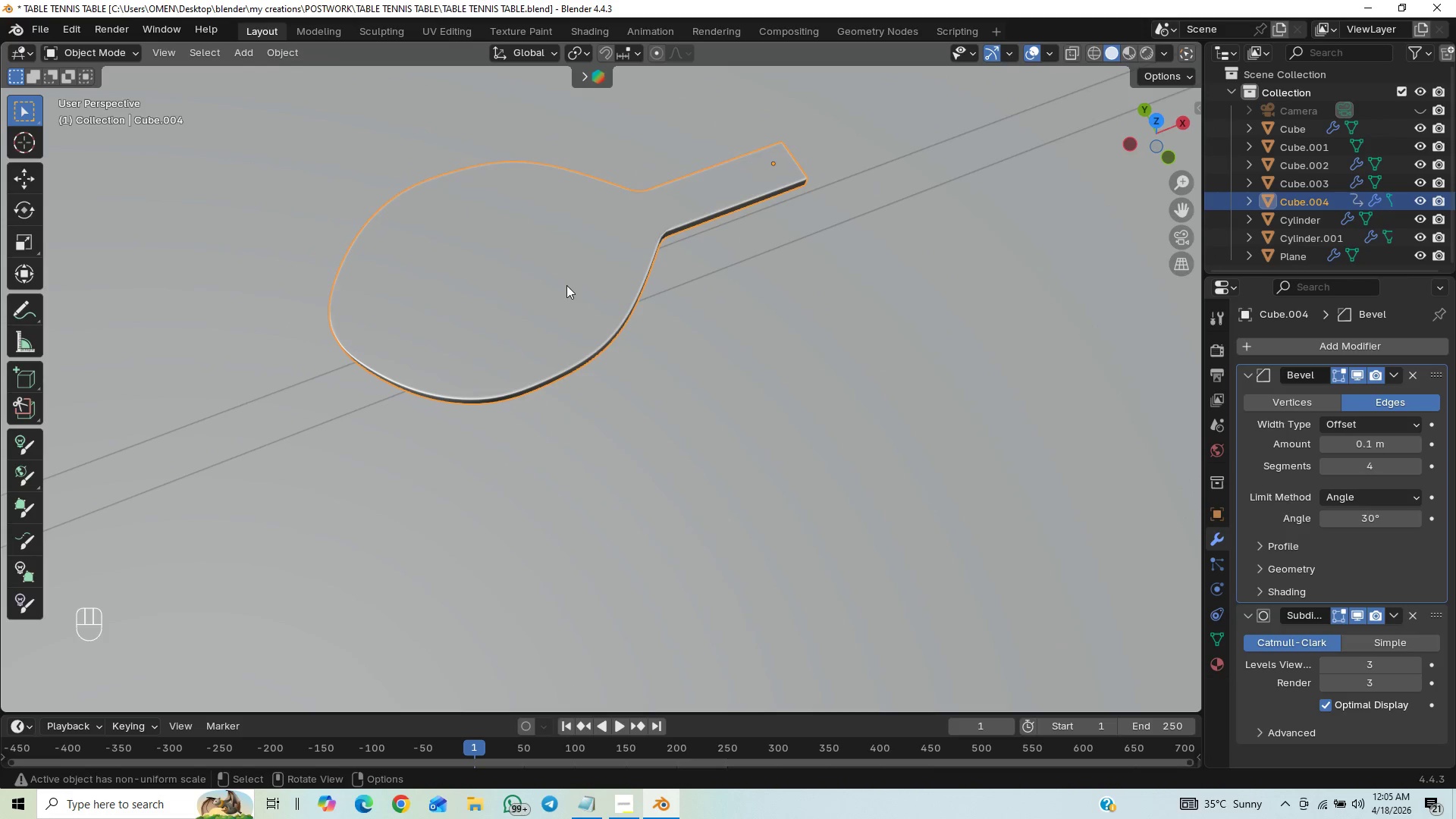 
key(Tab)
 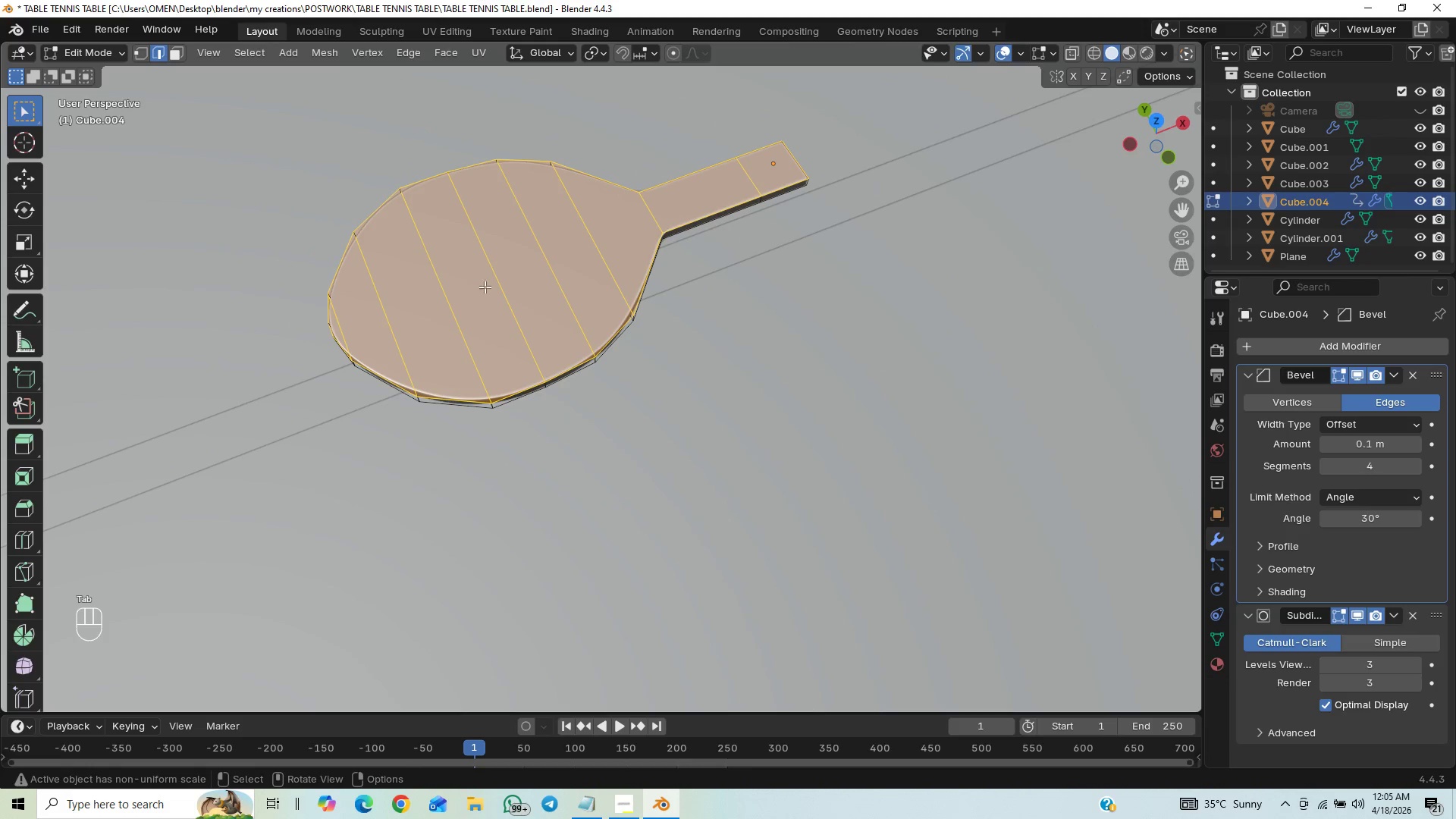 
key(1)
 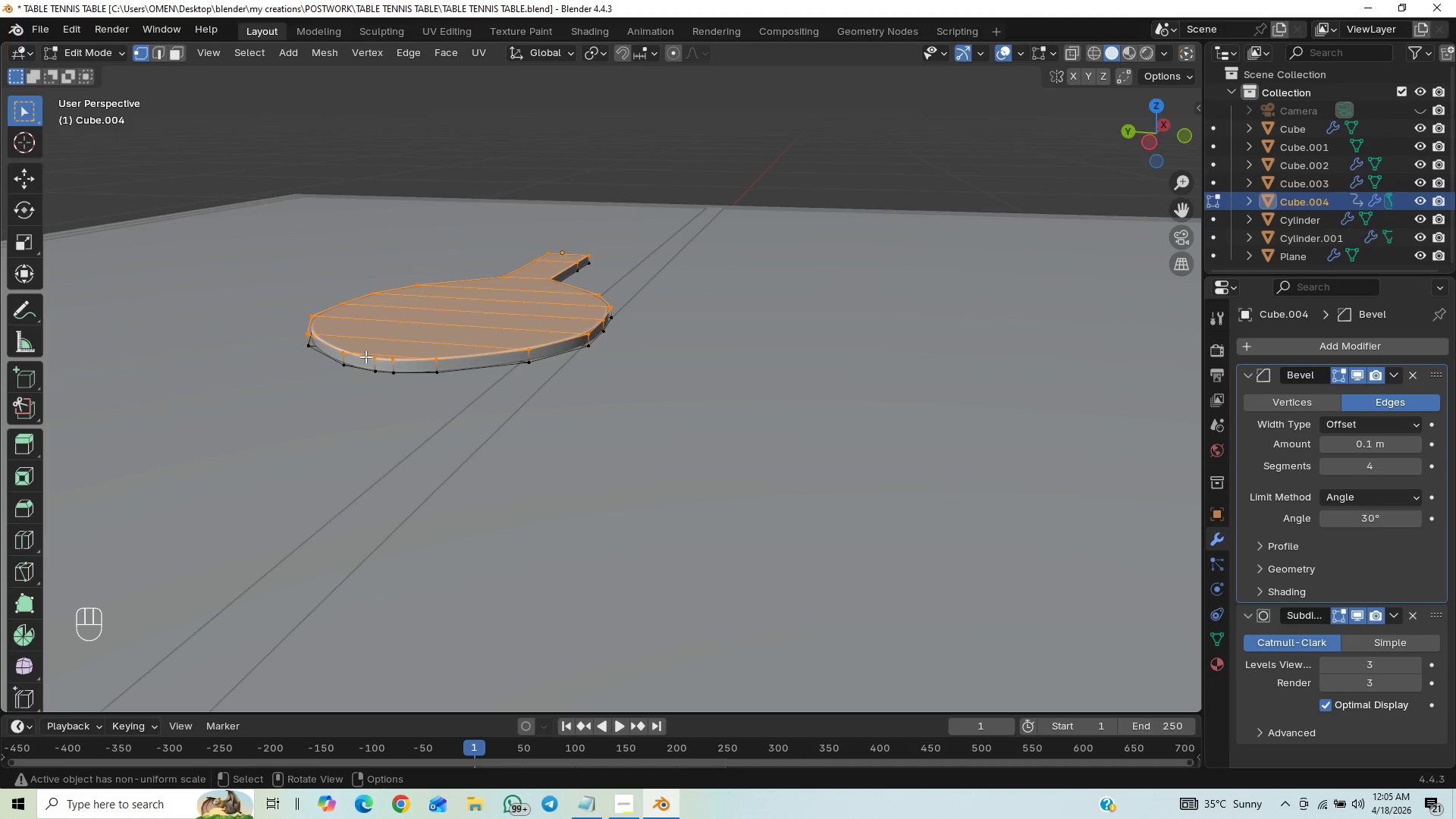 
wait(5.02)
 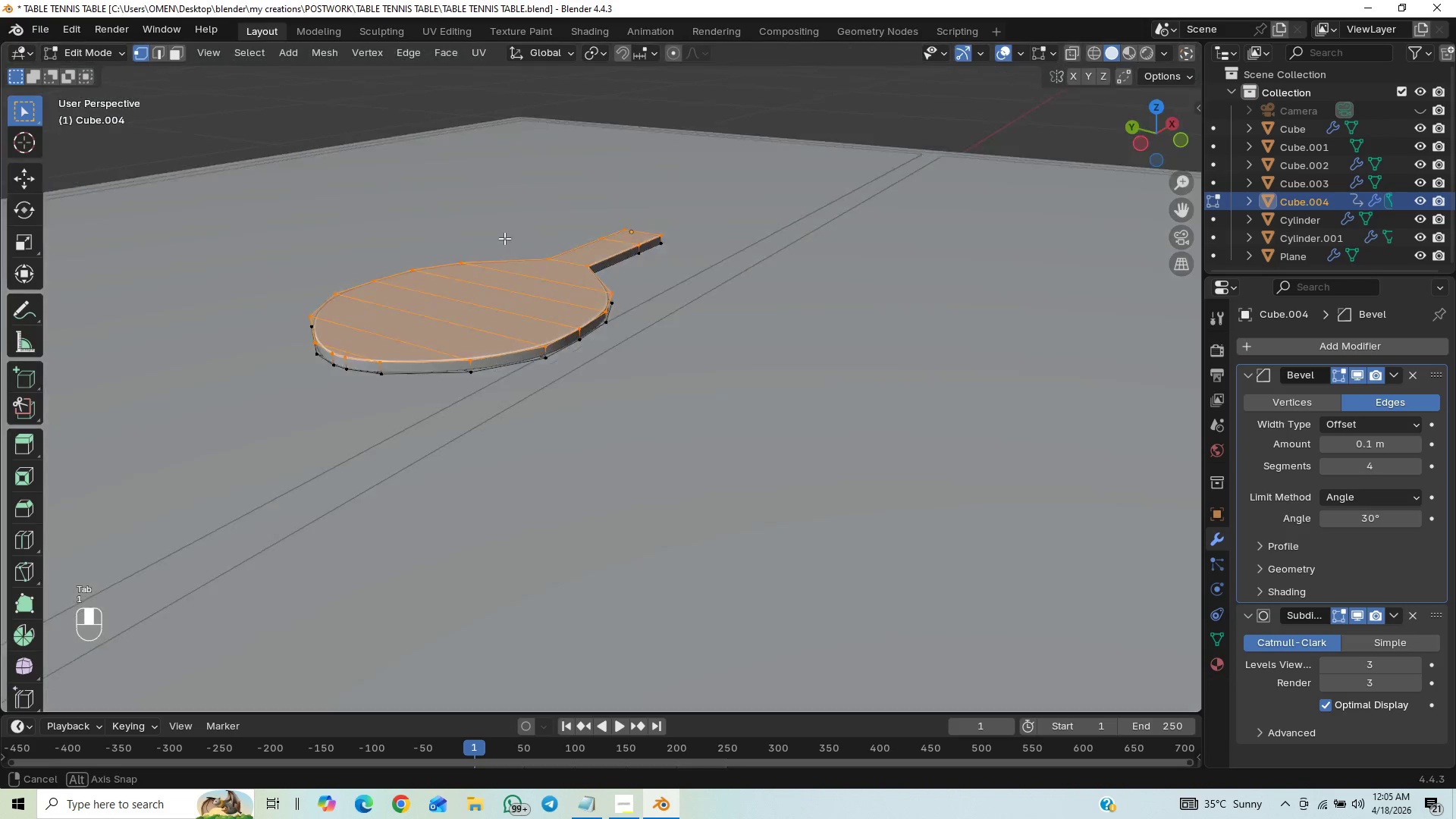 
left_click_drag(start_coordinate=[370, 354], to_coordinate=[401, 388])
 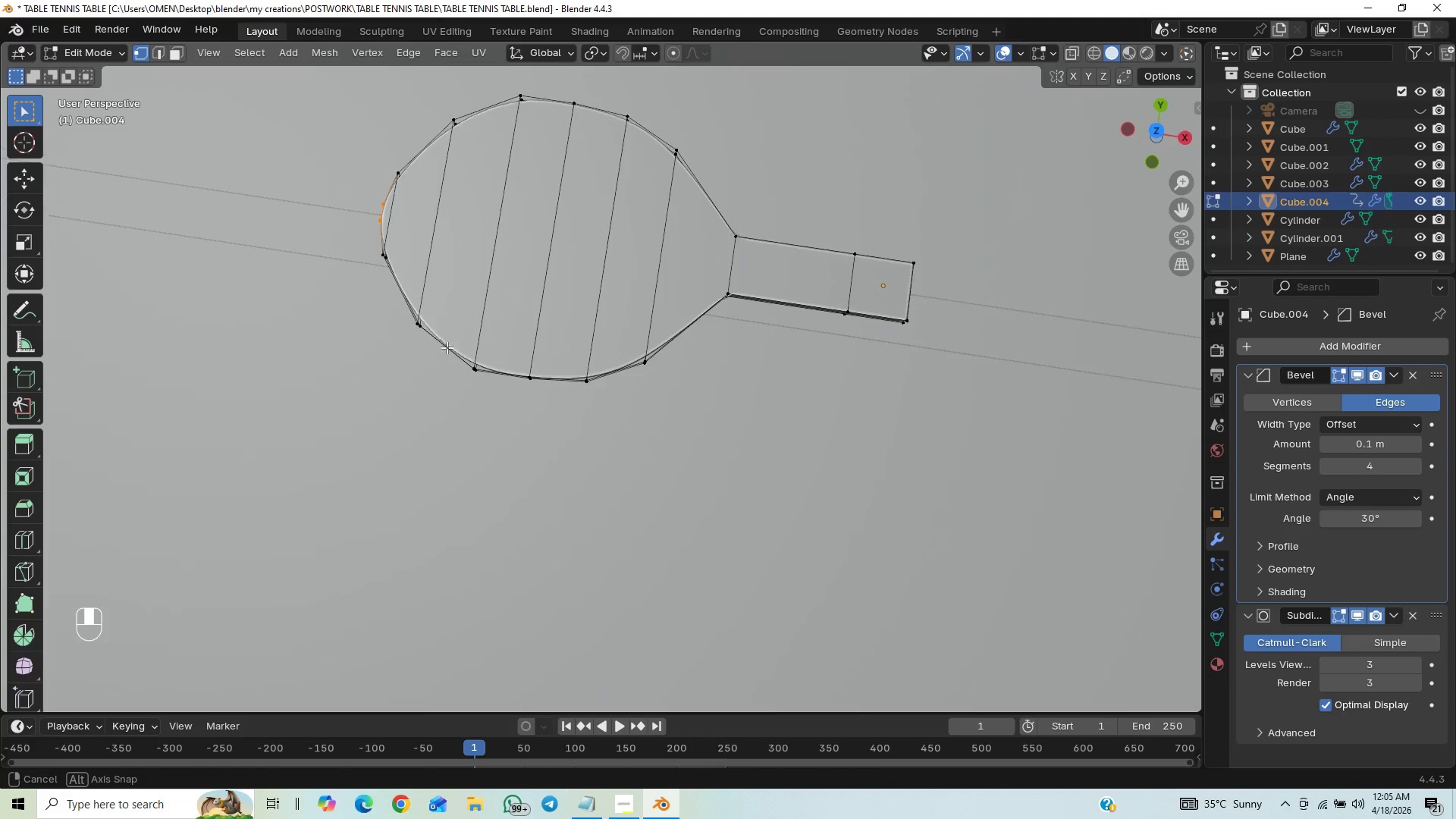 
type(gx)
 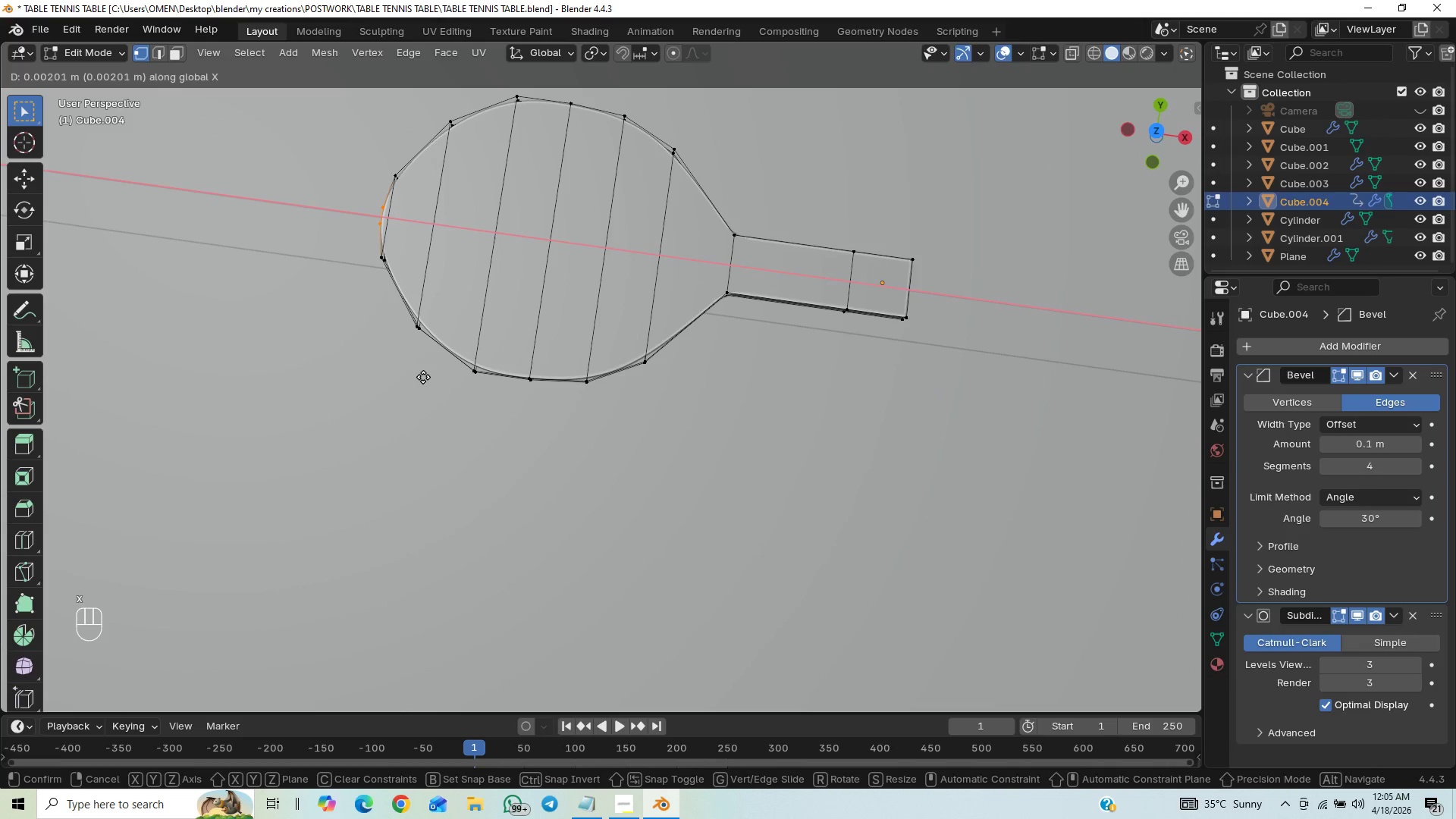 
left_click([423, 377])
 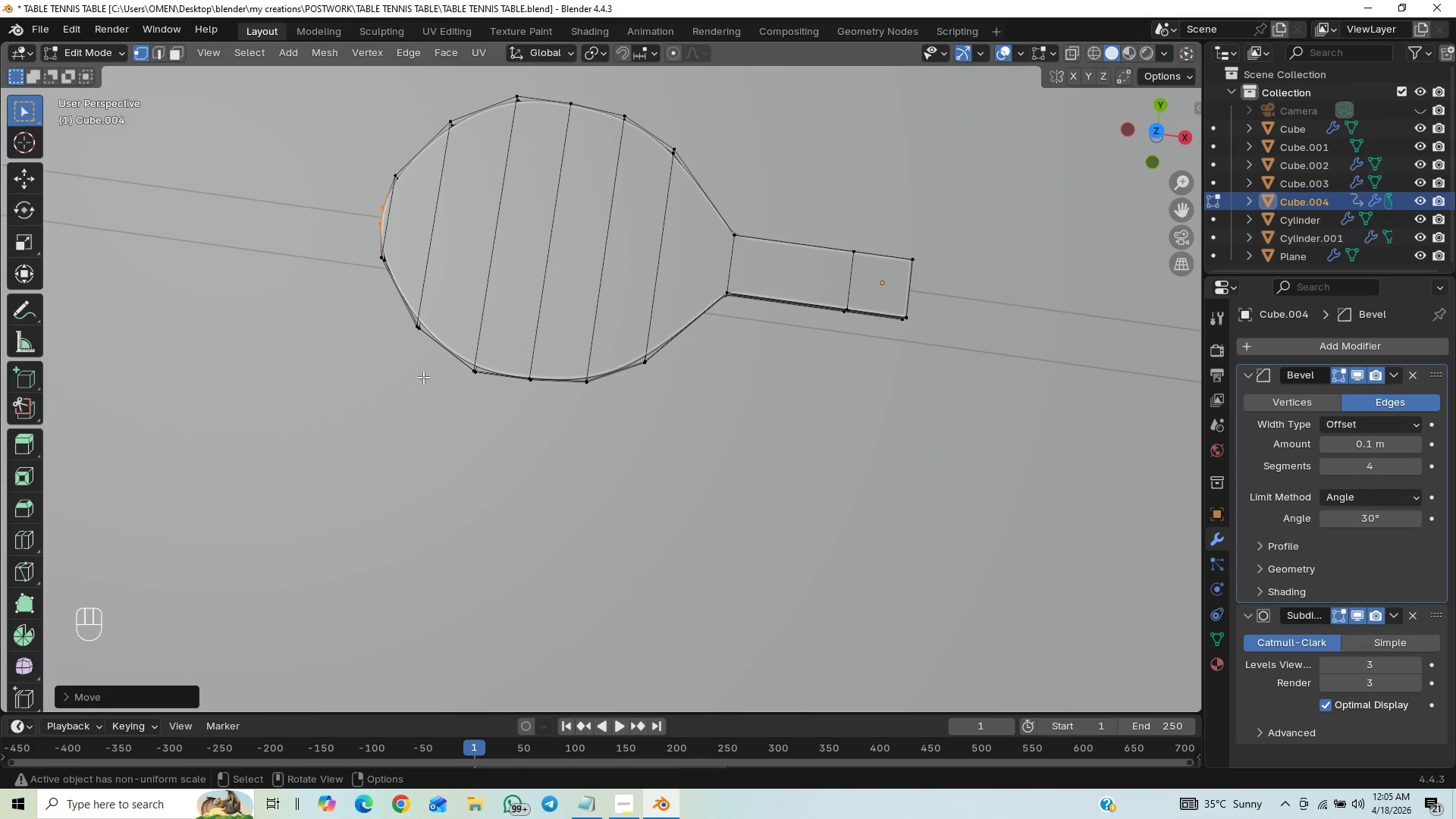 
key(Tab)
 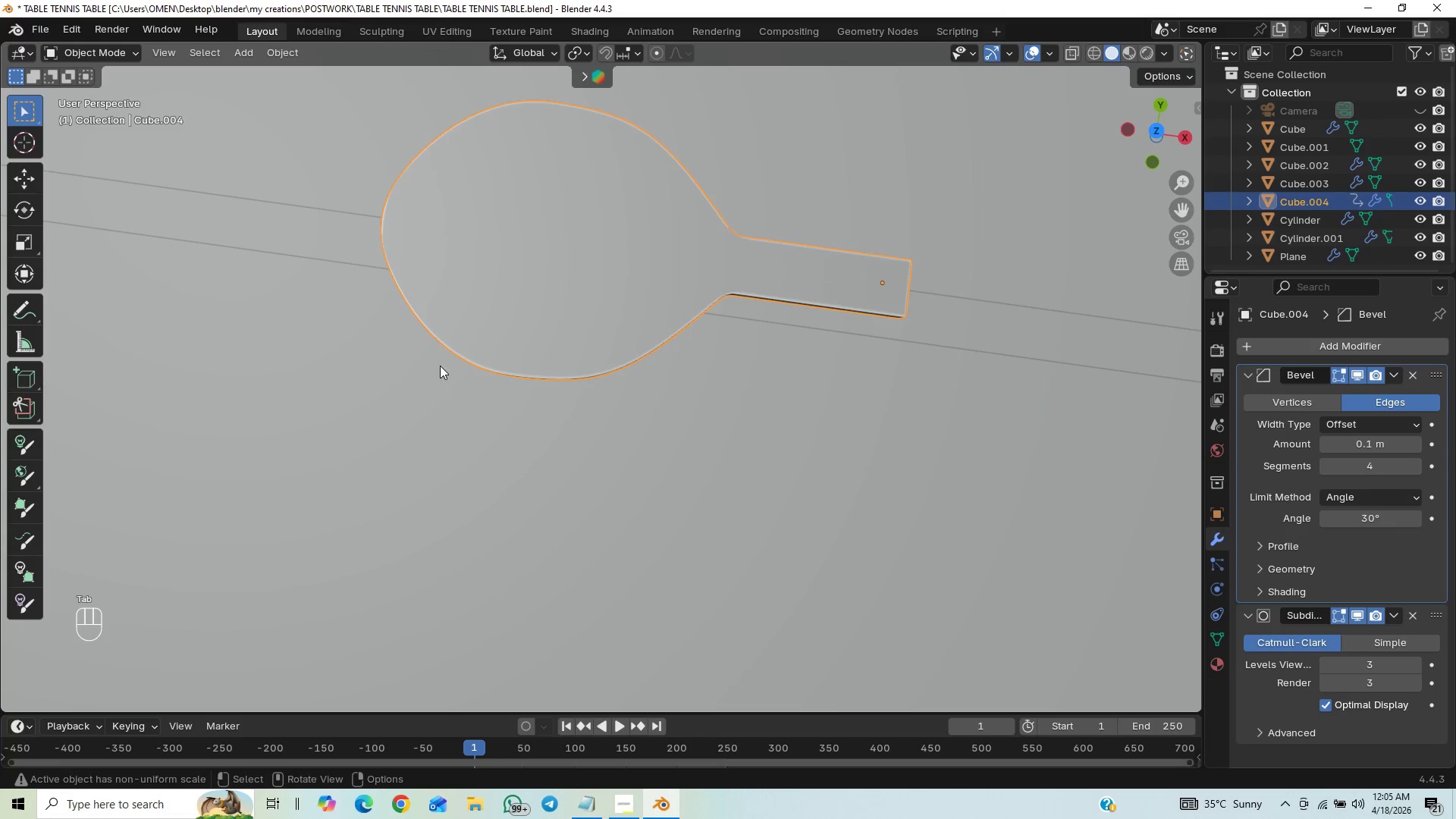 
scroll: coordinate [442, 356], scroll_direction: down, amount: 1.0
 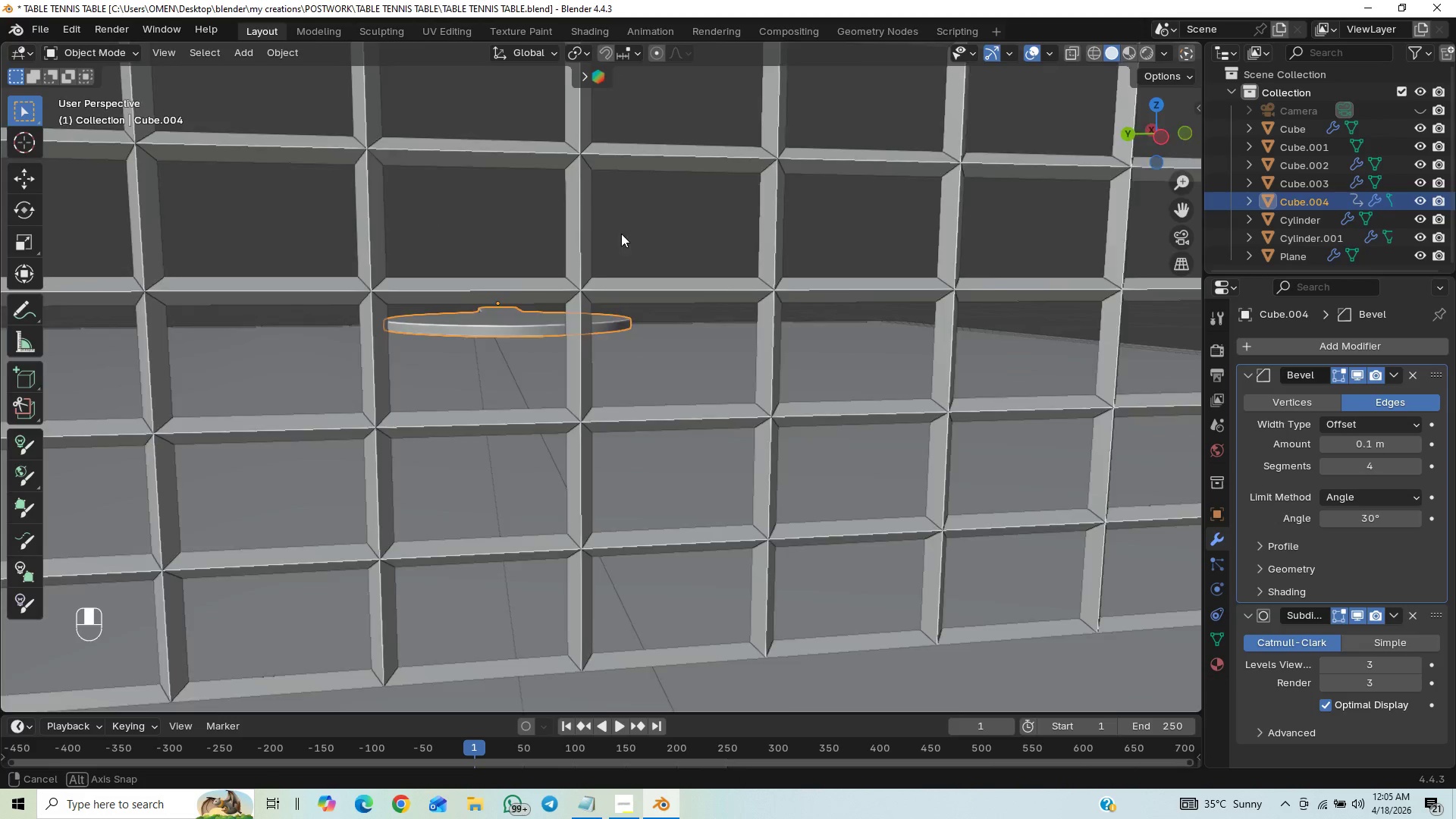 
key(Control+S)
 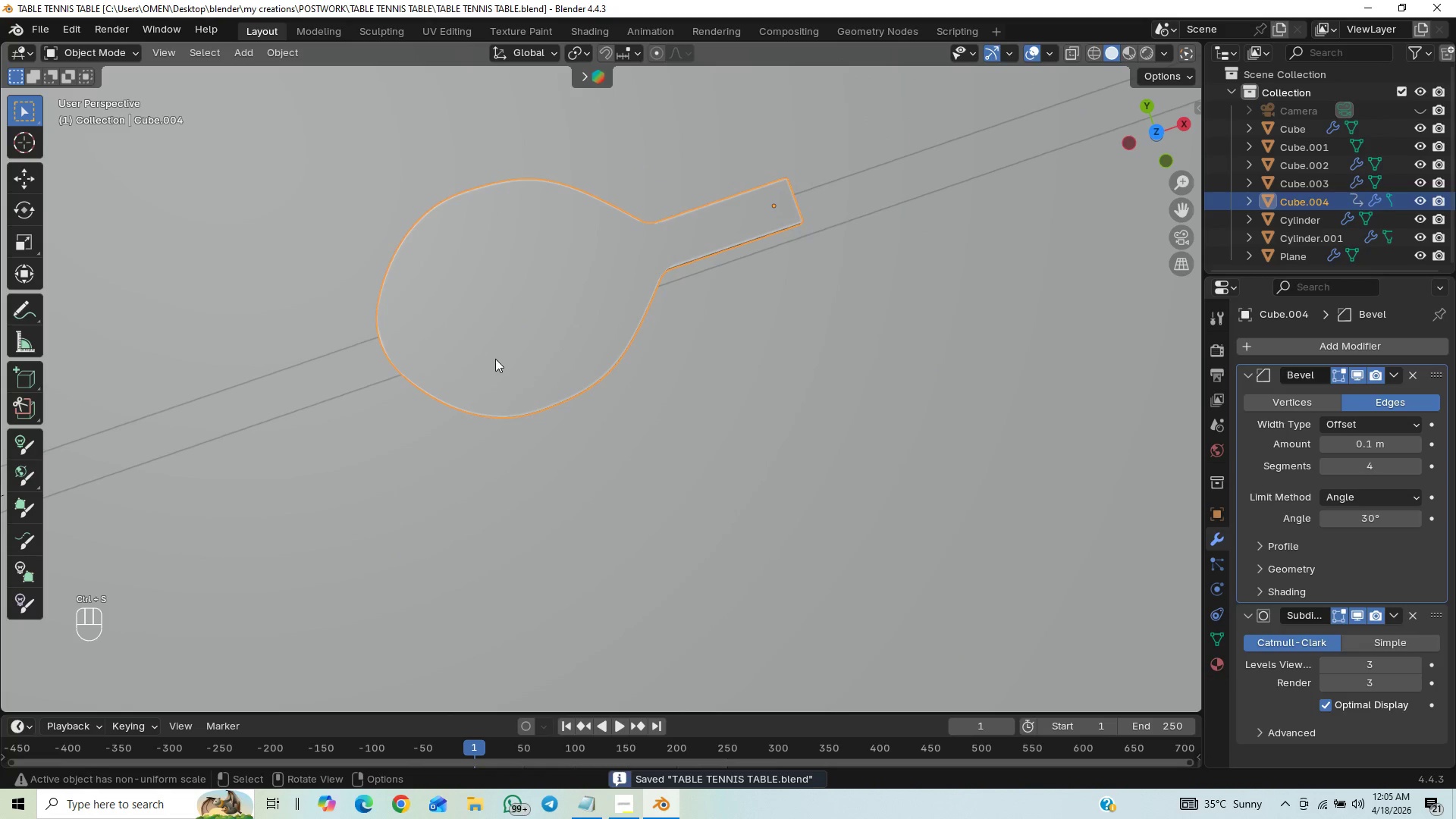 
key(Tab)
 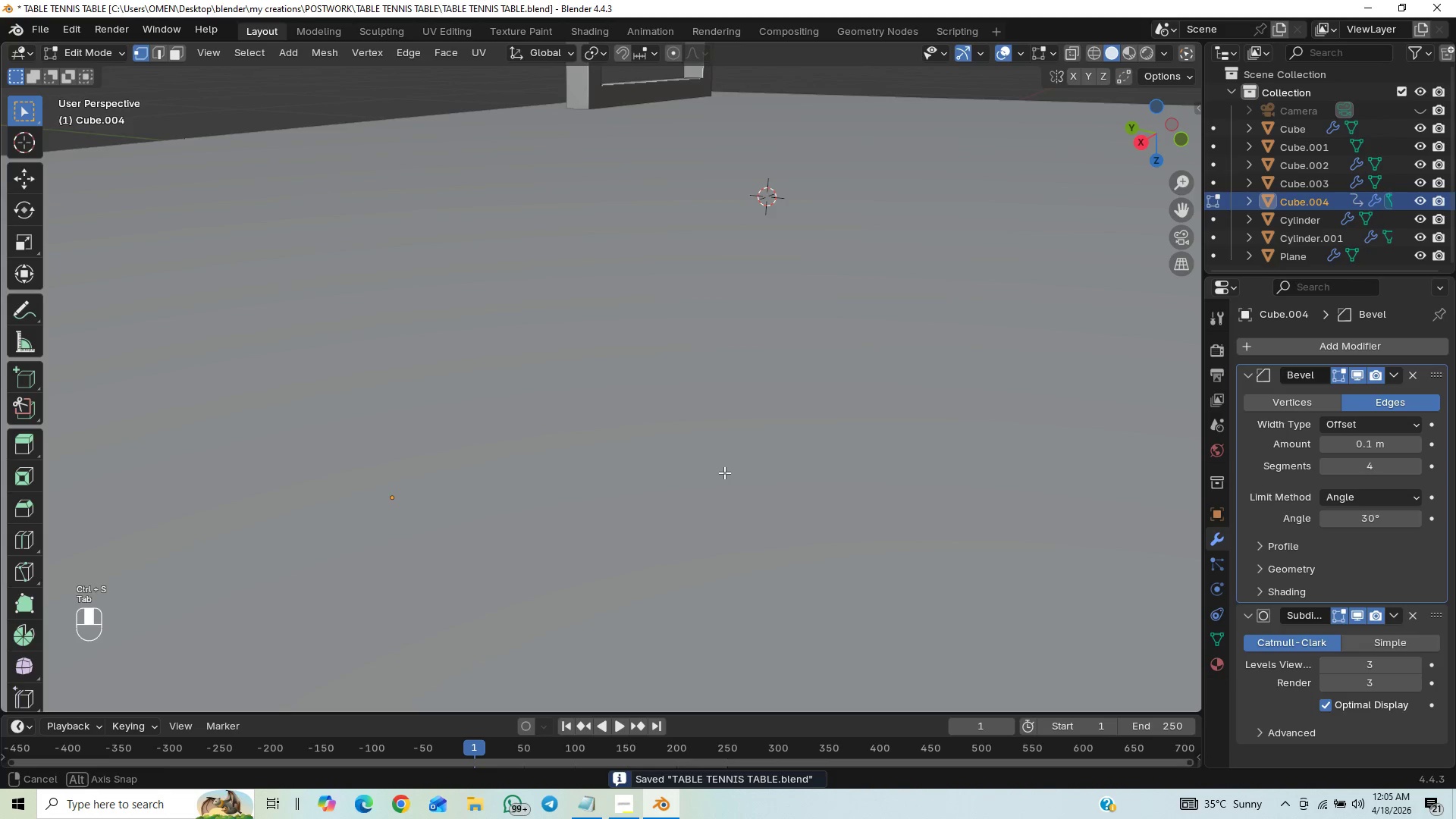 
scroll: coordinate [759, 447], scroll_direction: up, amount: 31.0
 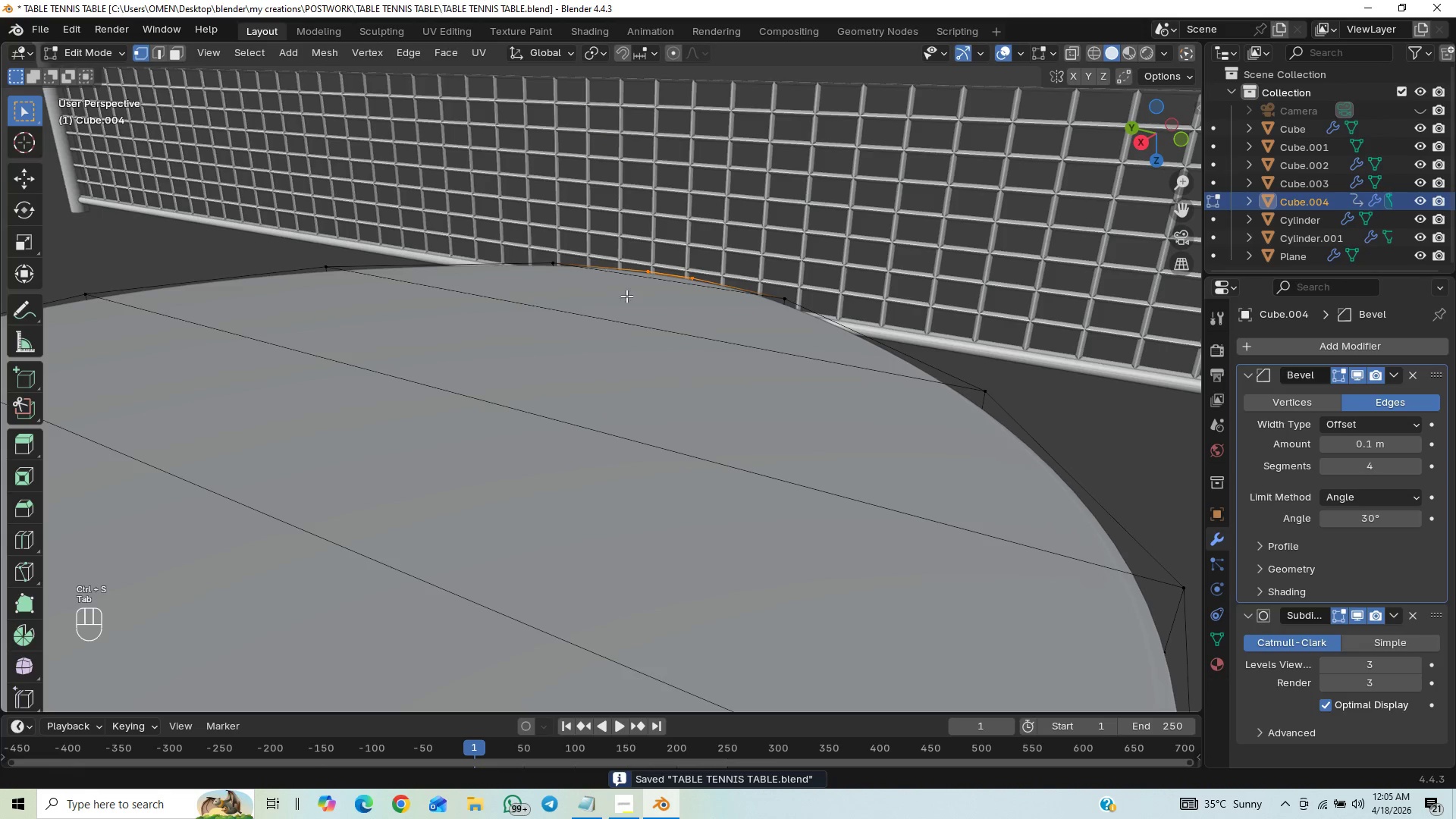 
scroll: coordinate [526, 531], scroll_direction: down, amount: 46.0
 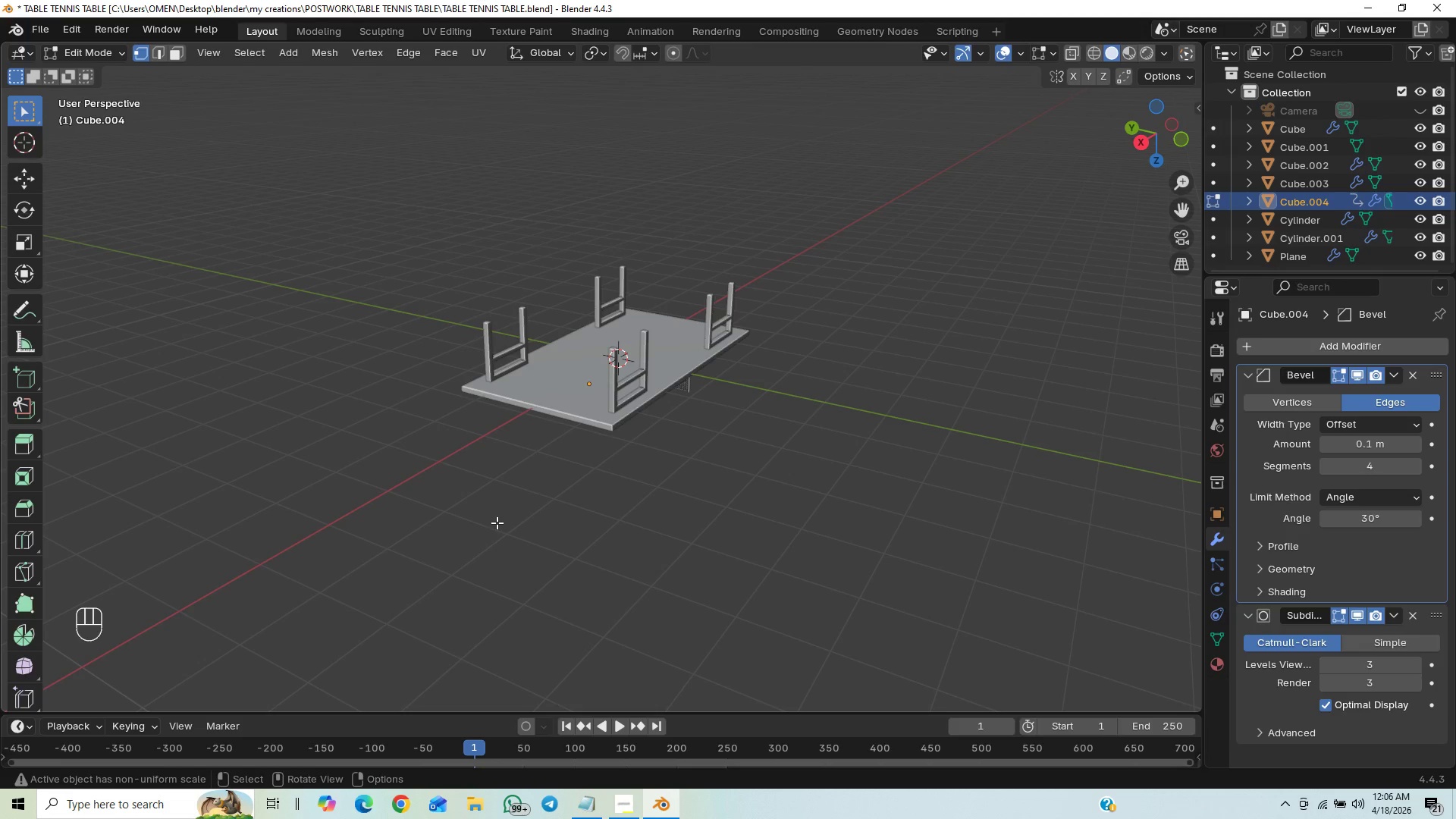 
scroll: coordinate [500, 507], scroll_direction: up, amount: 18.0
 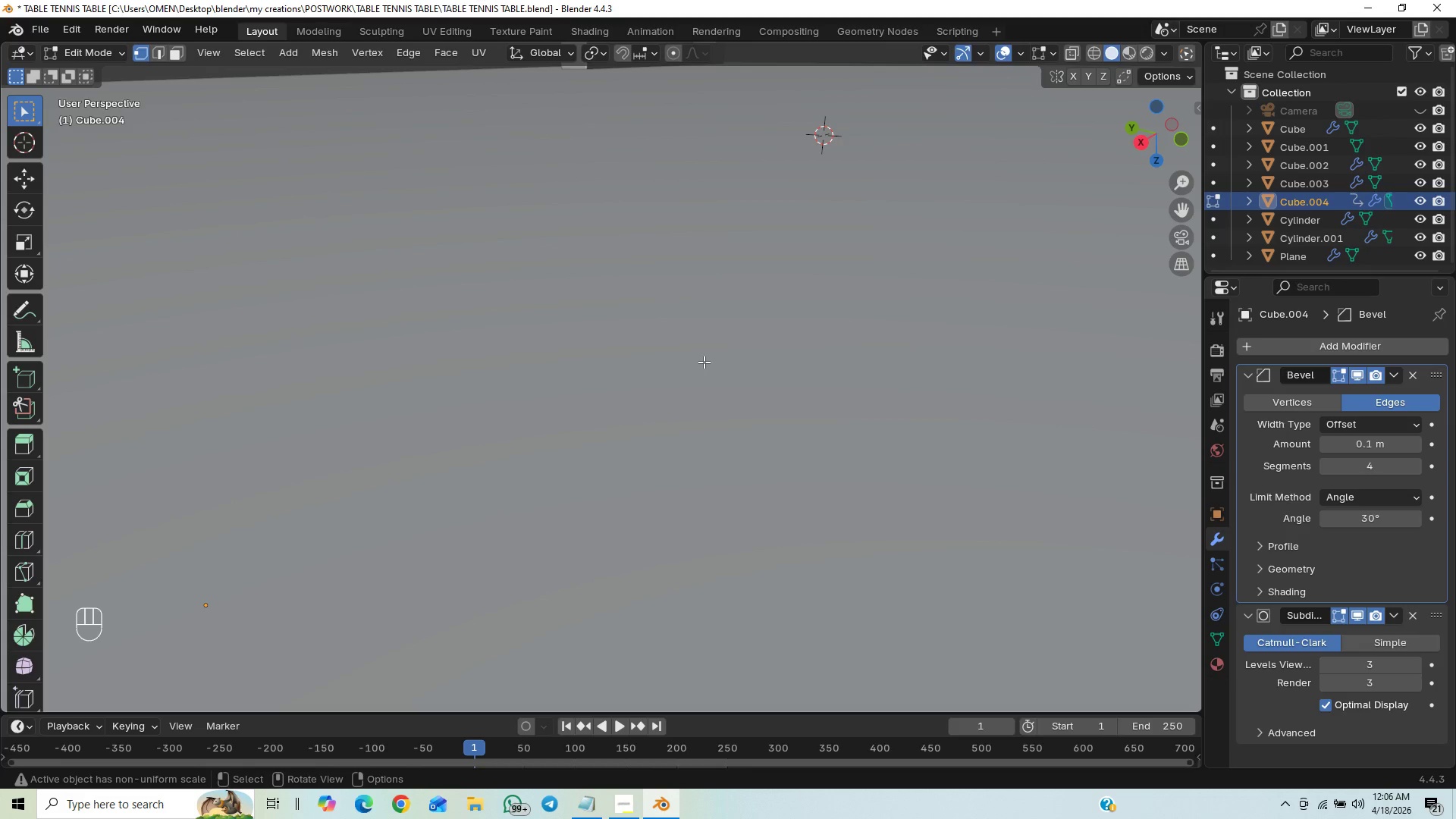 
key(End)
 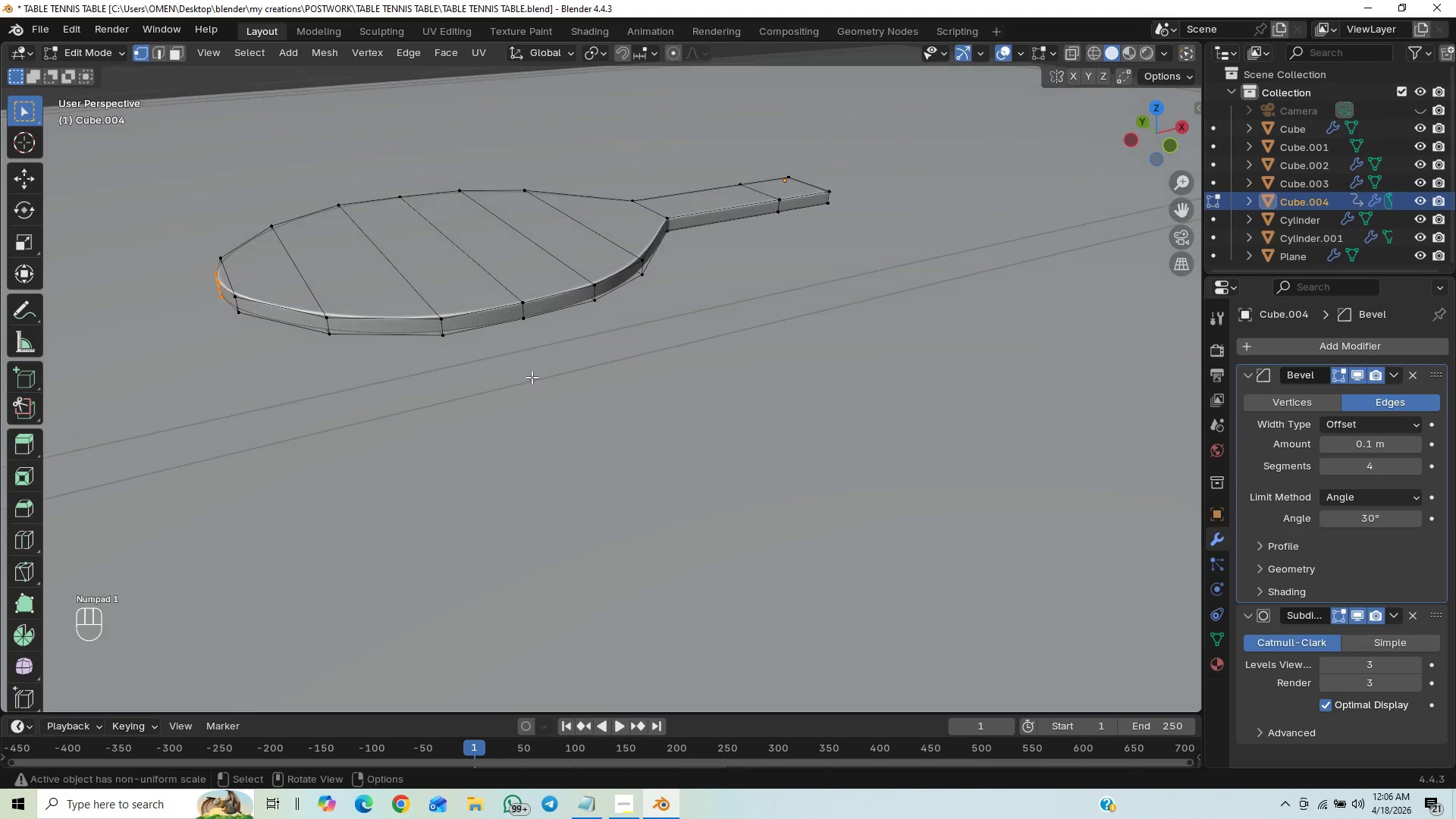 
hold_key(key=ShiftLeft, duration=0.66)
 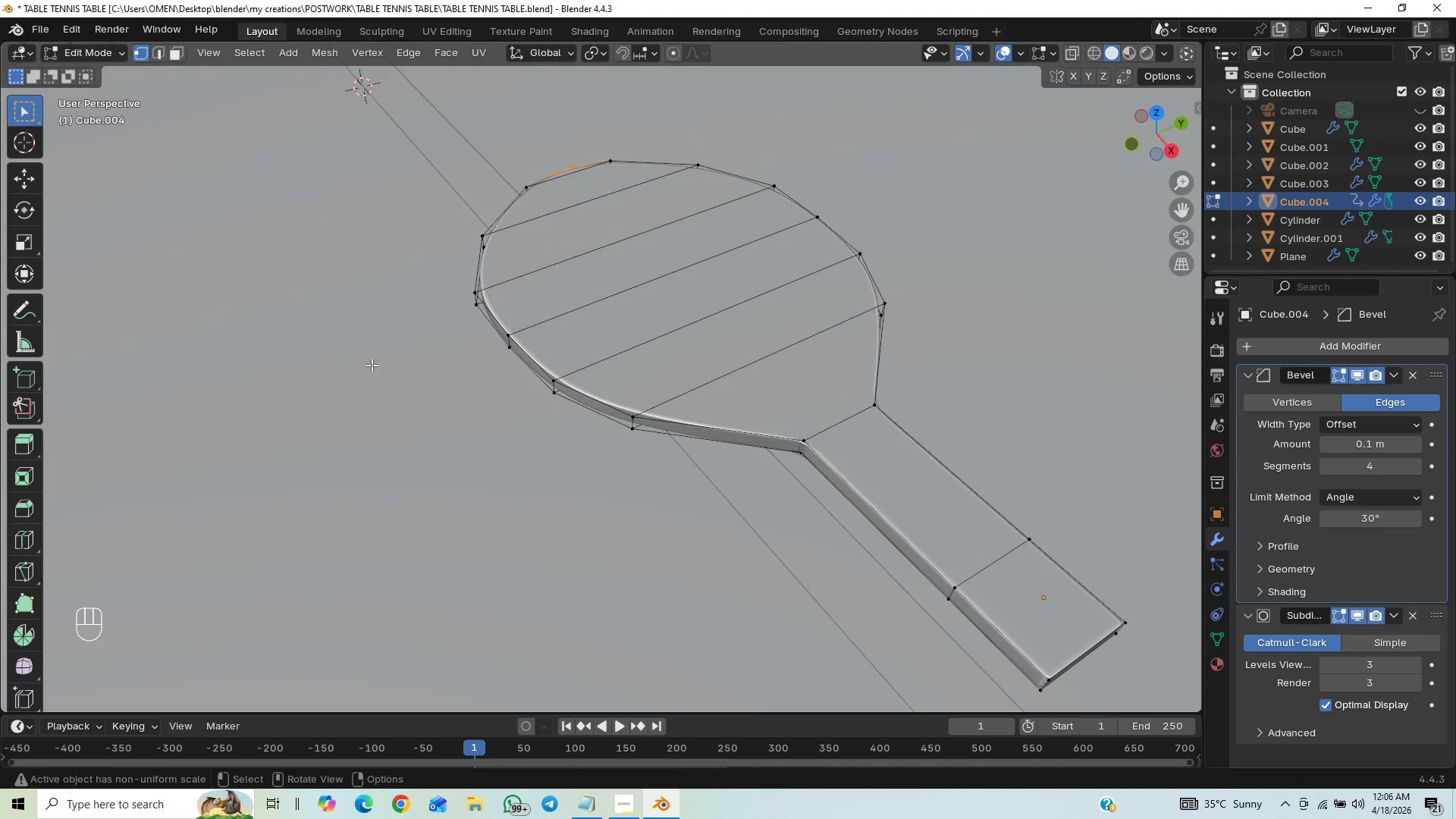 
scroll: coordinate [461, 426], scroll_direction: up, amount: 1.0
 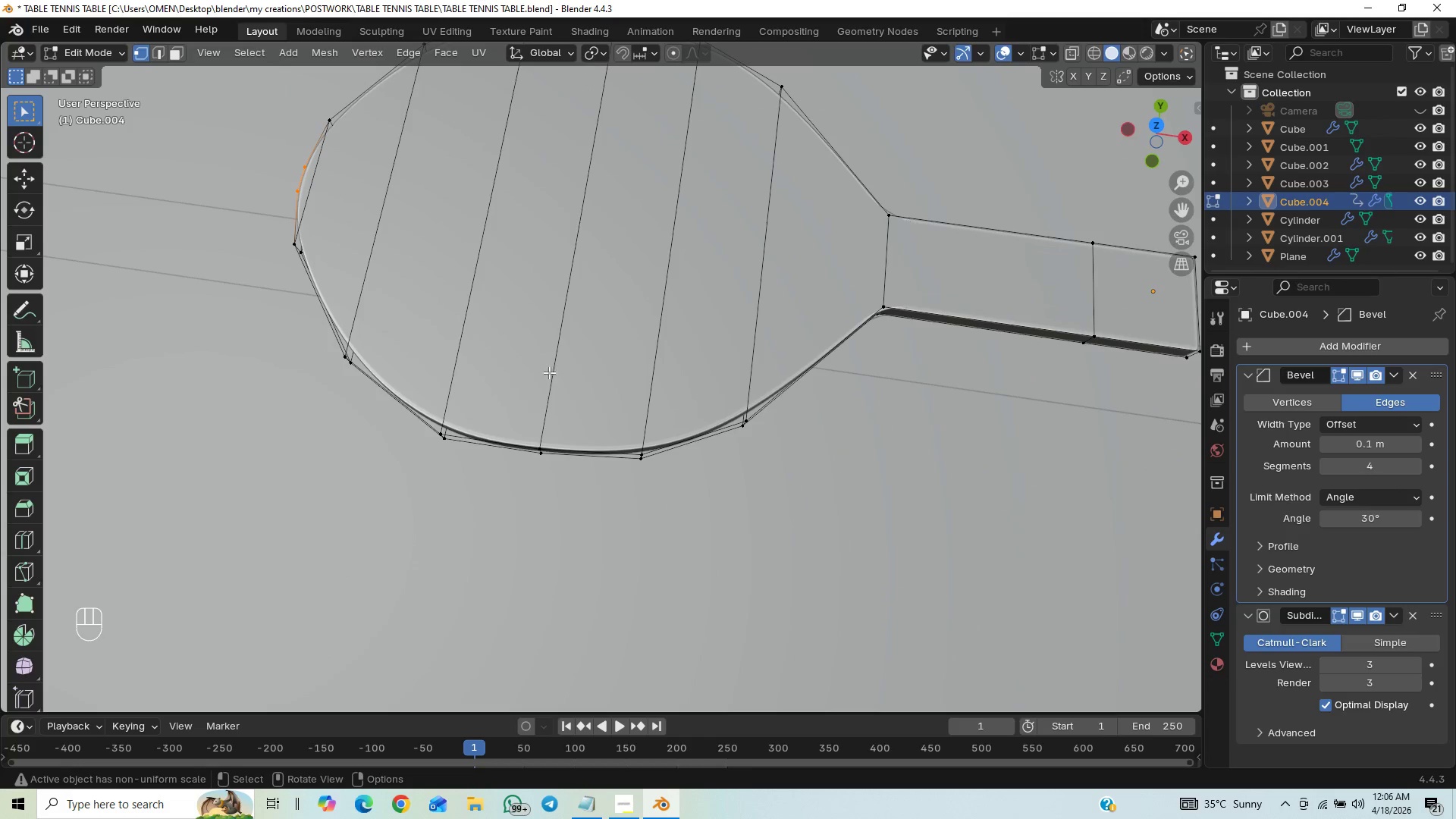 
hold_key(key=ControlLeft, duration=0.75)
 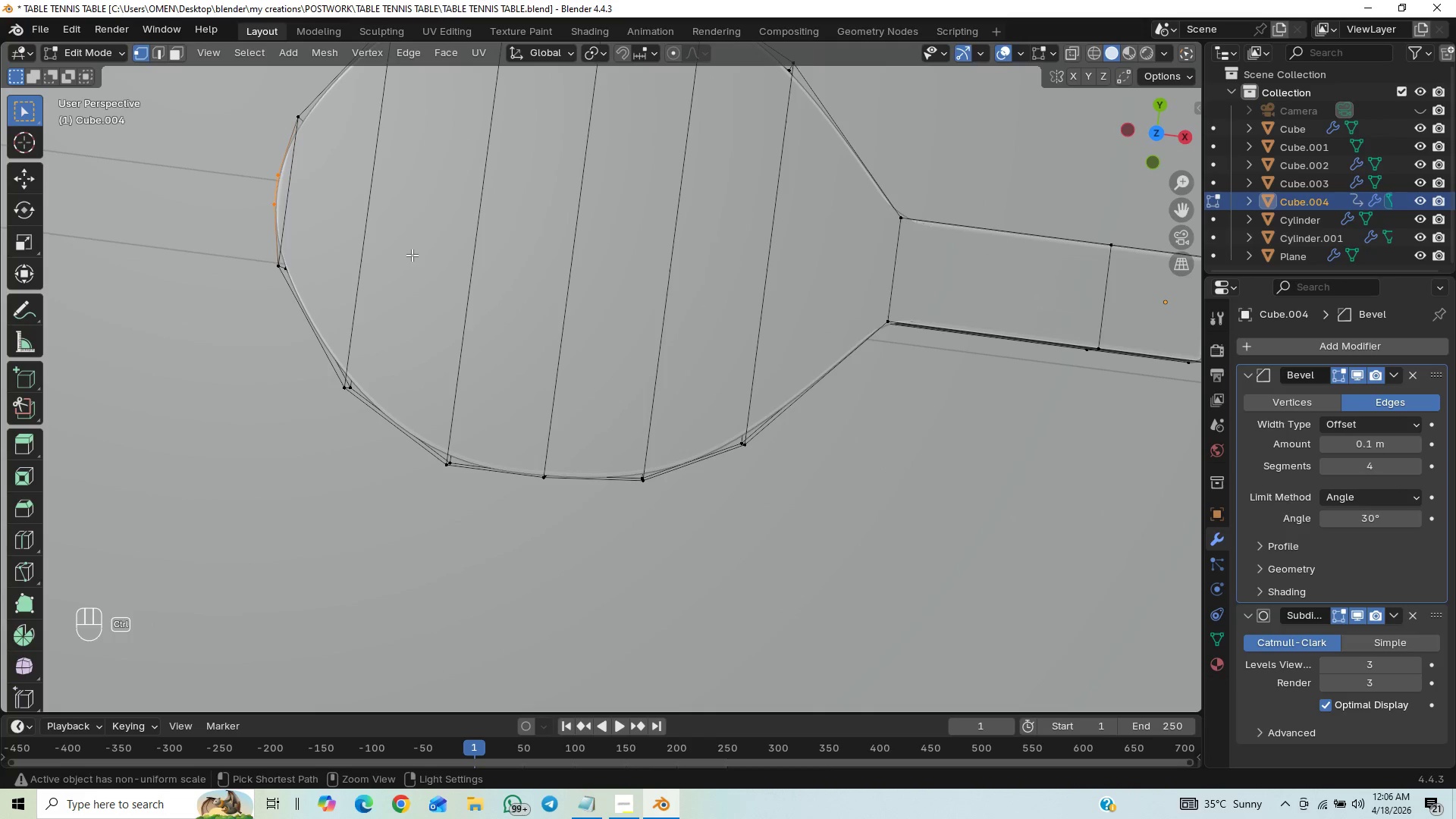 
hold_key(key=ControlLeft, duration=0.39)
 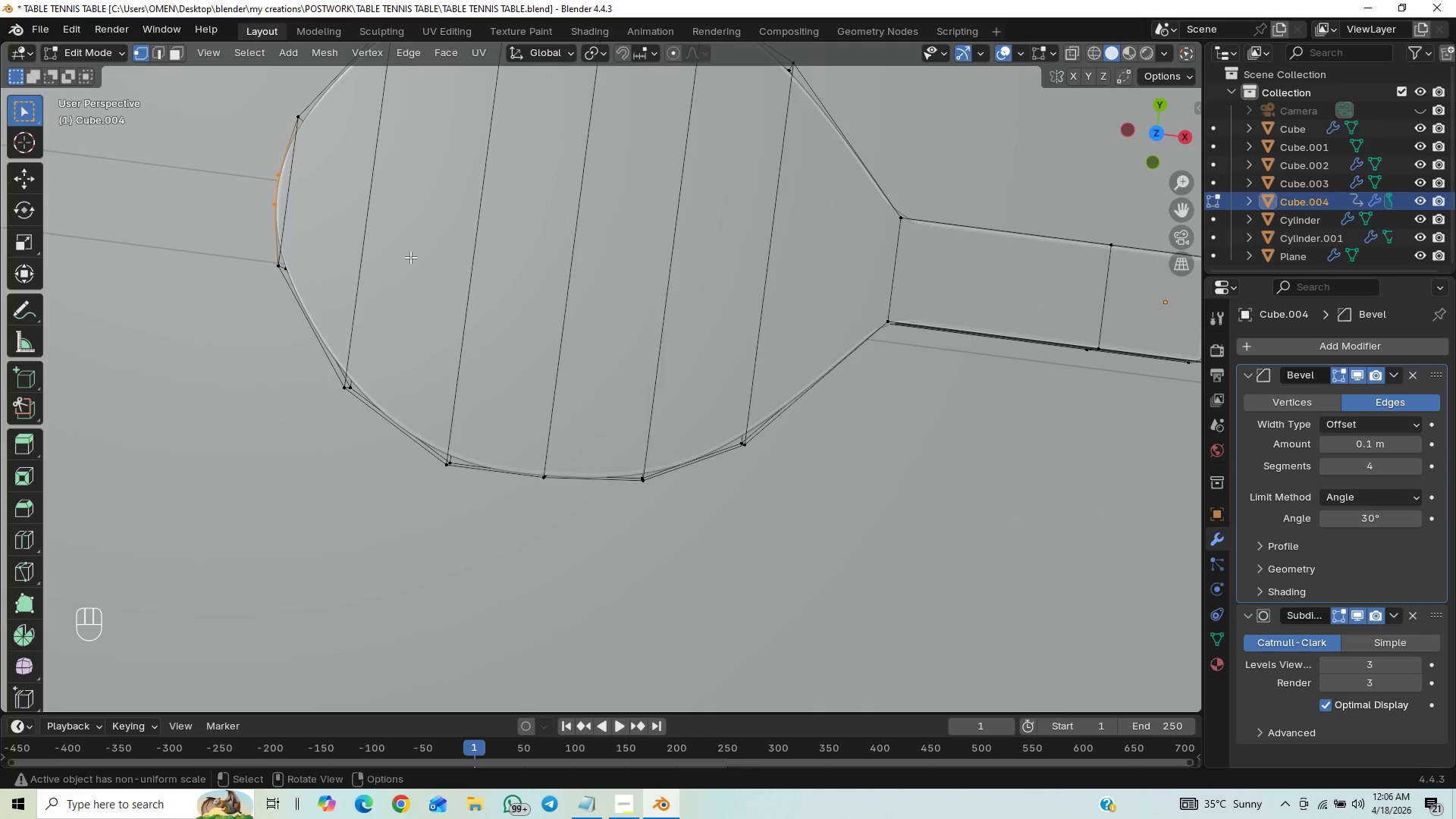 
scroll: coordinate [369, 295], scroll_direction: up, amount: 1.0
 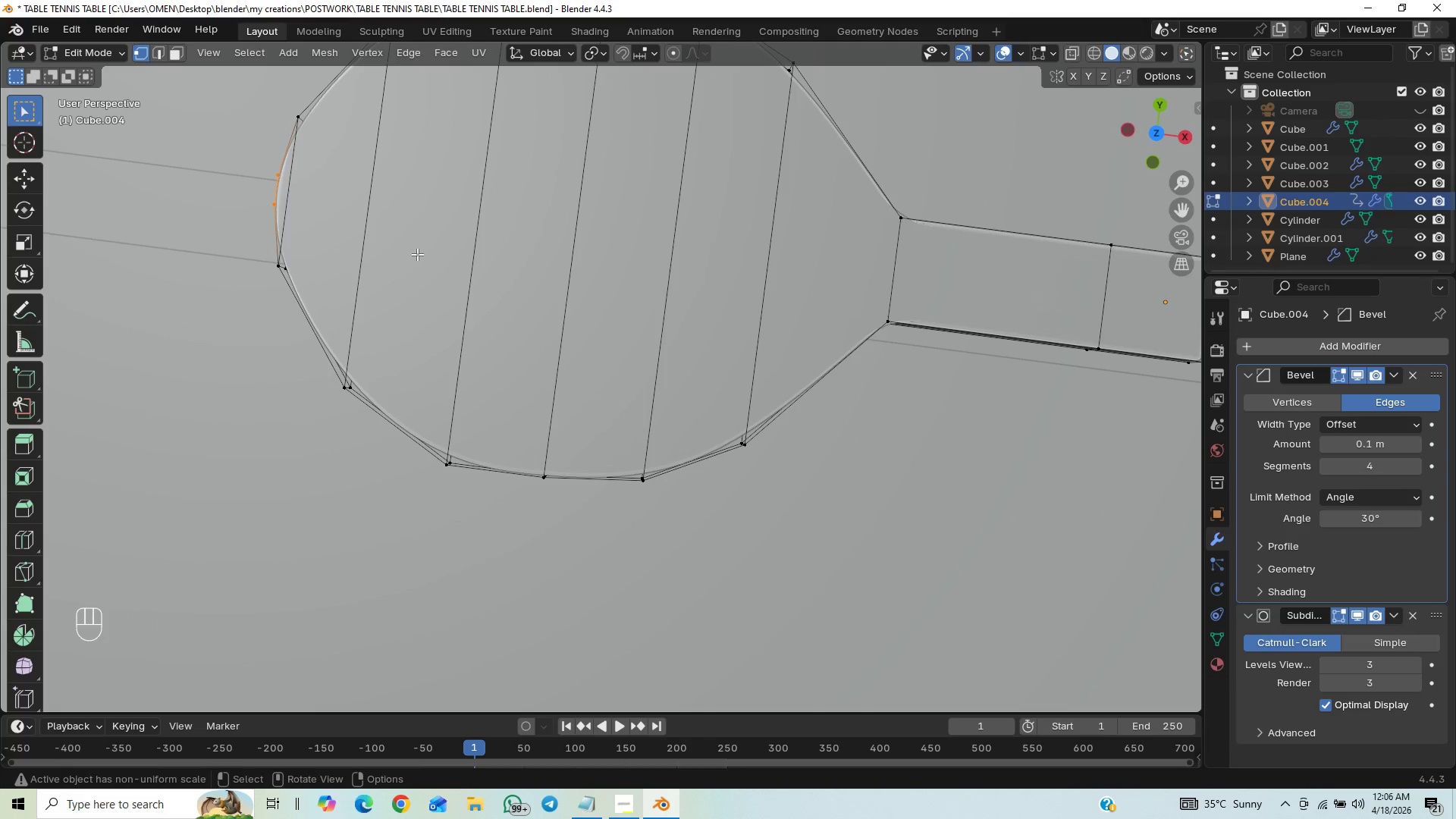 
hold_key(key=ControlLeft, duration=0.61)
 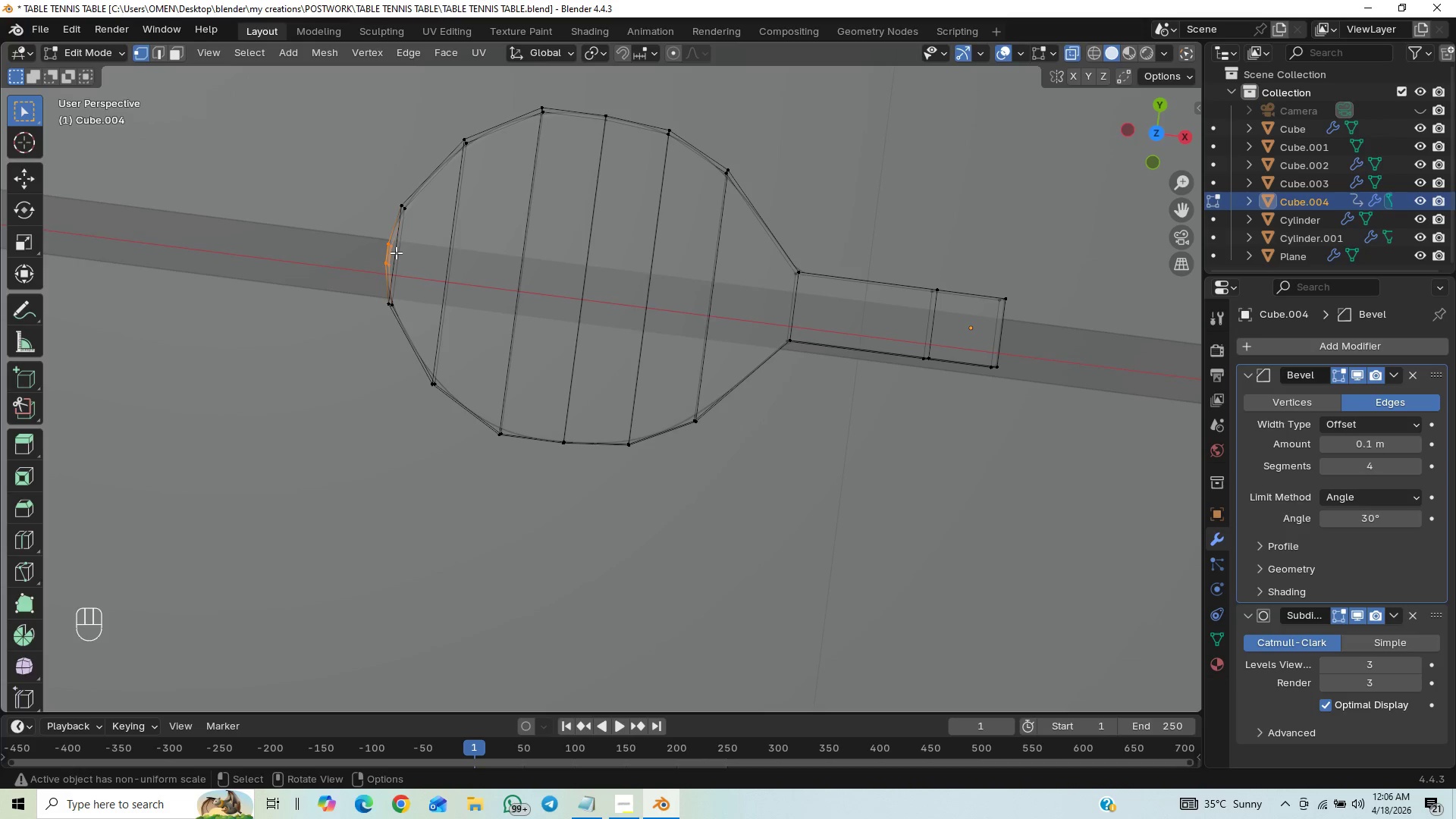 
left_click_drag(start_coordinate=[389, 249], to_coordinate=[405, 257])
 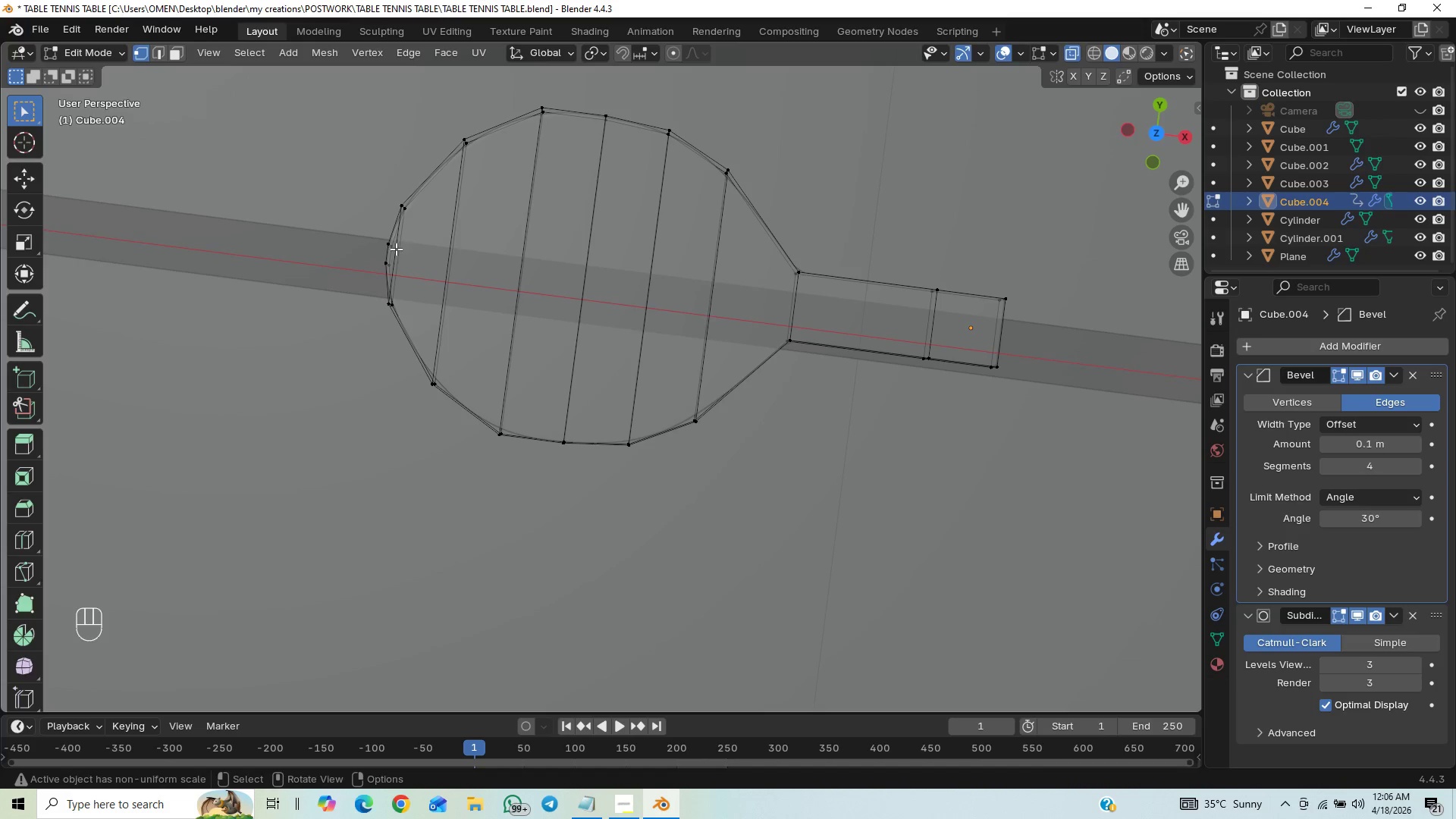 
left_click_drag(start_coordinate=[392, 249], to_coordinate=[406, 262])
 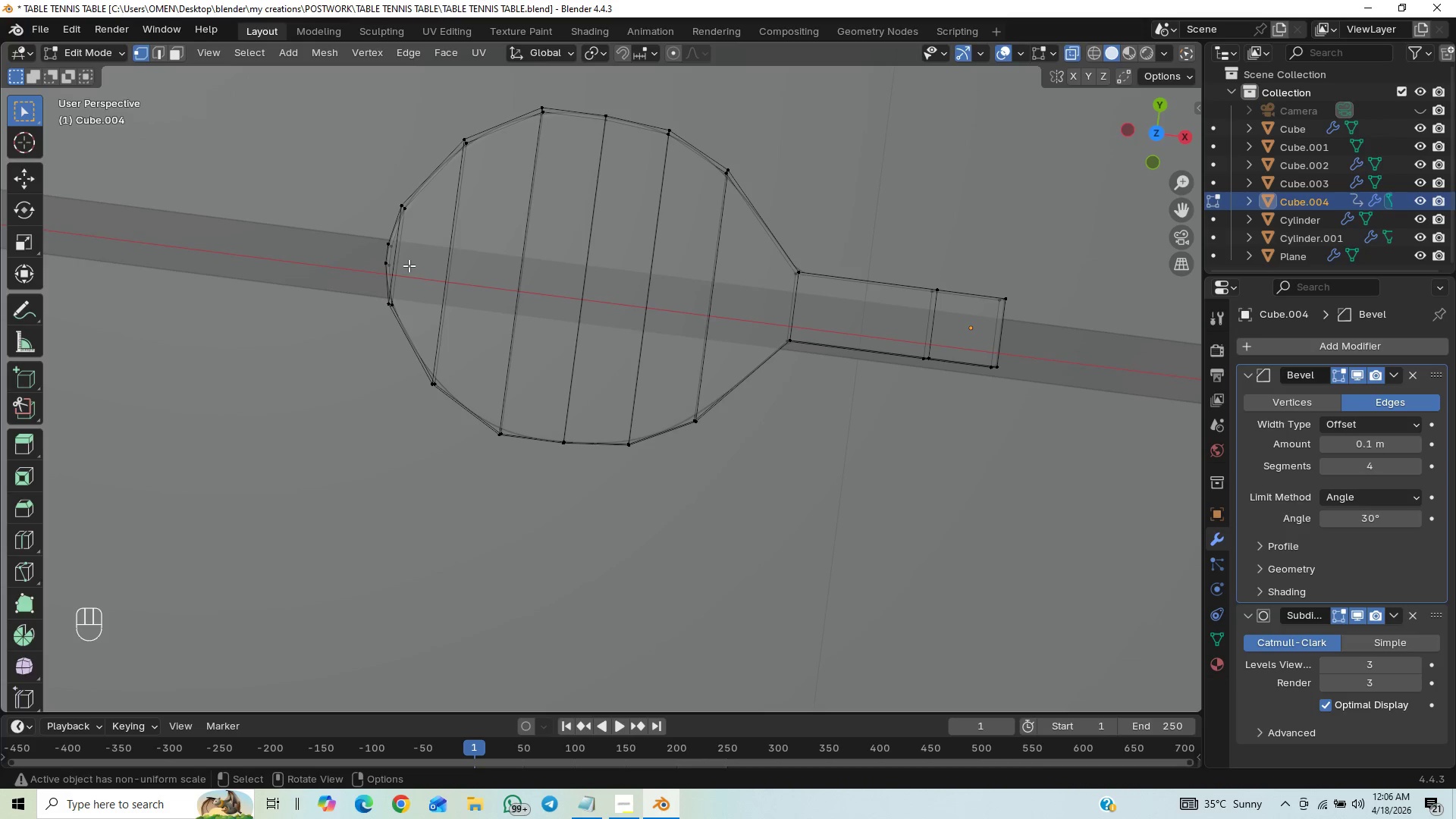 
key(2)
 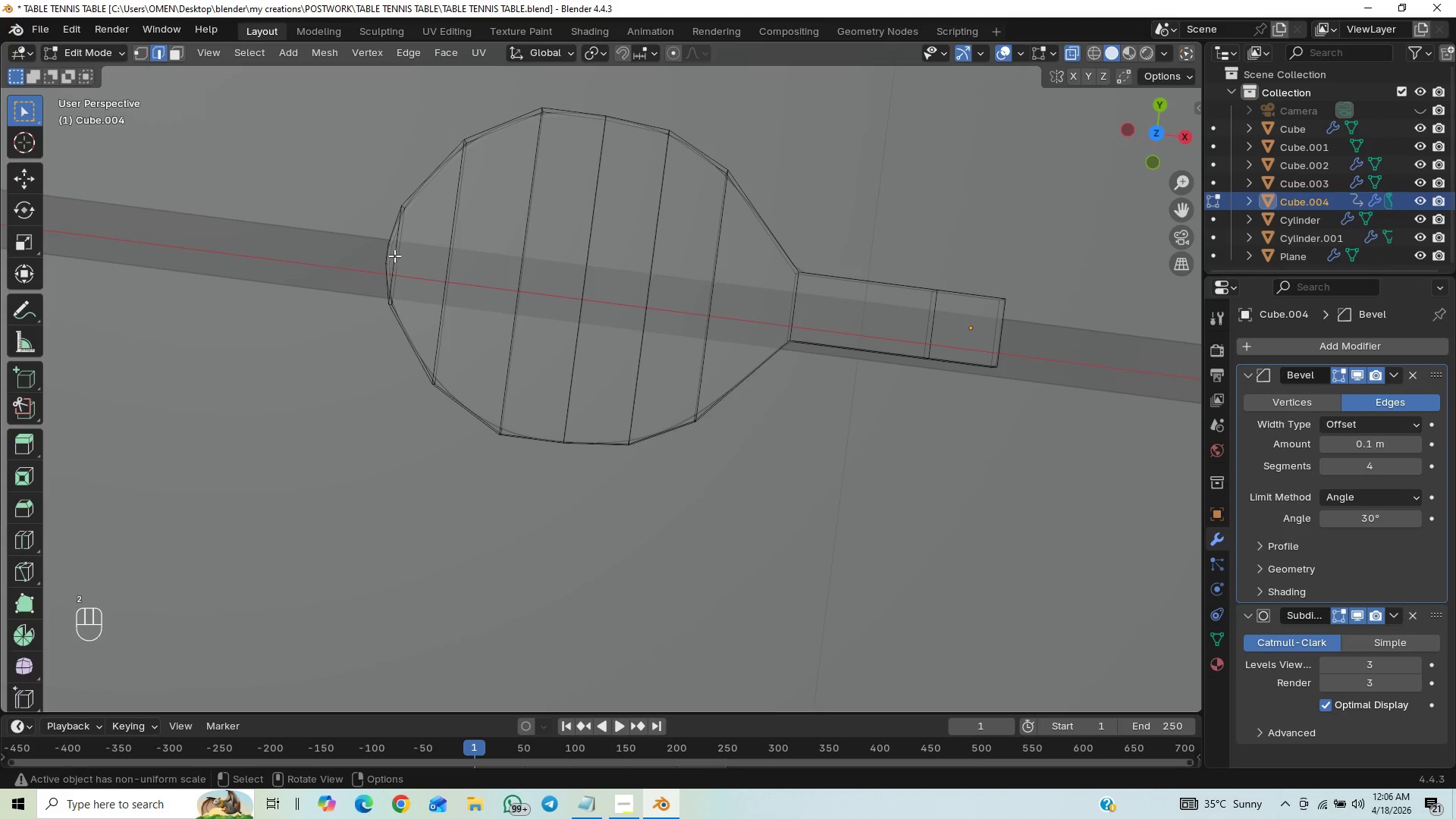 
left_click_drag(start_coordinate=[394, 256], to_coordinate=[420, 262])
 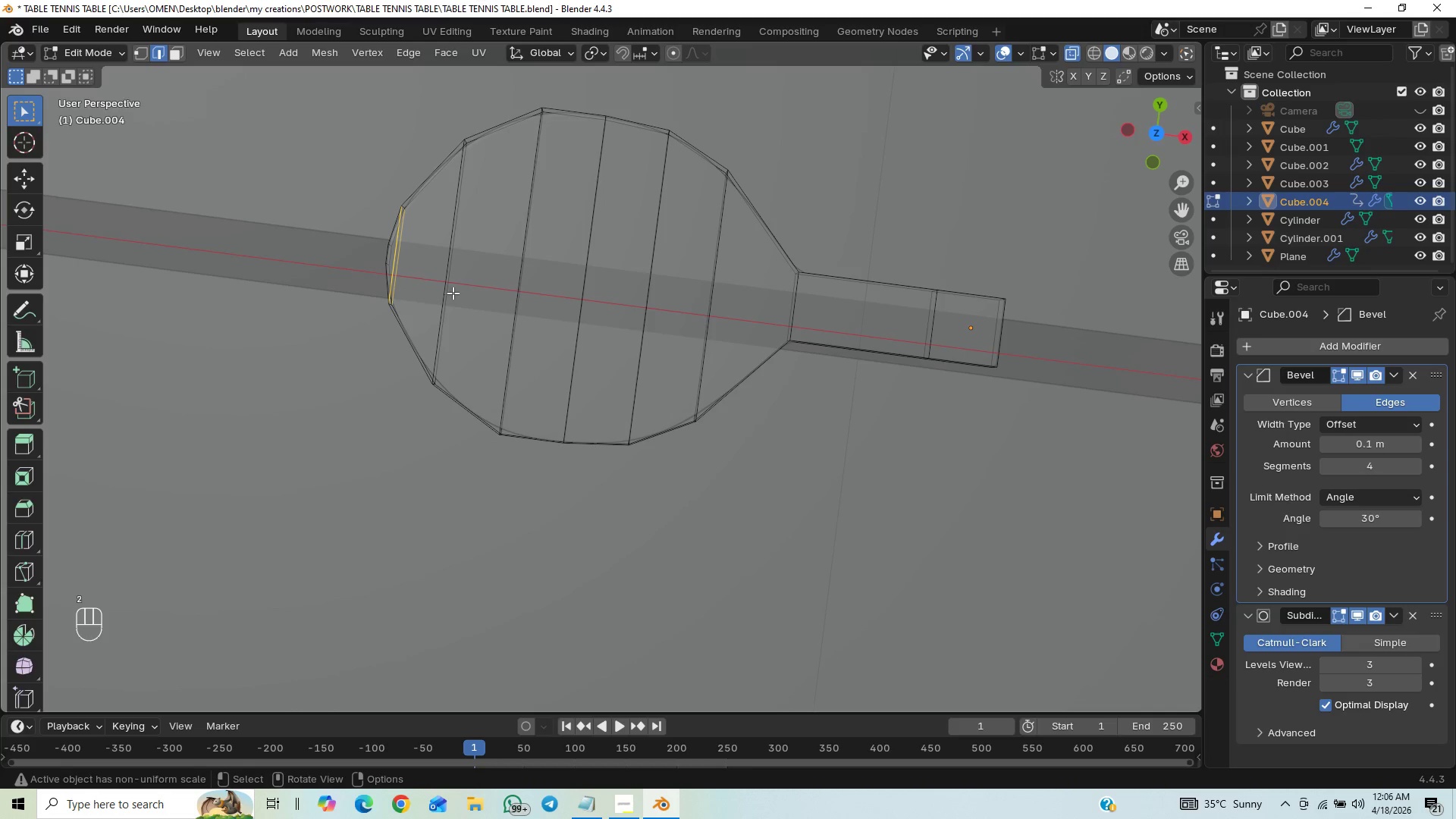 
key(S)
 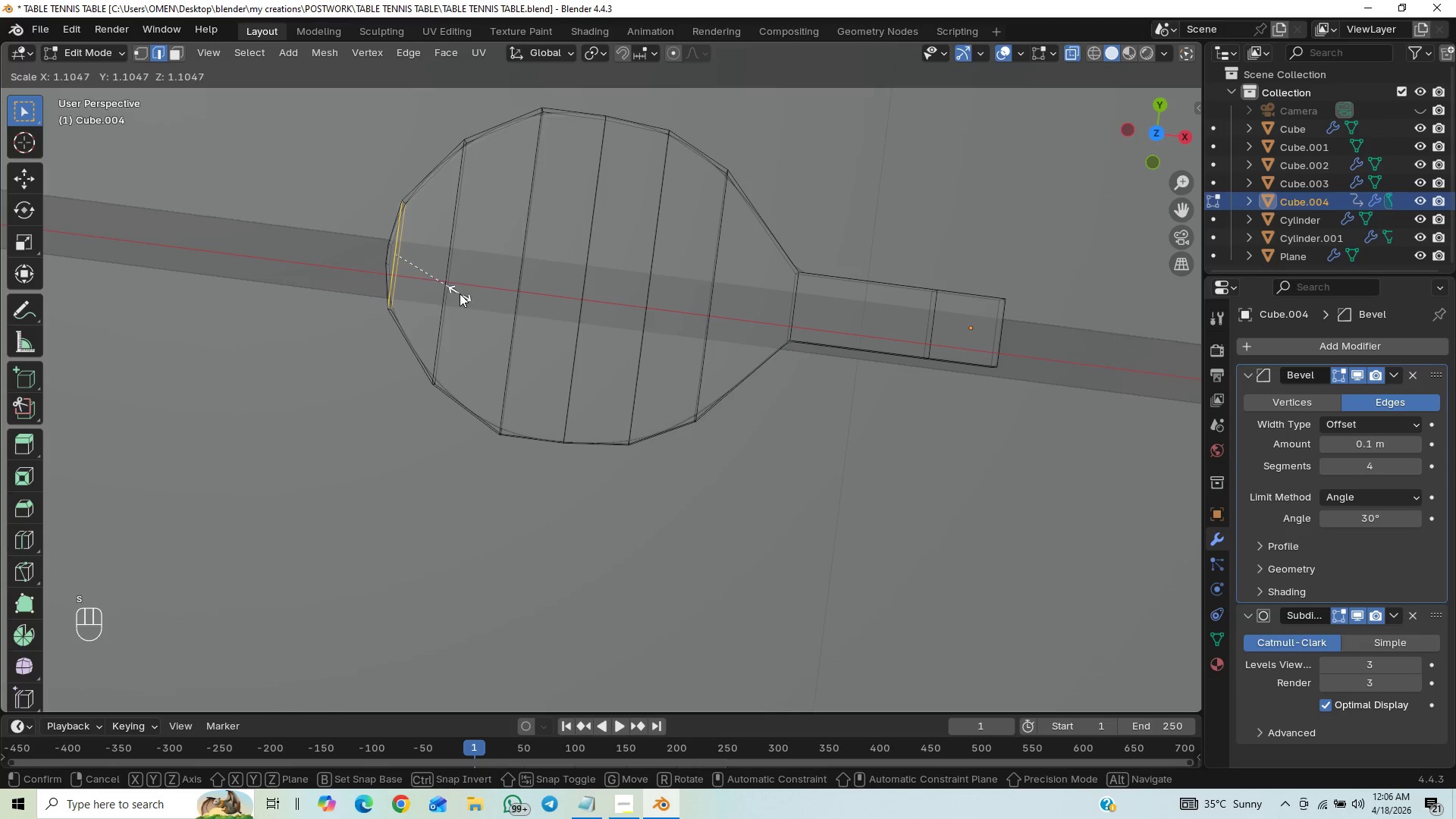 
hold_key(key=ShiftLeft, duration=1.5)
 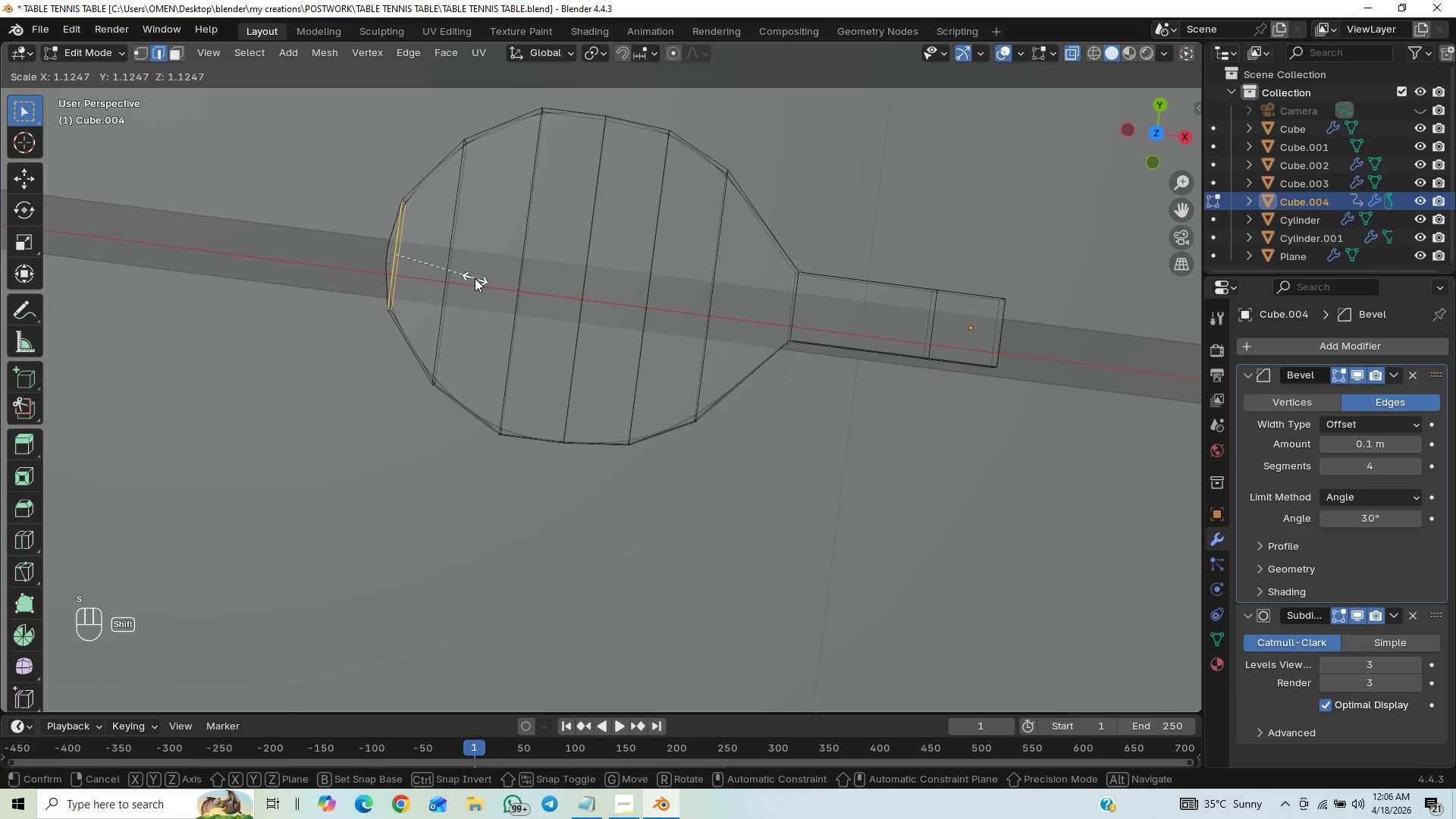 
hold_key(key=ShiftLeft, duration=1.16)
 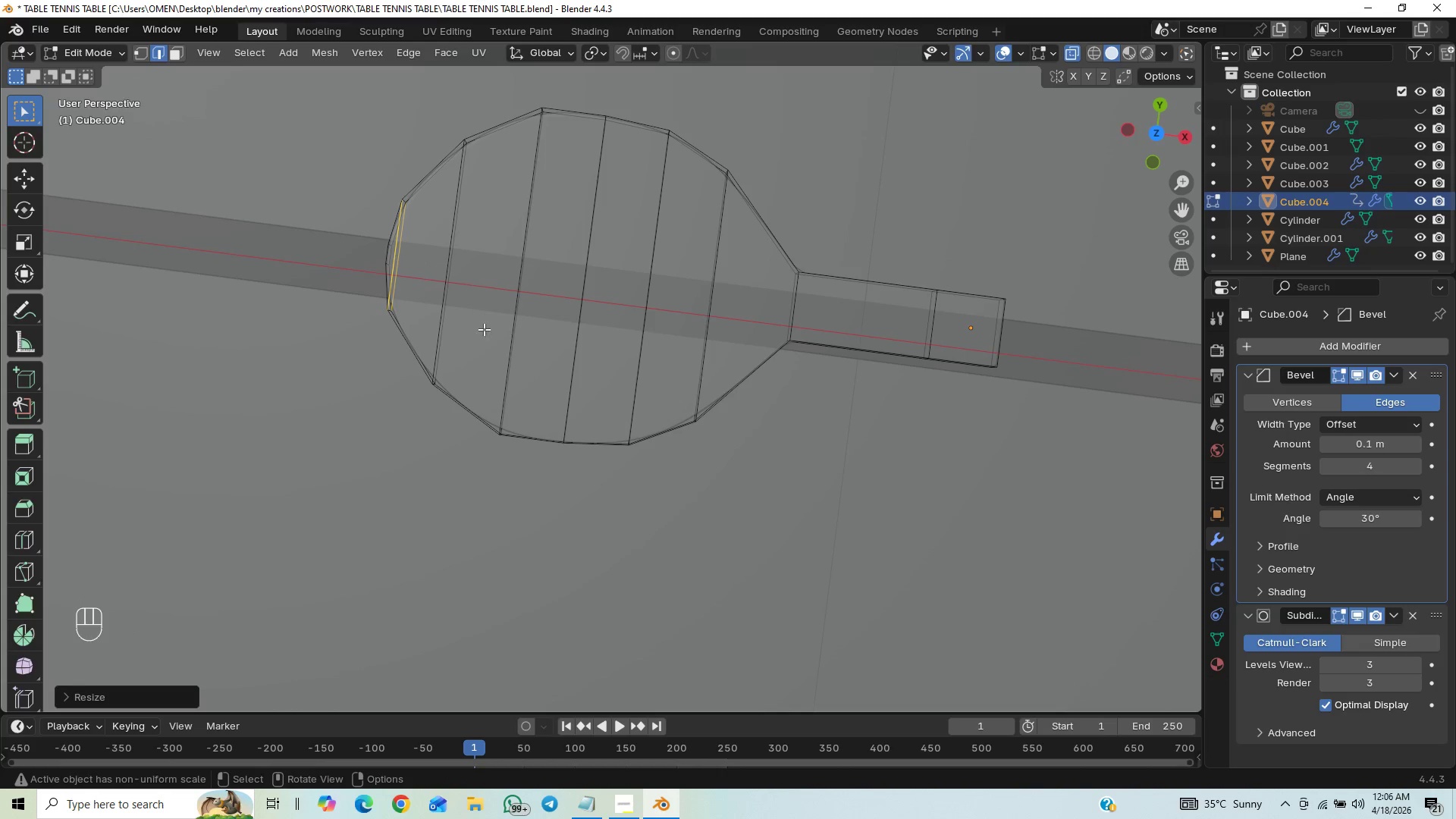 
key(Tab)
 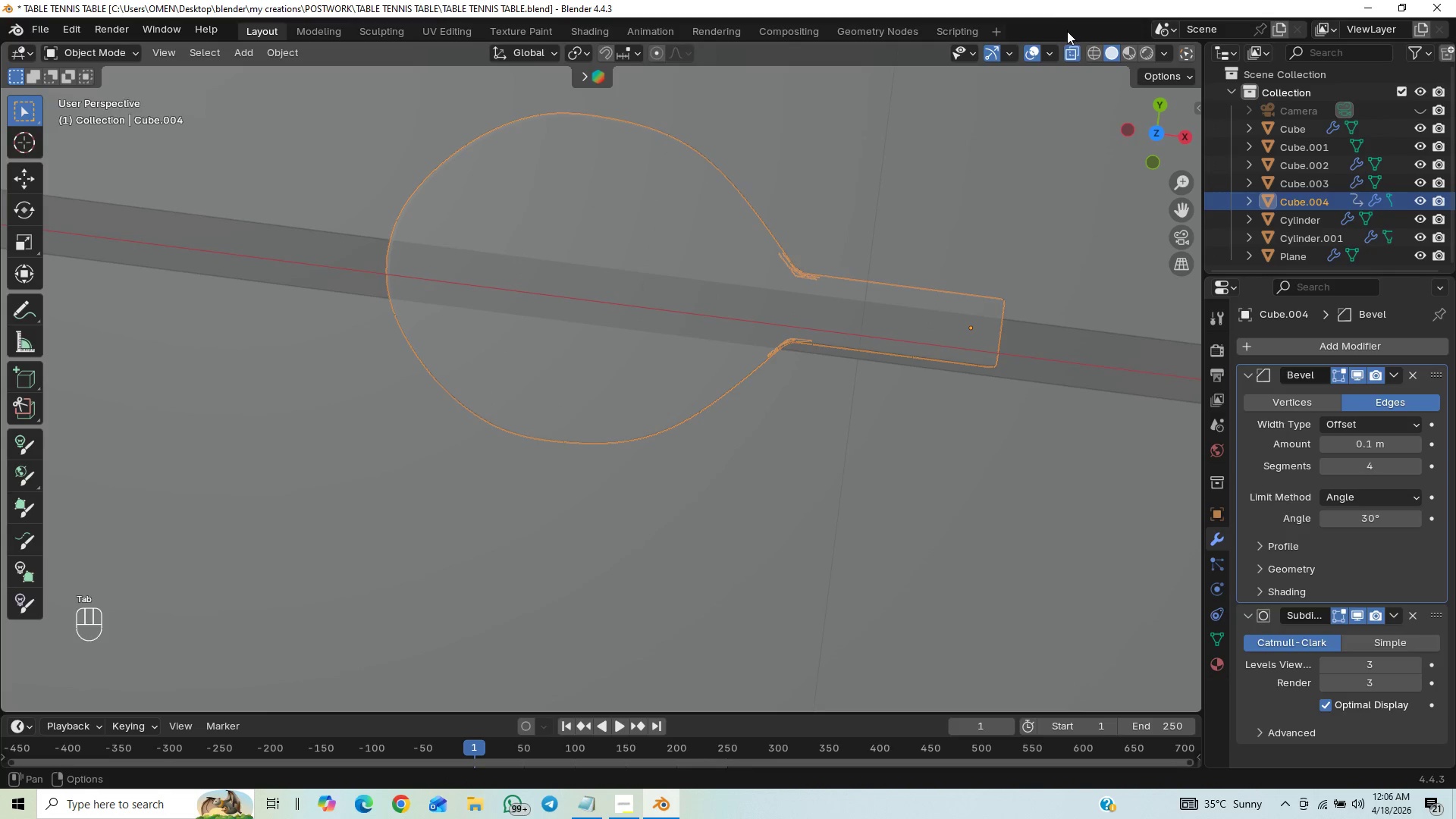 
left_click([1067, 52])
 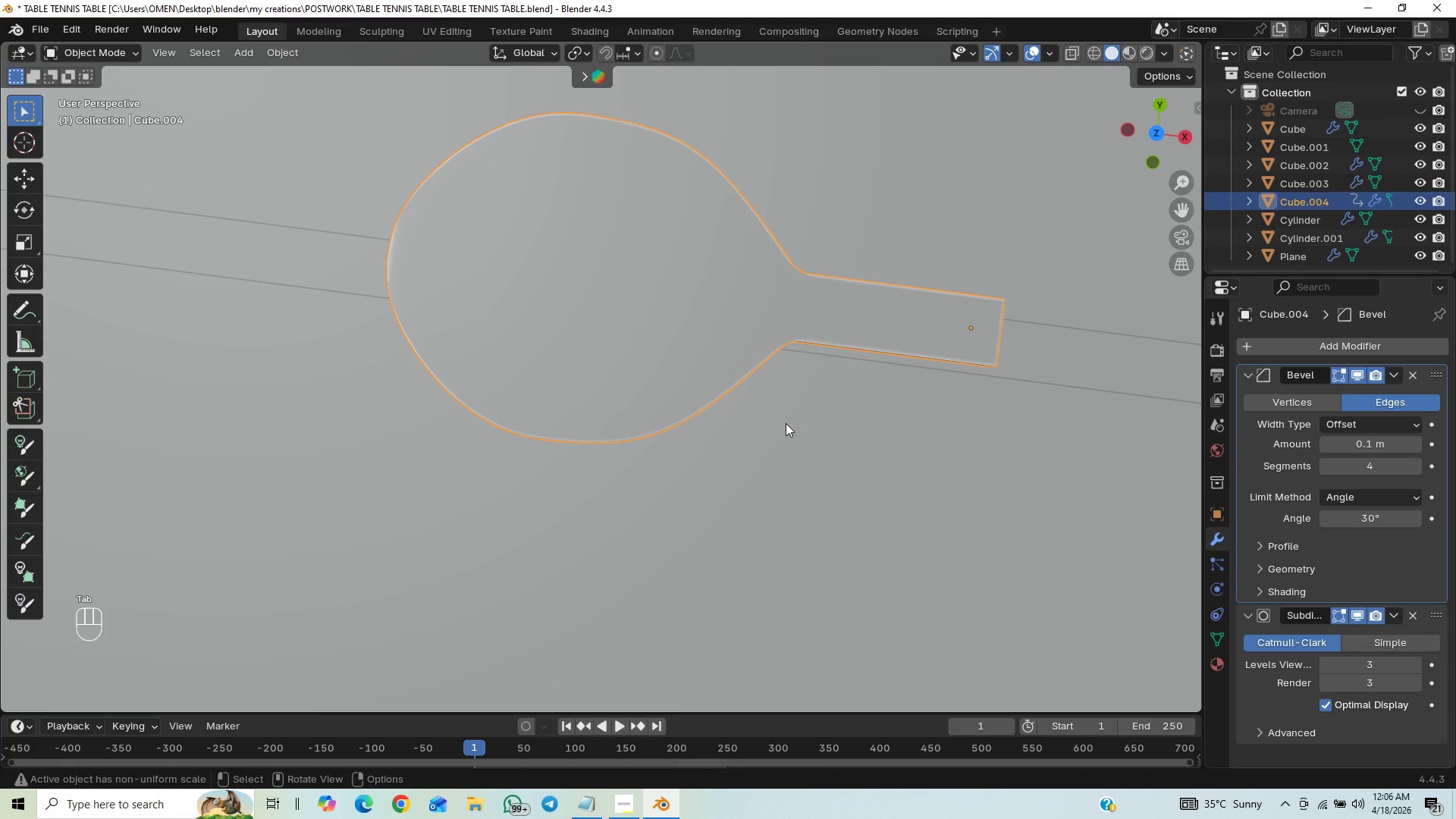 
scroll: coordinate [781, 426], scroll_direction: down, amount: 2.0
 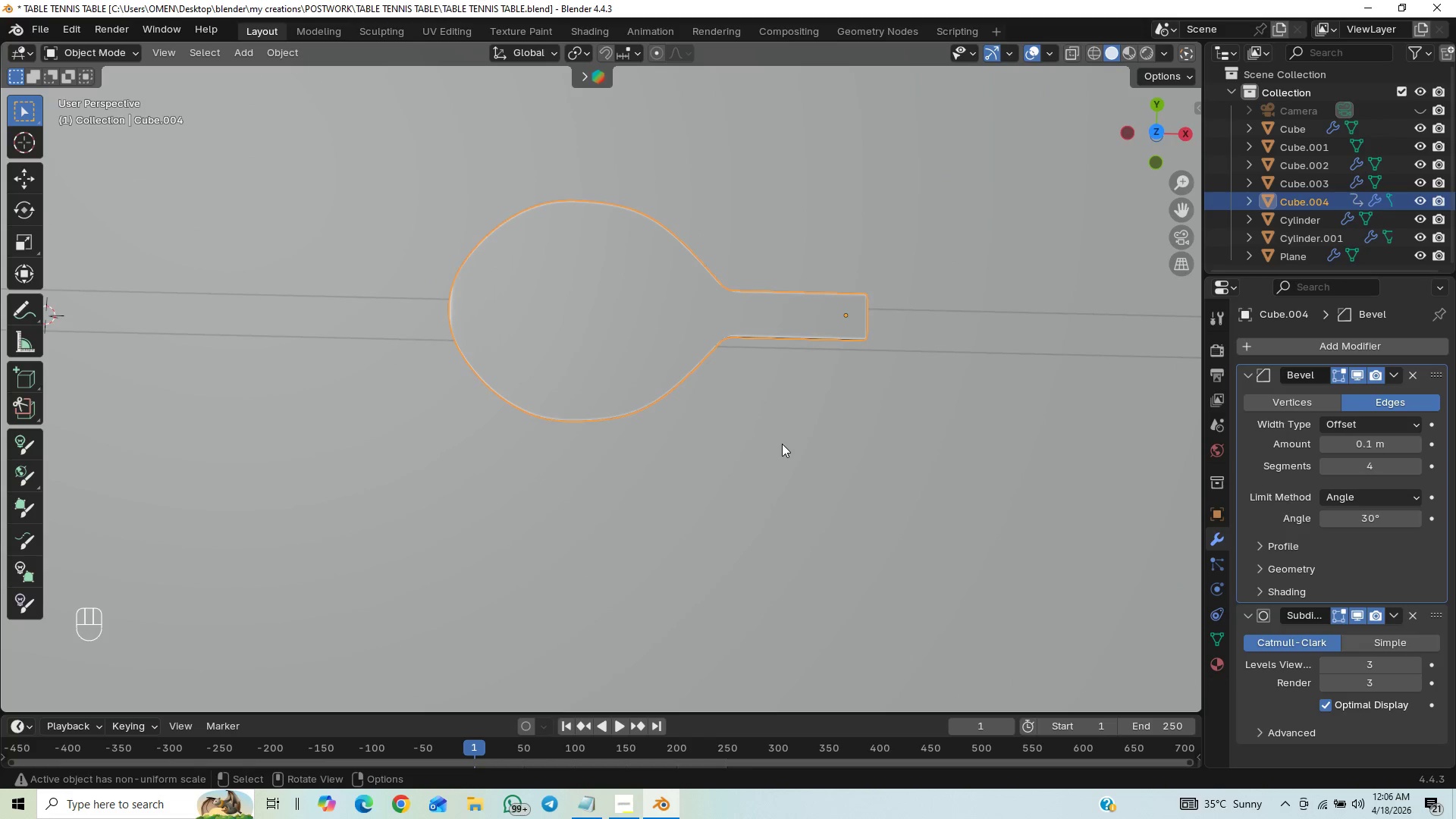 
key(CapsLock)
 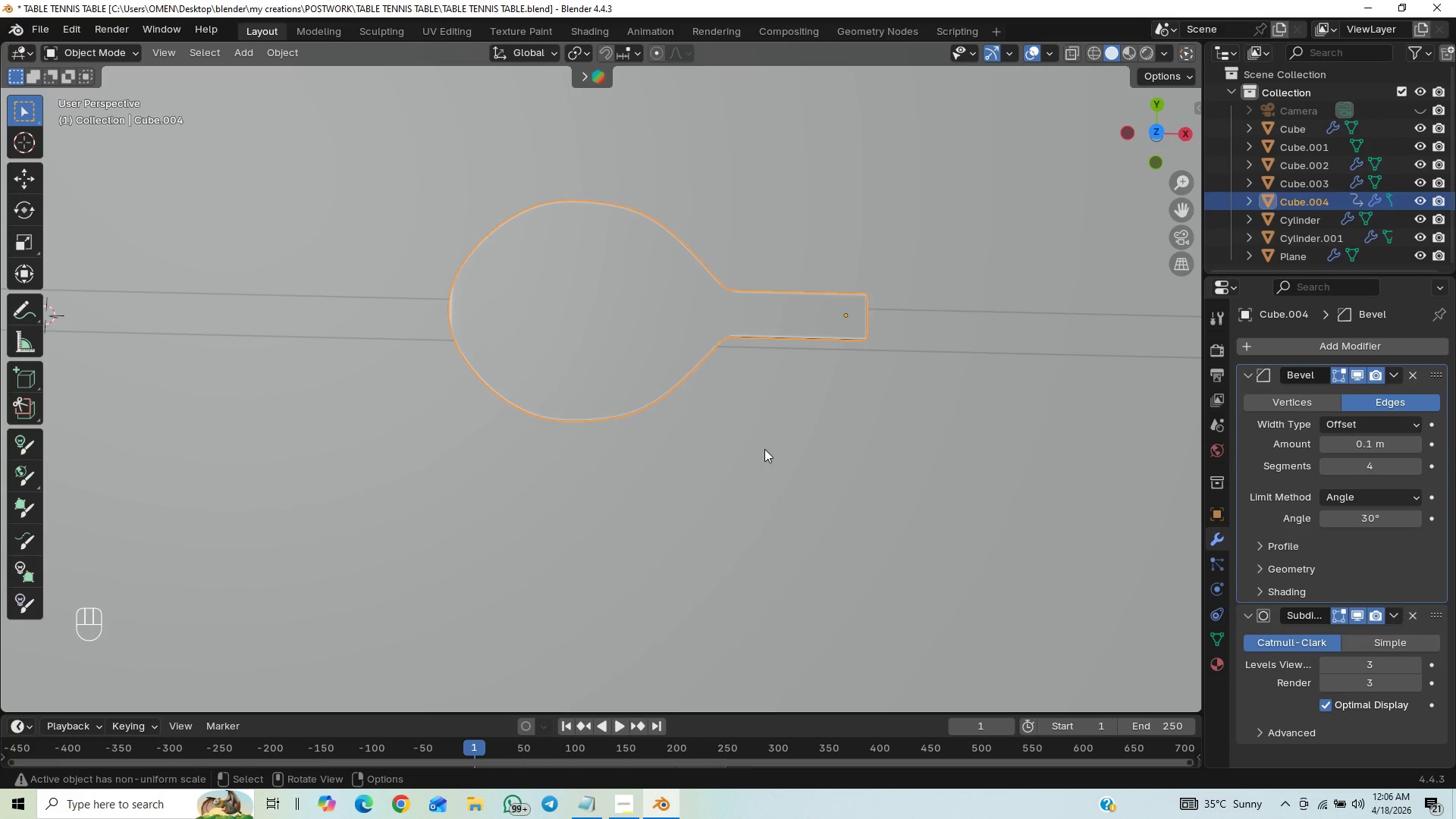 
key(CapsLock)
 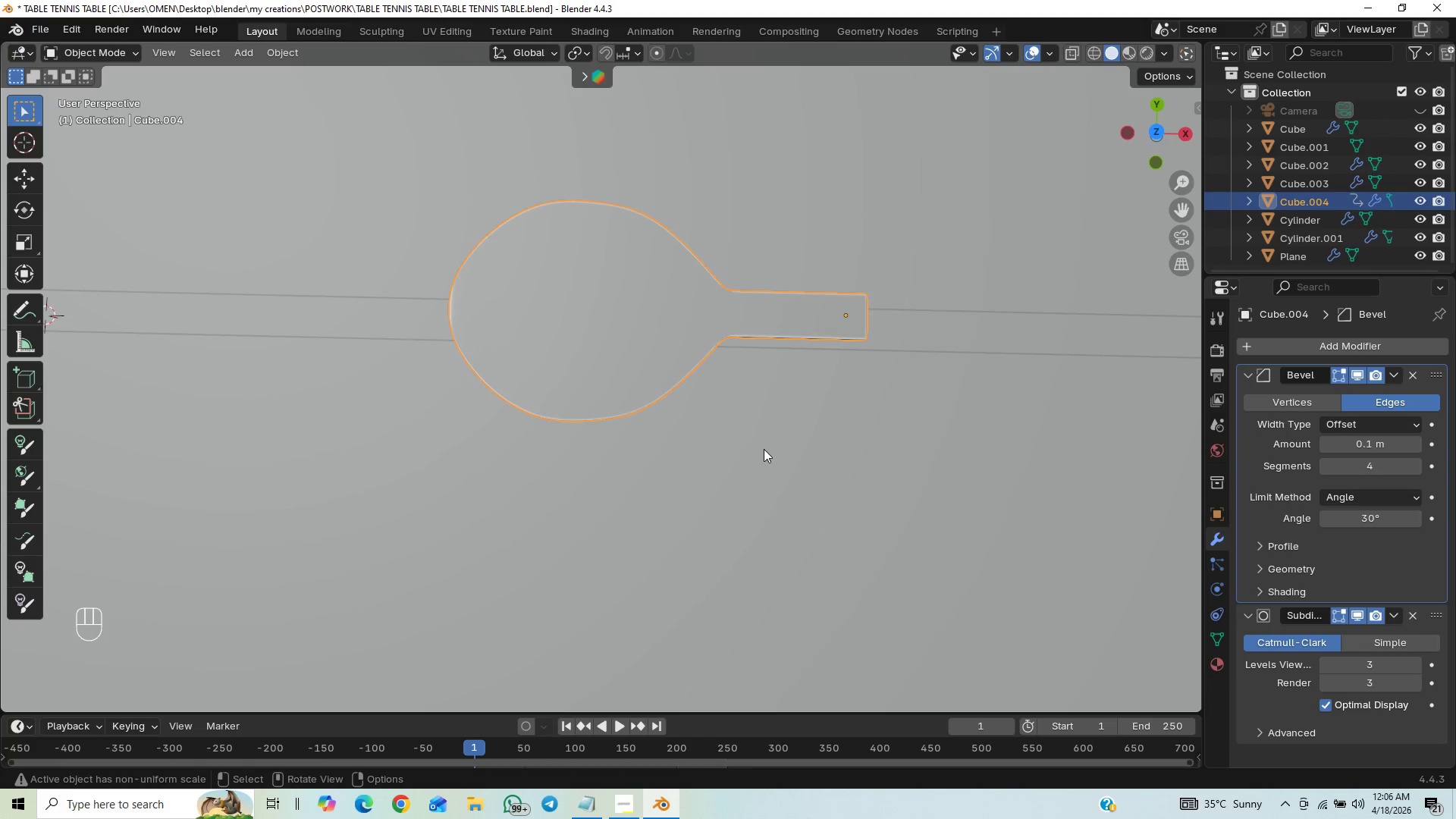 
key(Tab)
 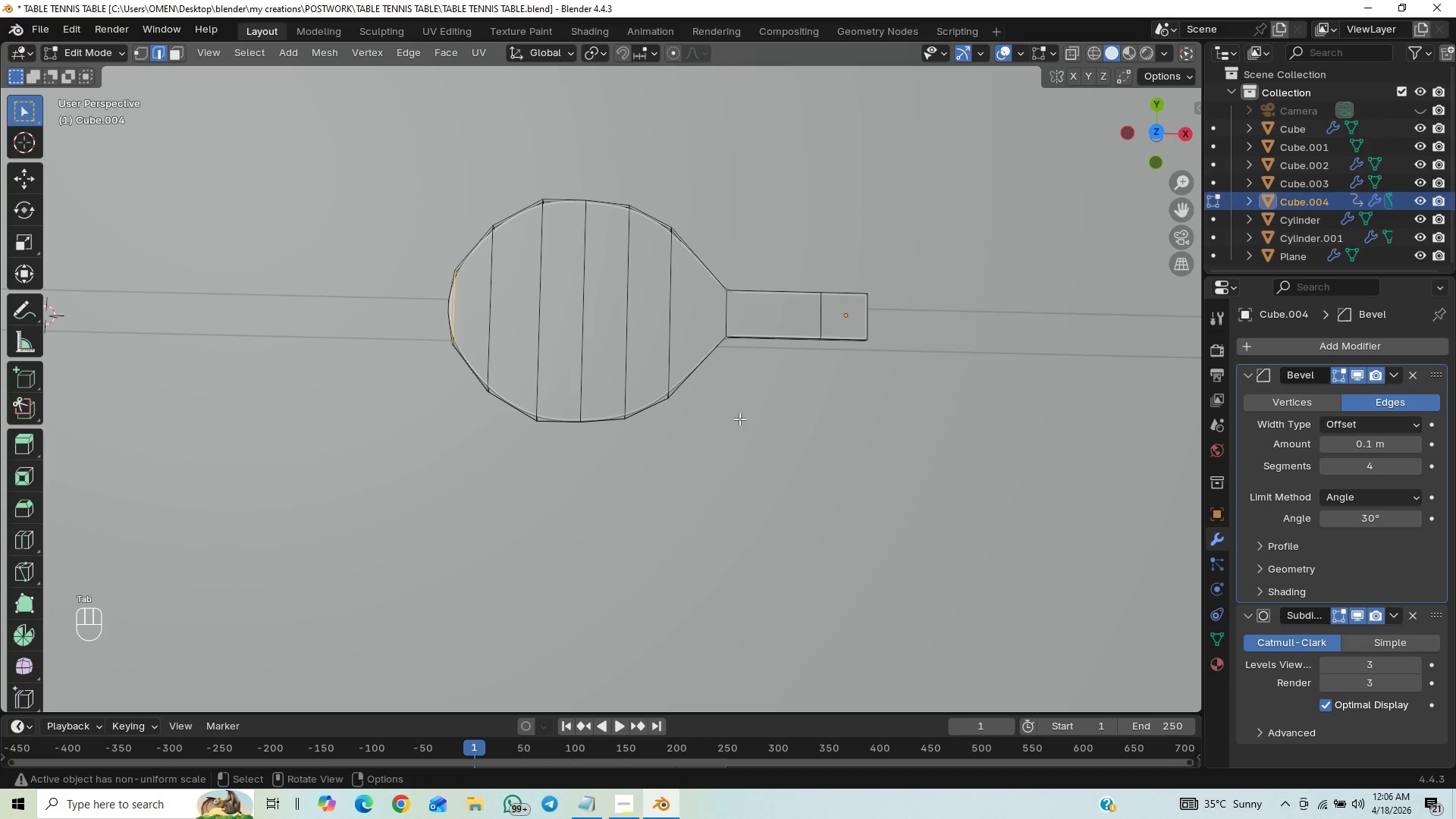 
key(Tab)
 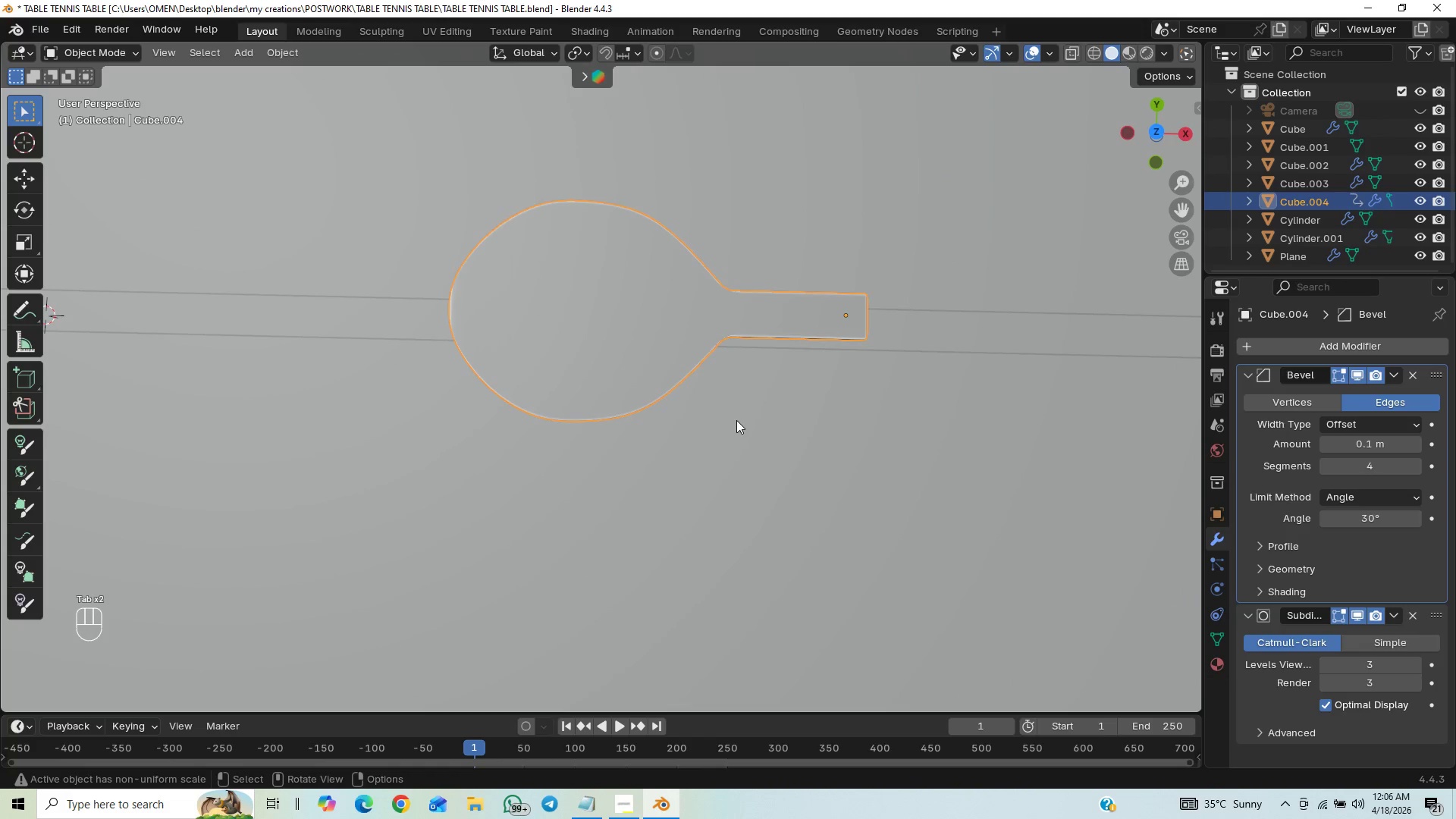 
key(Tab)
 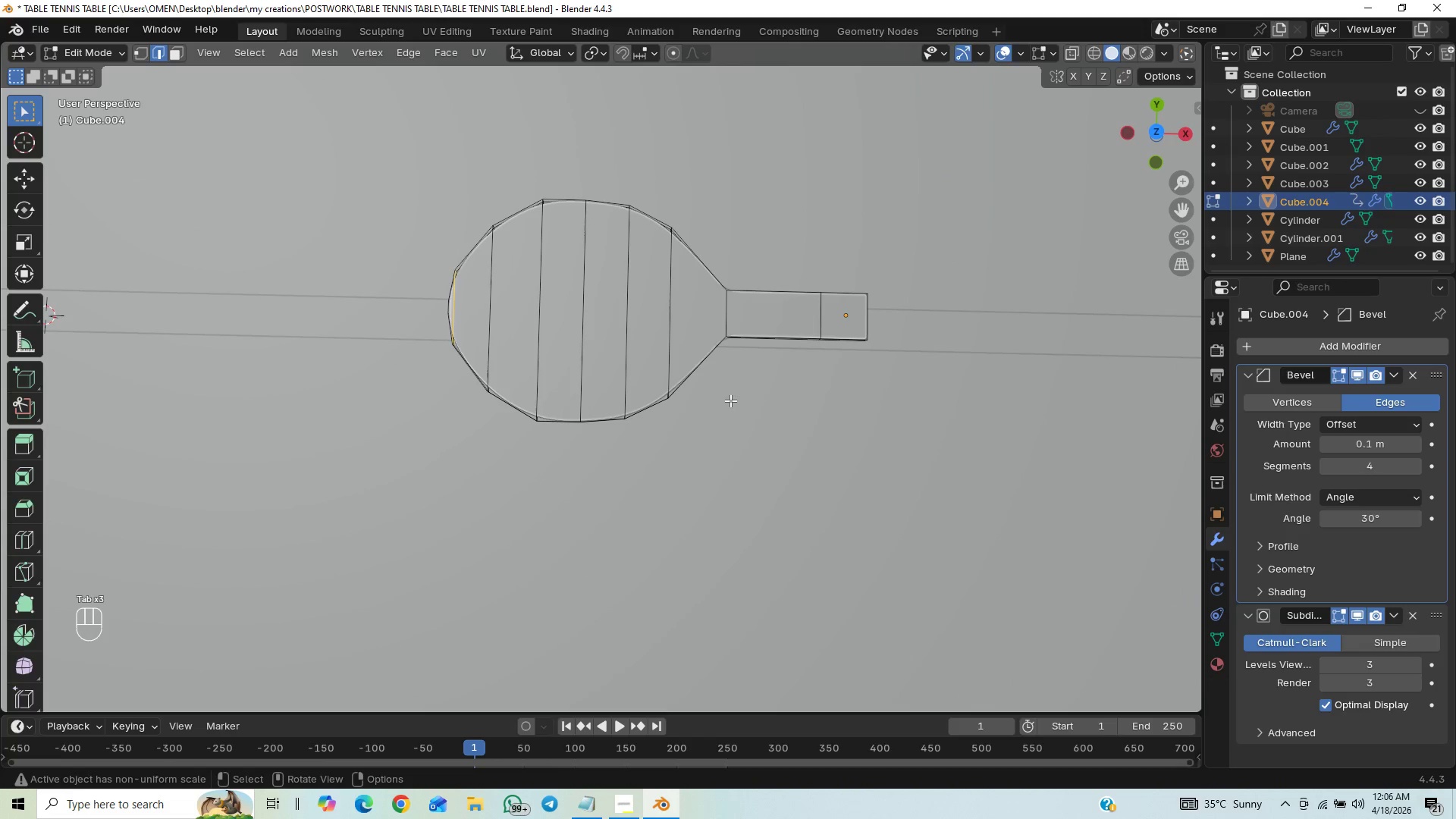 
key(Tab)
 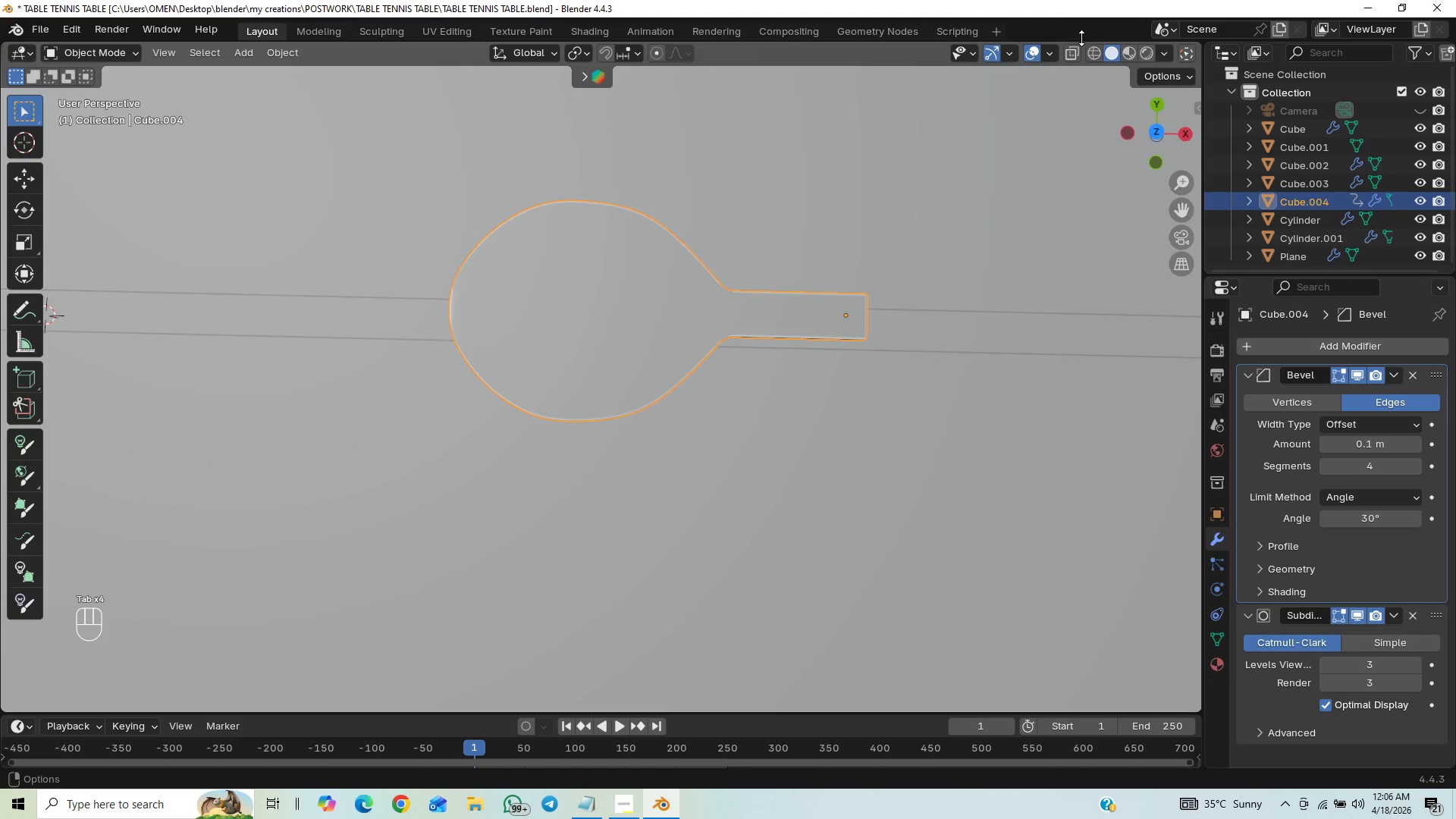 
left_click([1071, 49])
 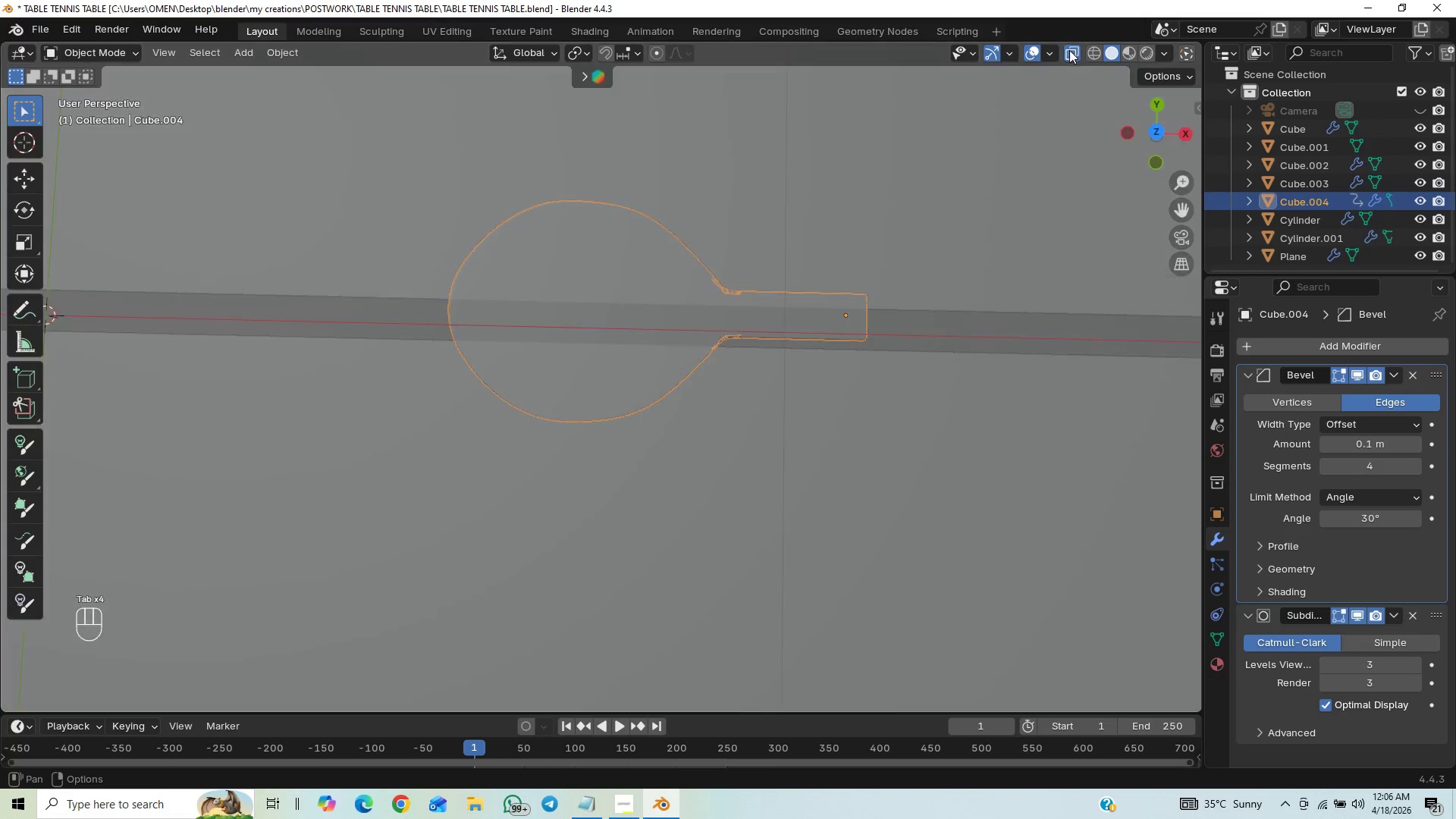 
key(Tab)
 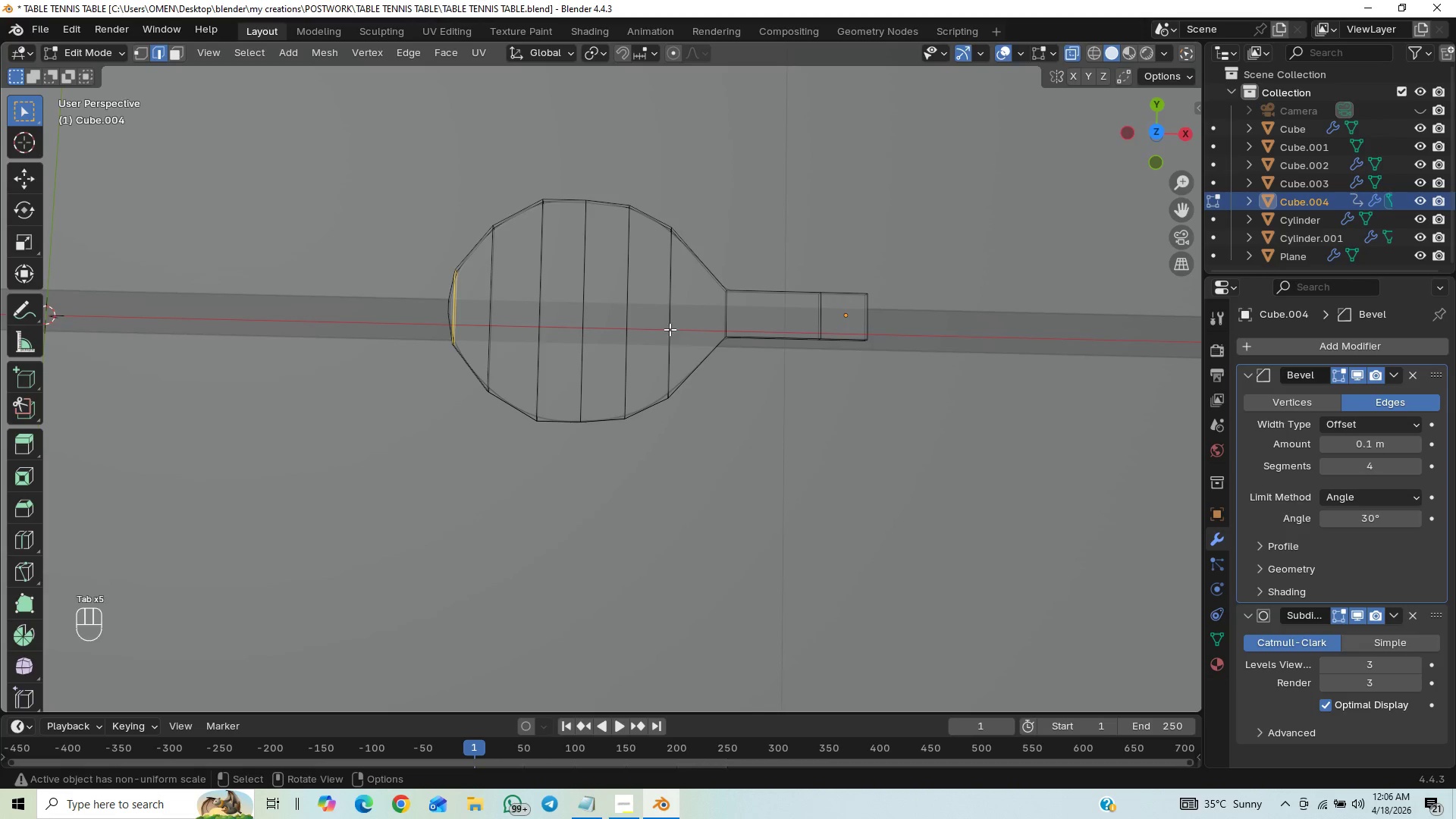 
left_click_drag(start_coordinate=[661, 325], to_coordinate=[689, 350])
 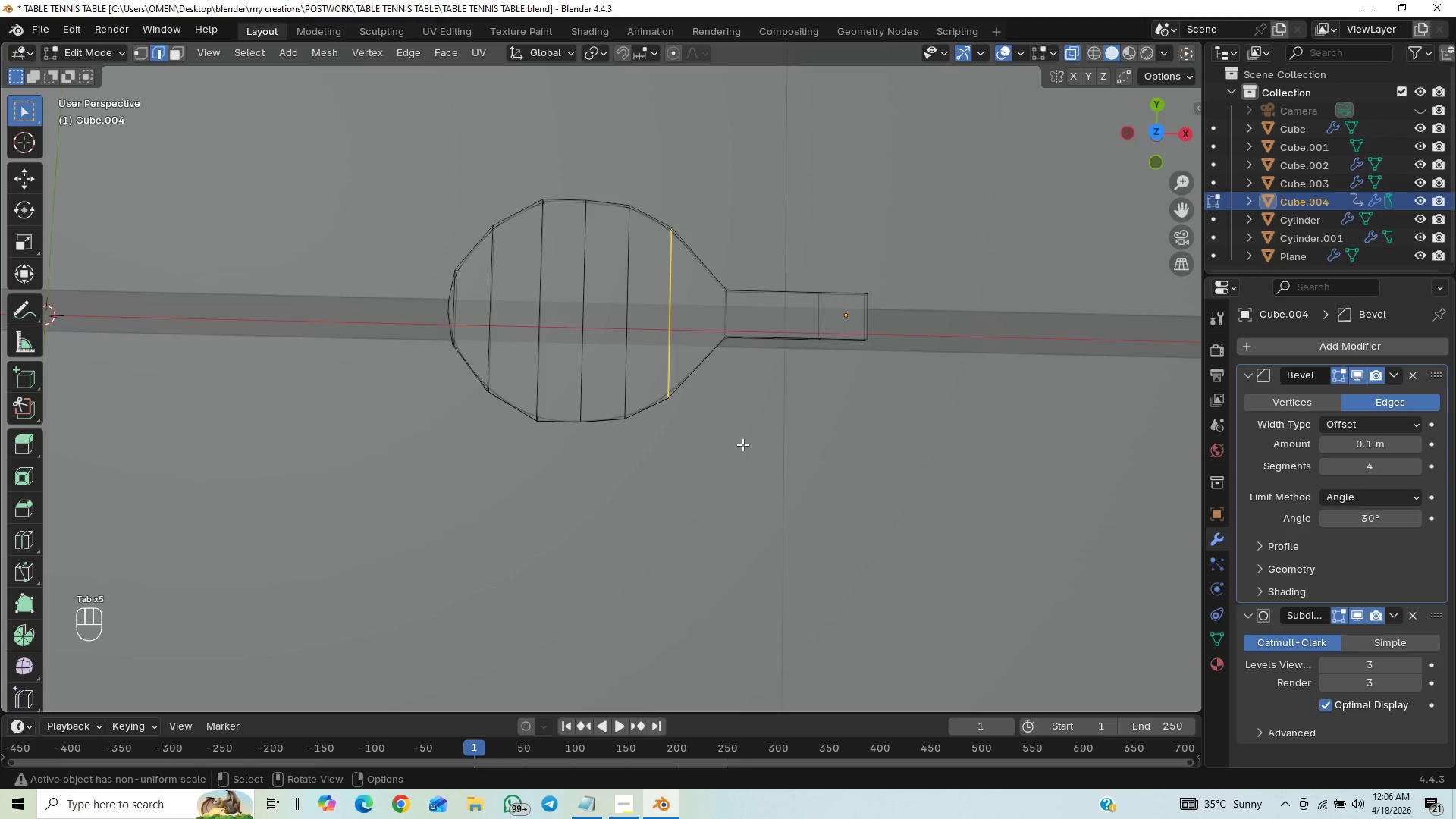 
key(S)
 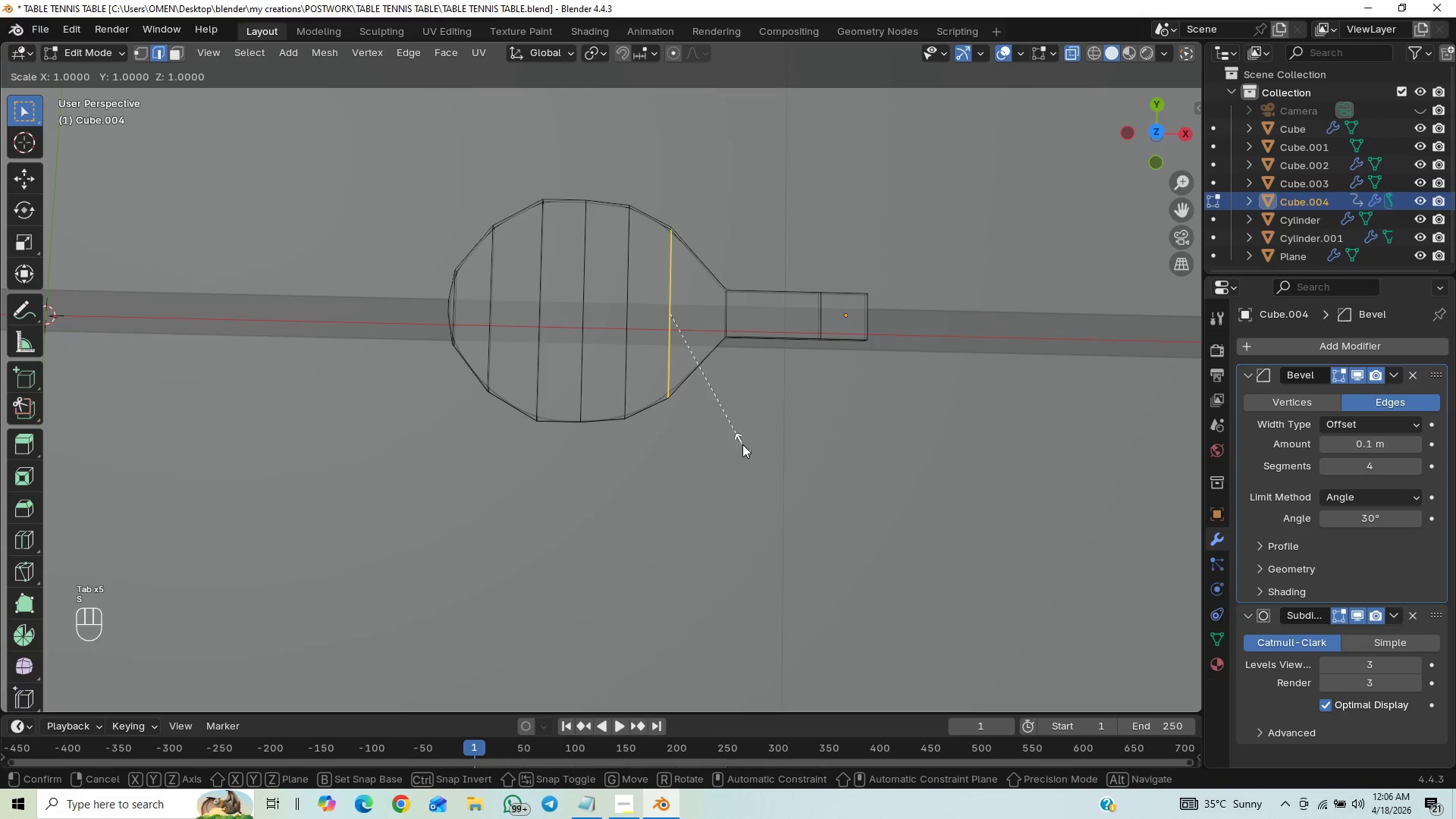 
hold_key(key=ShiftLeft, duration=1.51)
 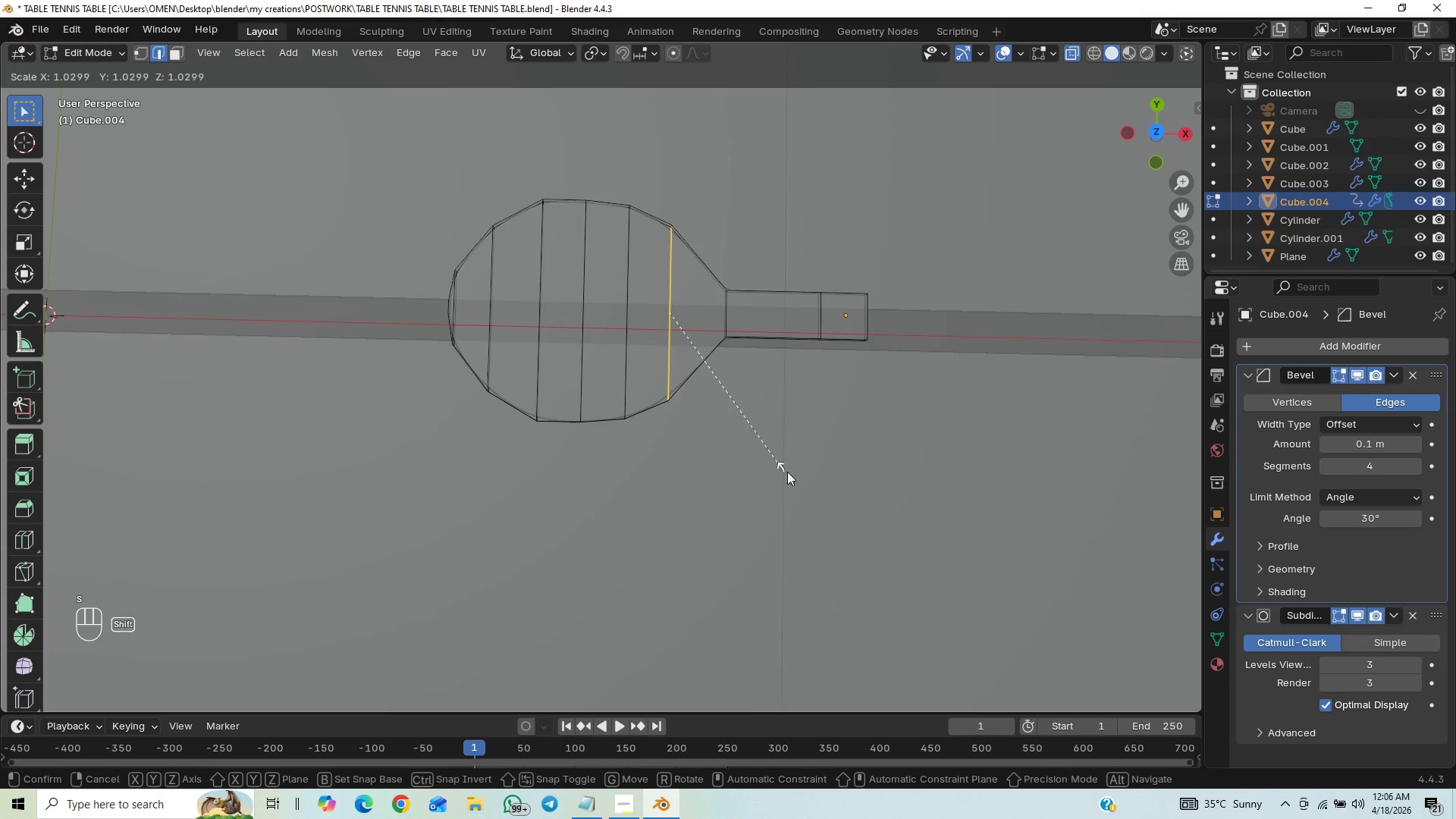 
hold_key(key=ShiftLeft, duration=1.52)
 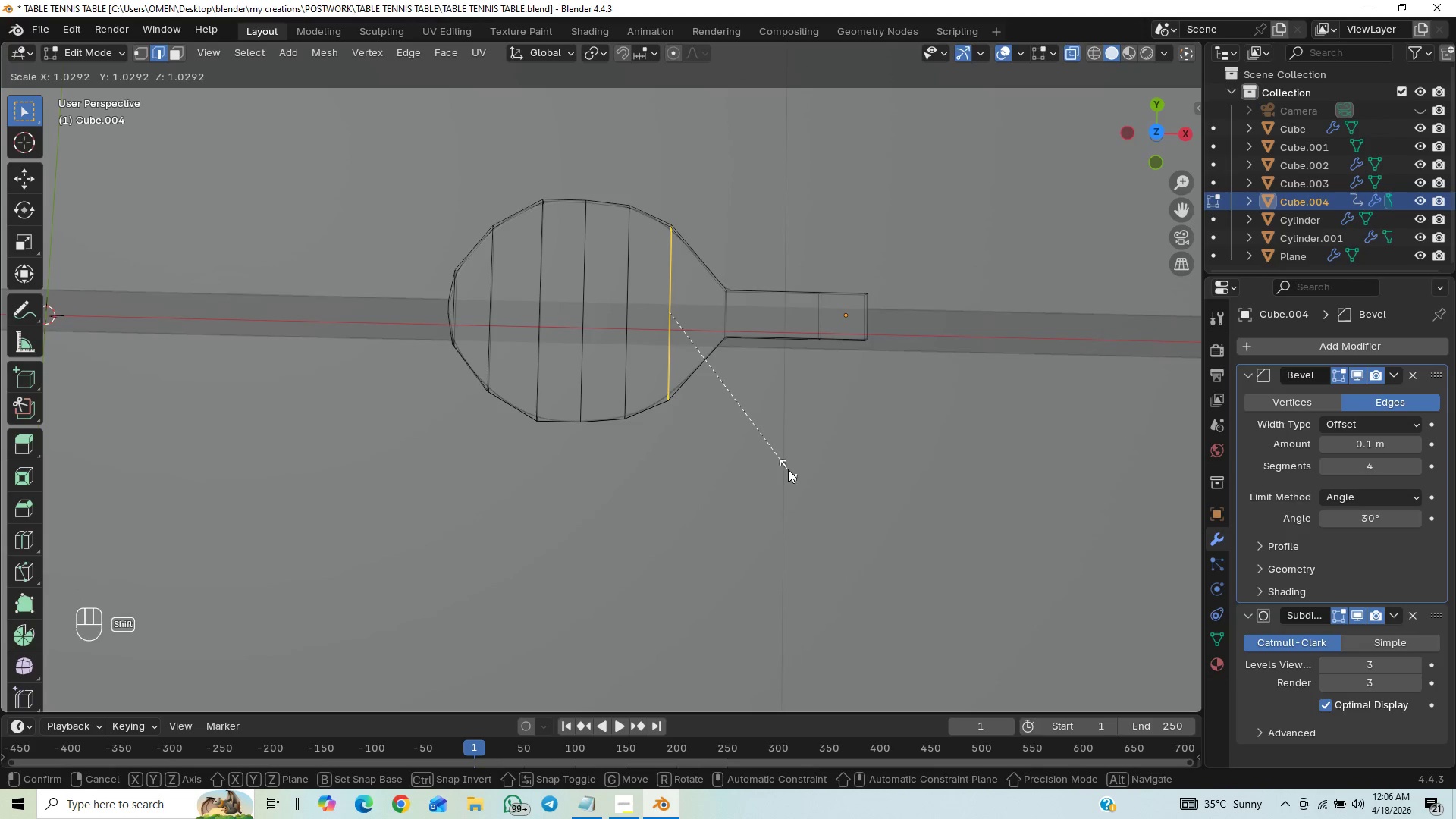 
hold_key(key=ShiftLeft, duration=1.5)
 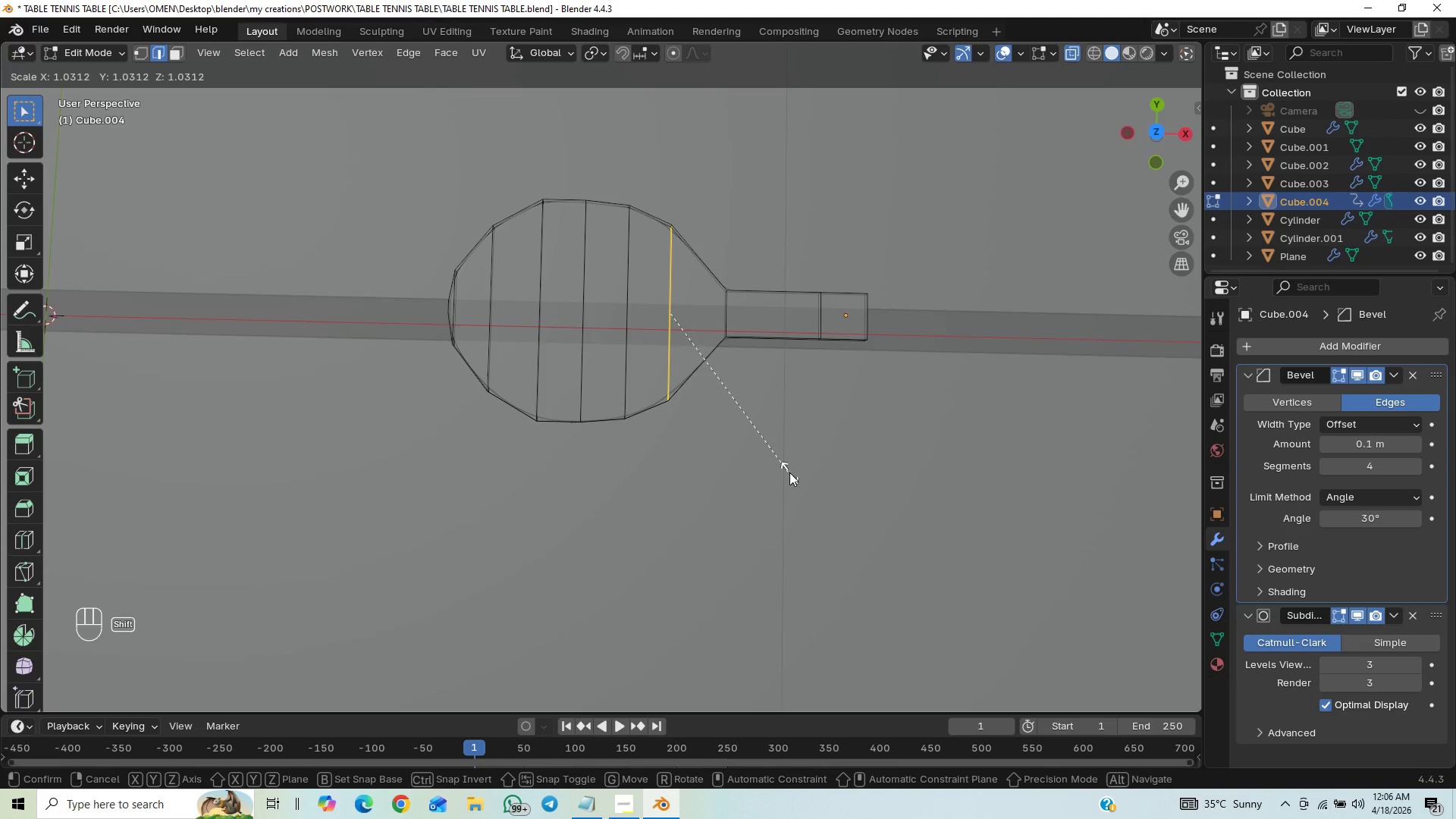 
hold_key(key=ShiftLeft, duration=1.52)
 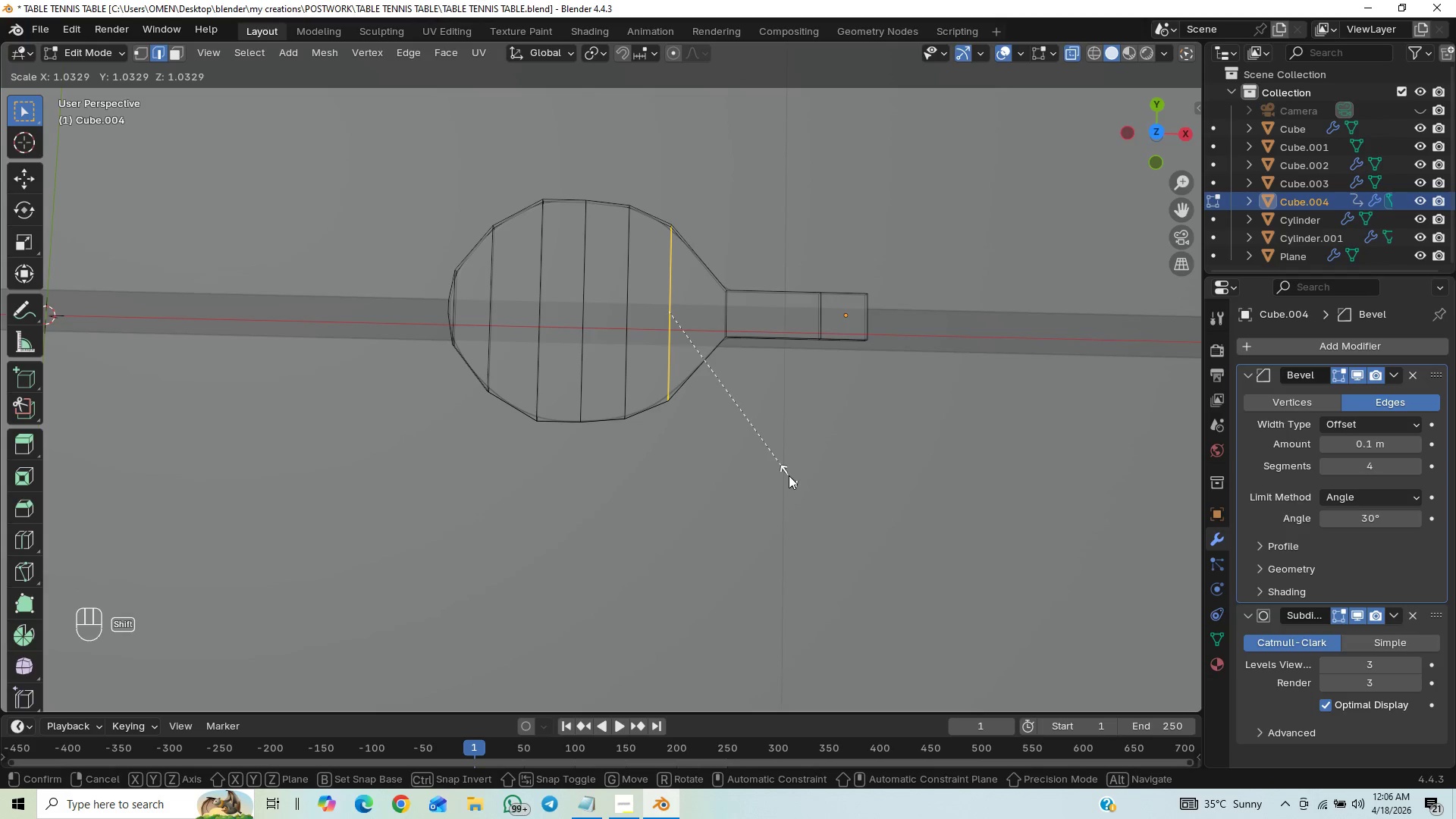 
hold_key(key=ShiftLeft, duration=1.51)
 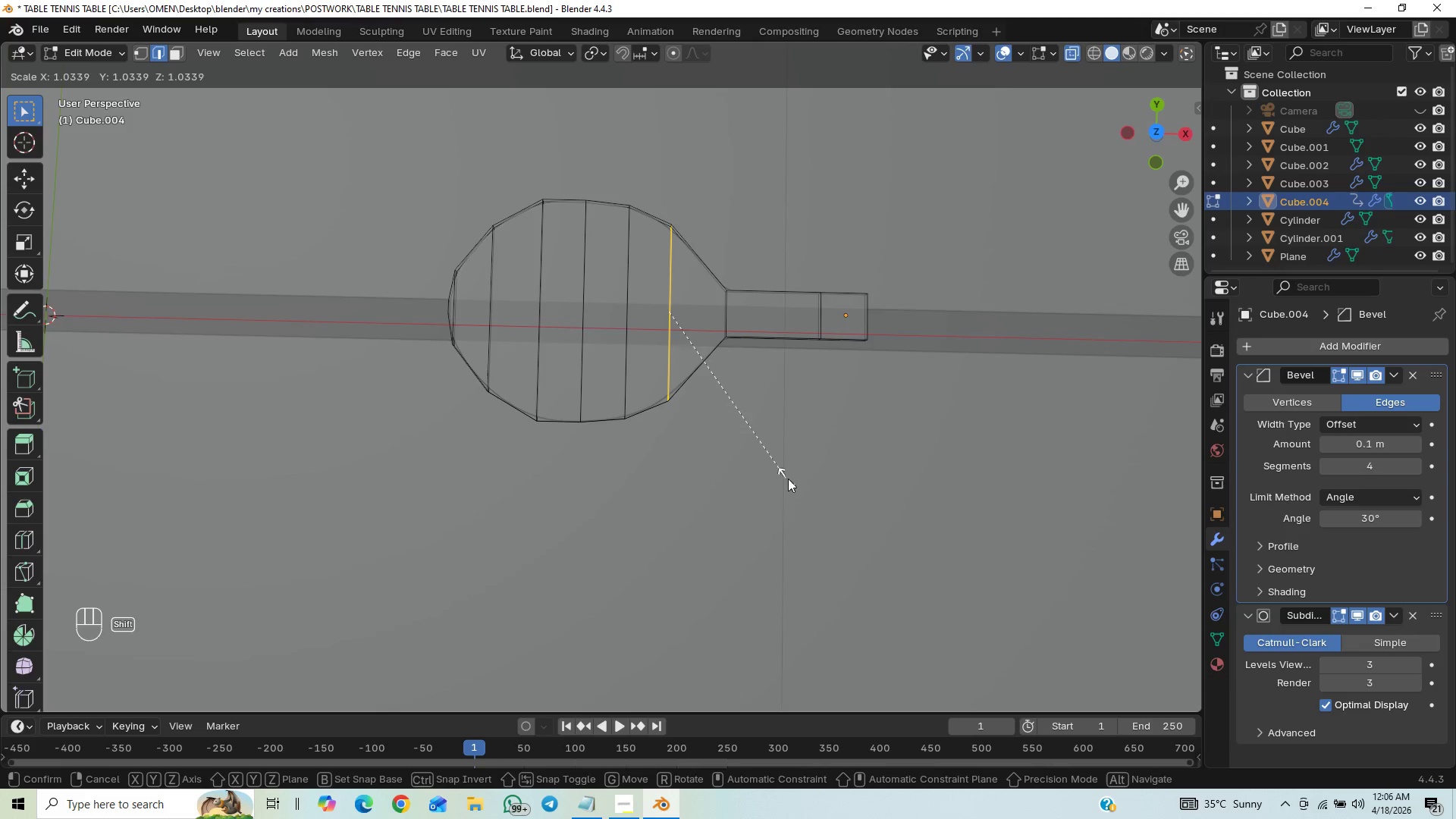 
hold_key(key=ShiftLeft, duration=1.5)
 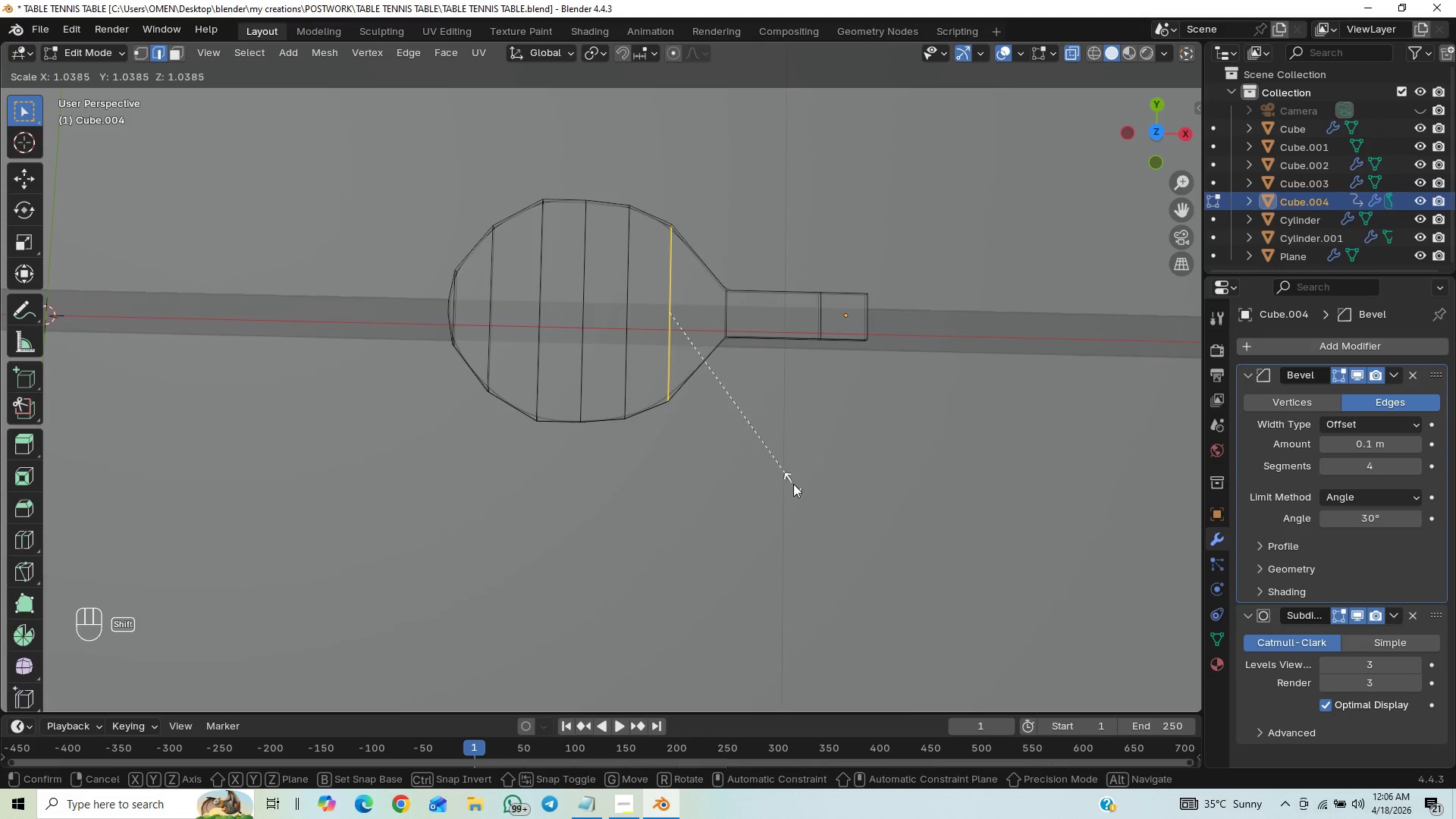 
hold_key(key=ShiftLeft, duration=1.22)
left_click([795, 485])
 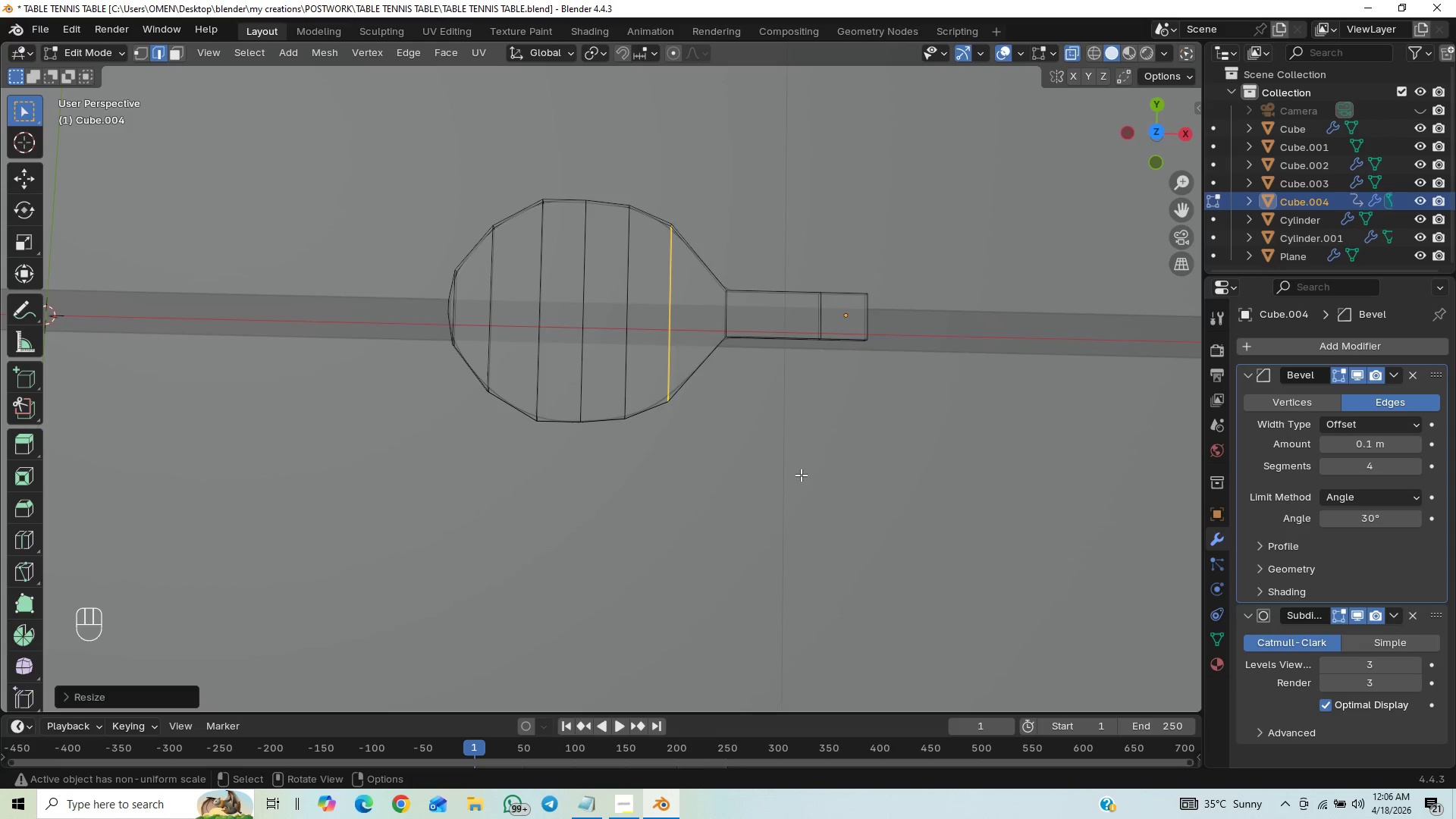 
key(Tab)
 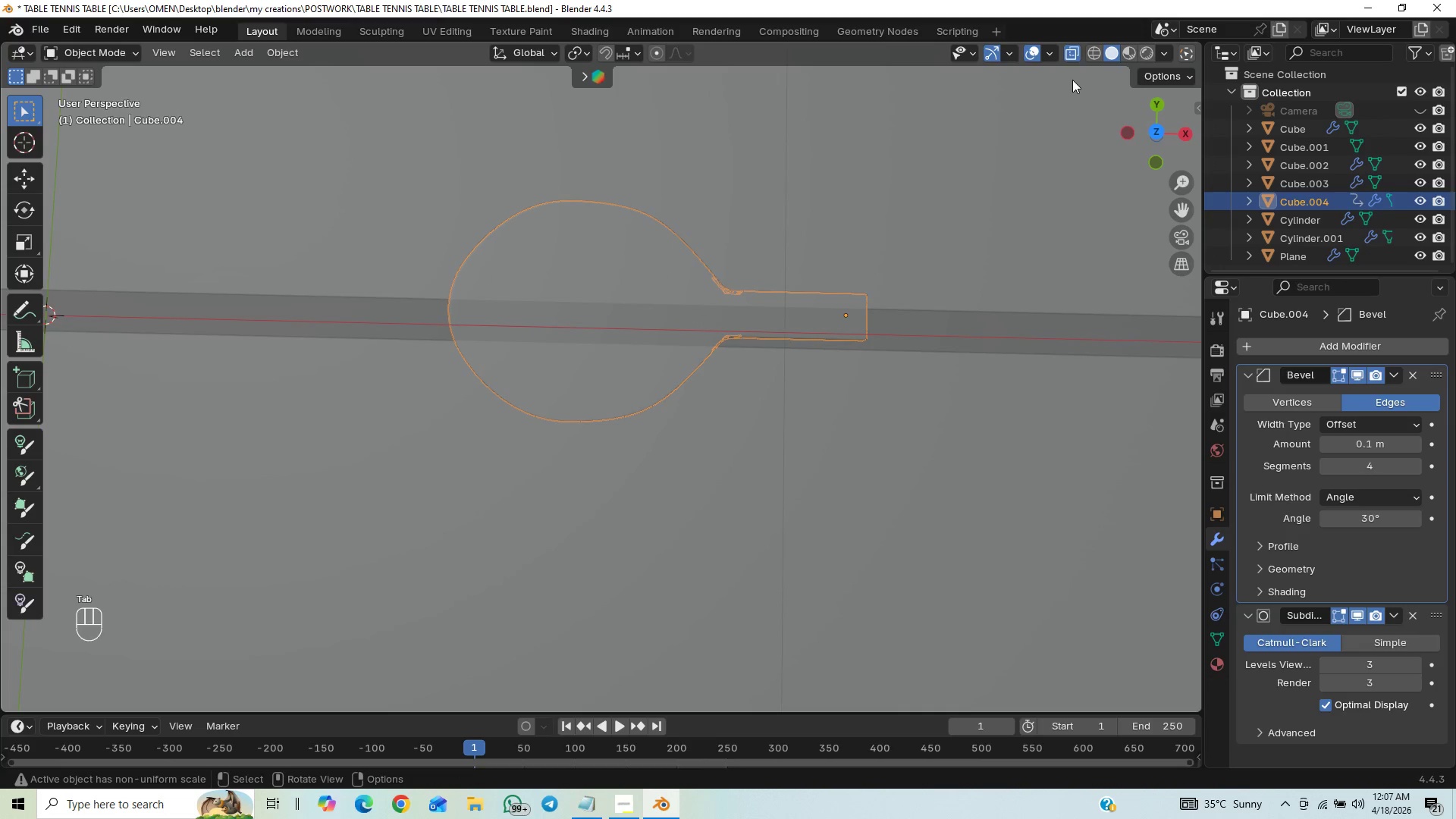 
left_click([1072, 53])
 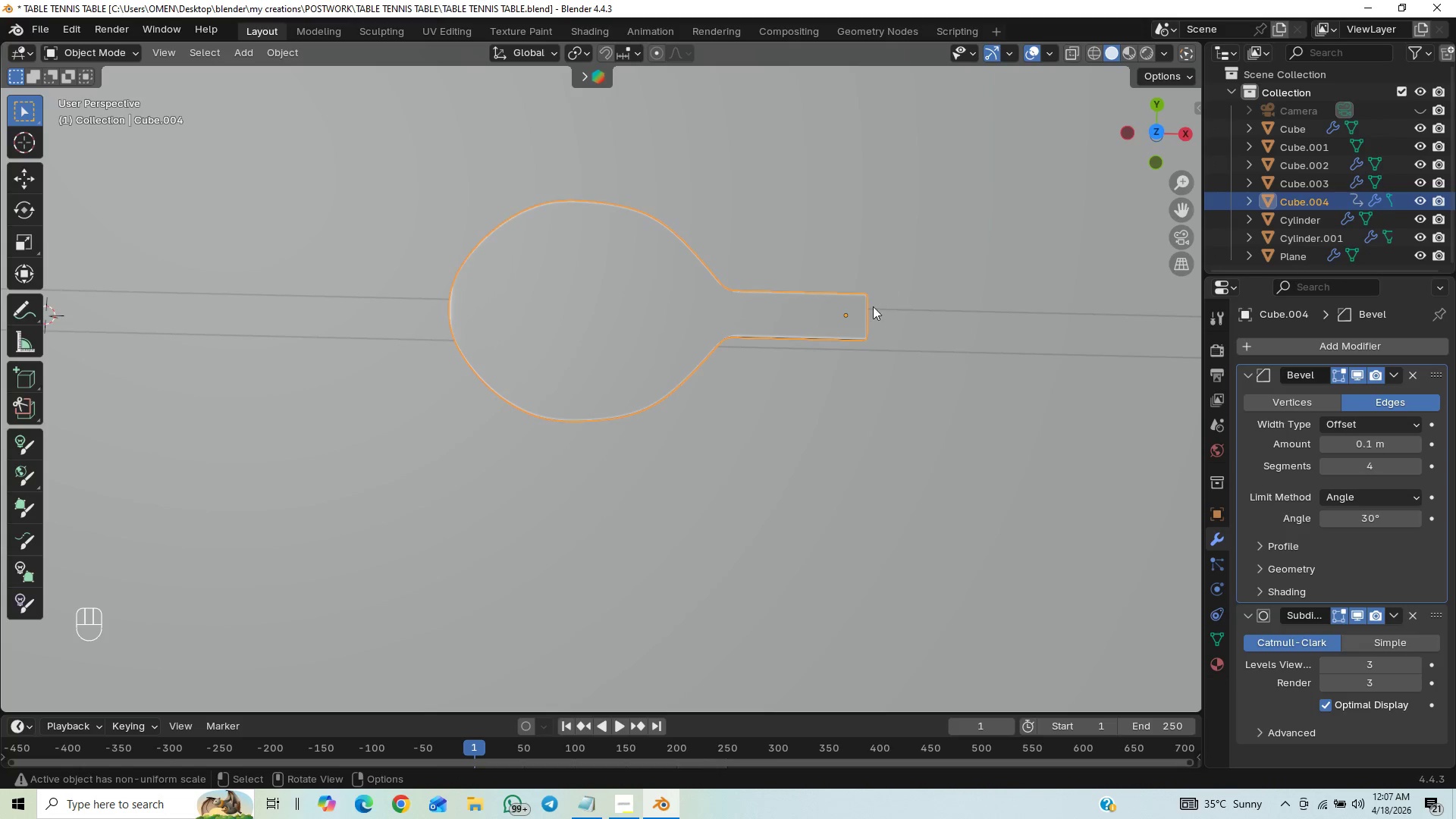 
scroll: coordinate [861, 345], scroll_direction: down, amount: 15.0
 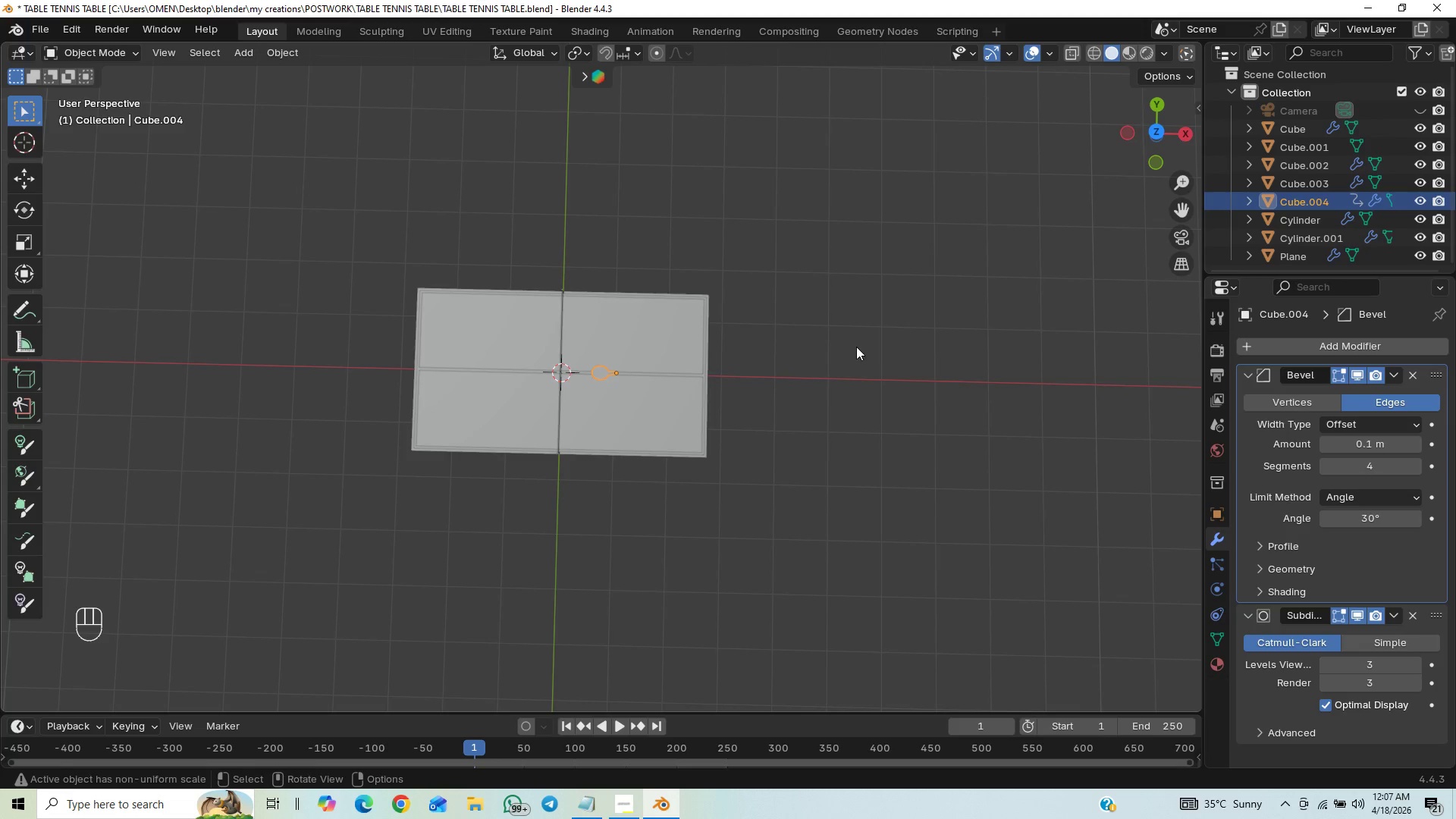 
scroll: coordinate [834, 375], scroll_direction: up, amount: 5.0
 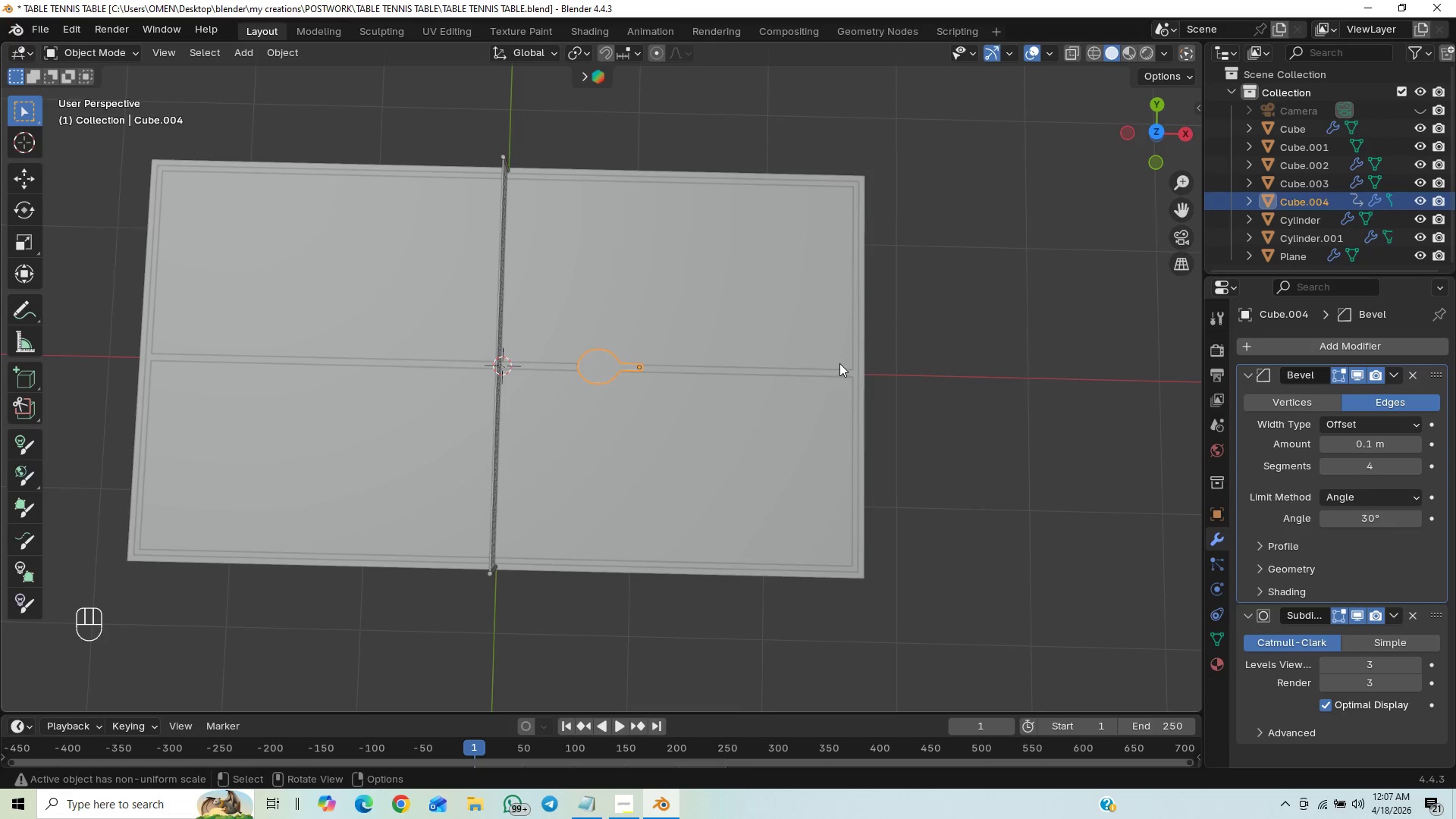 
key(Control+S)
 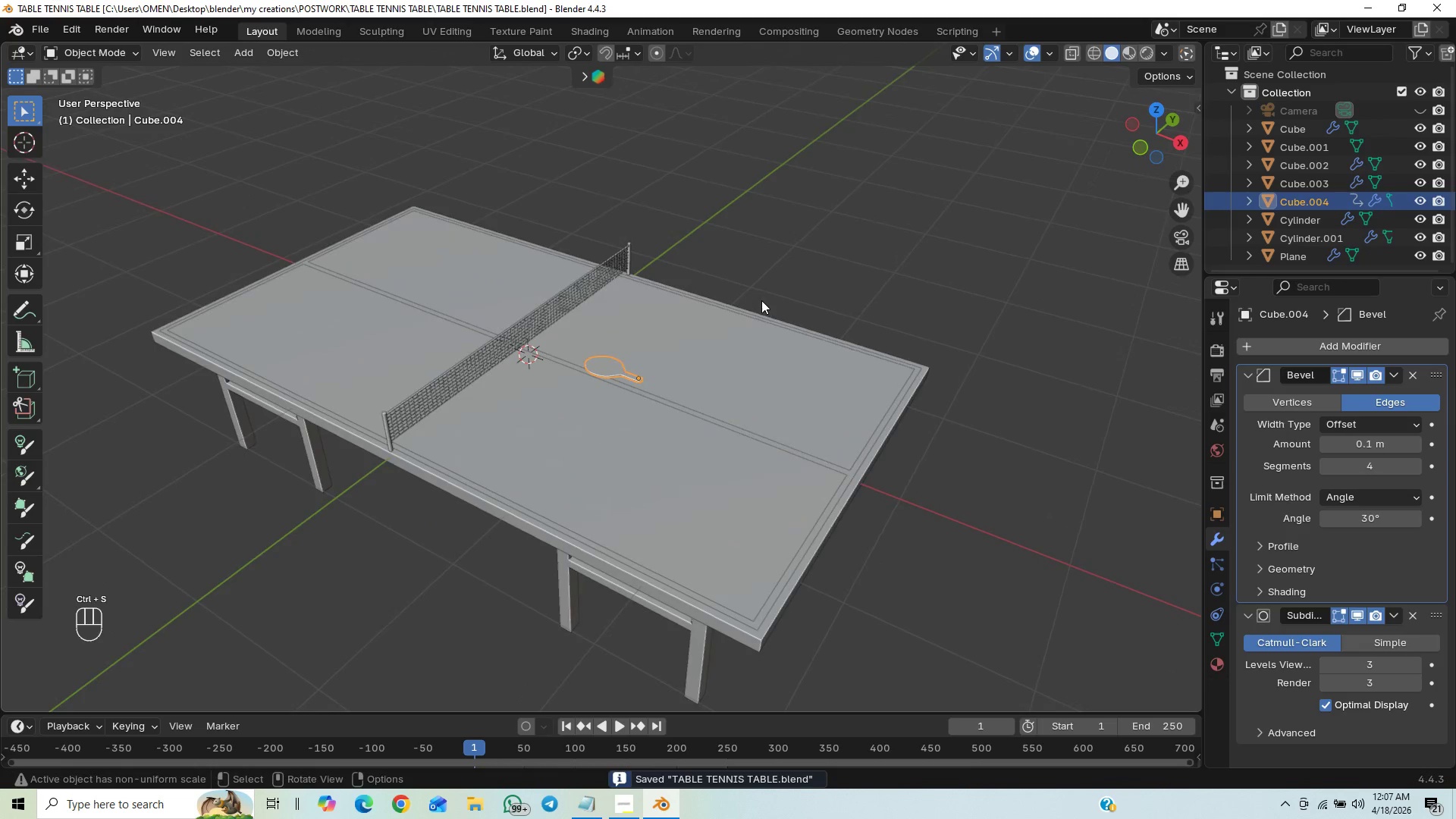 
key(Control+ControlLeft)
 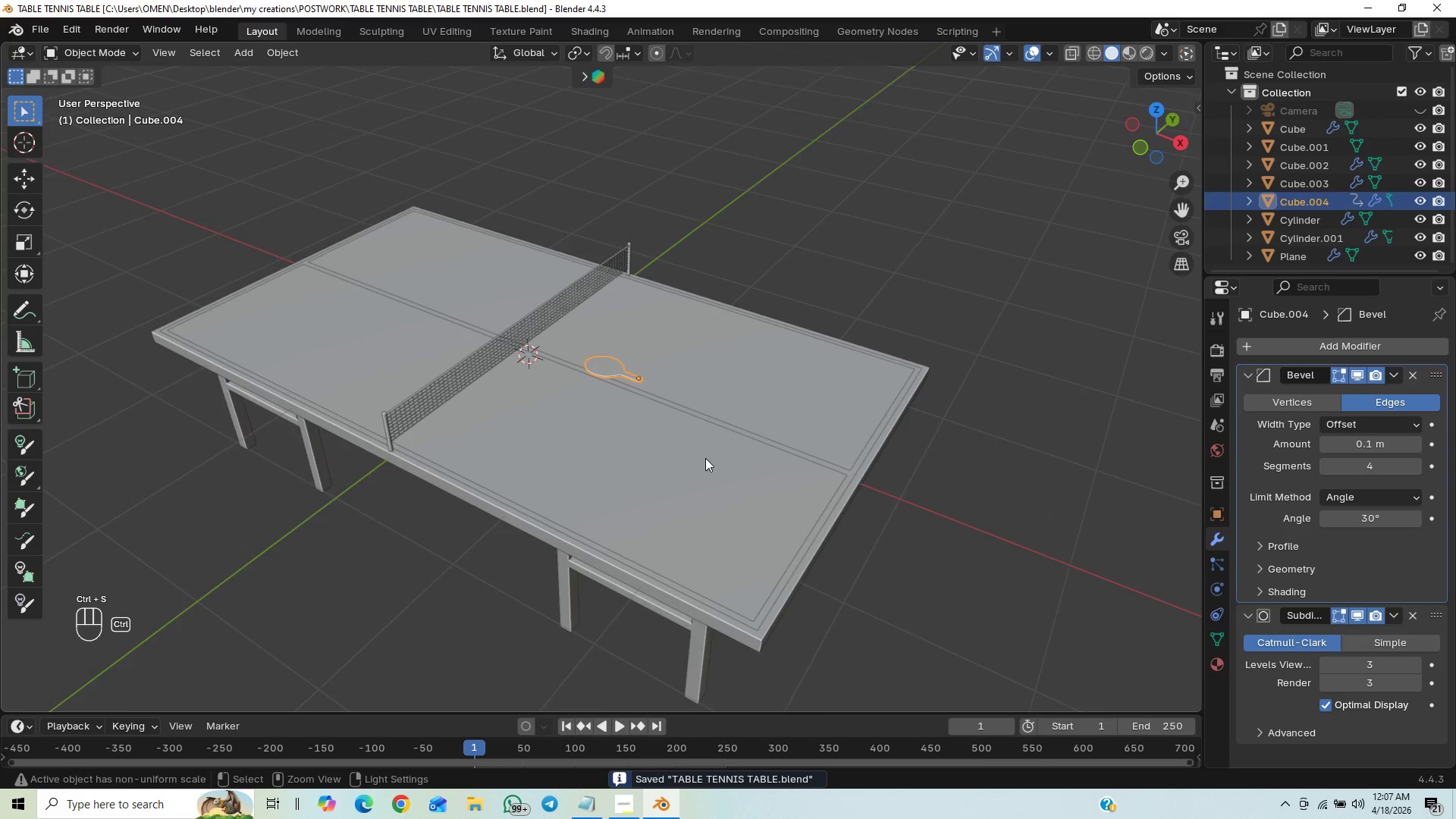 
scroll: coordinate [683, 347], scroll_direction: up, amount: 5.0
 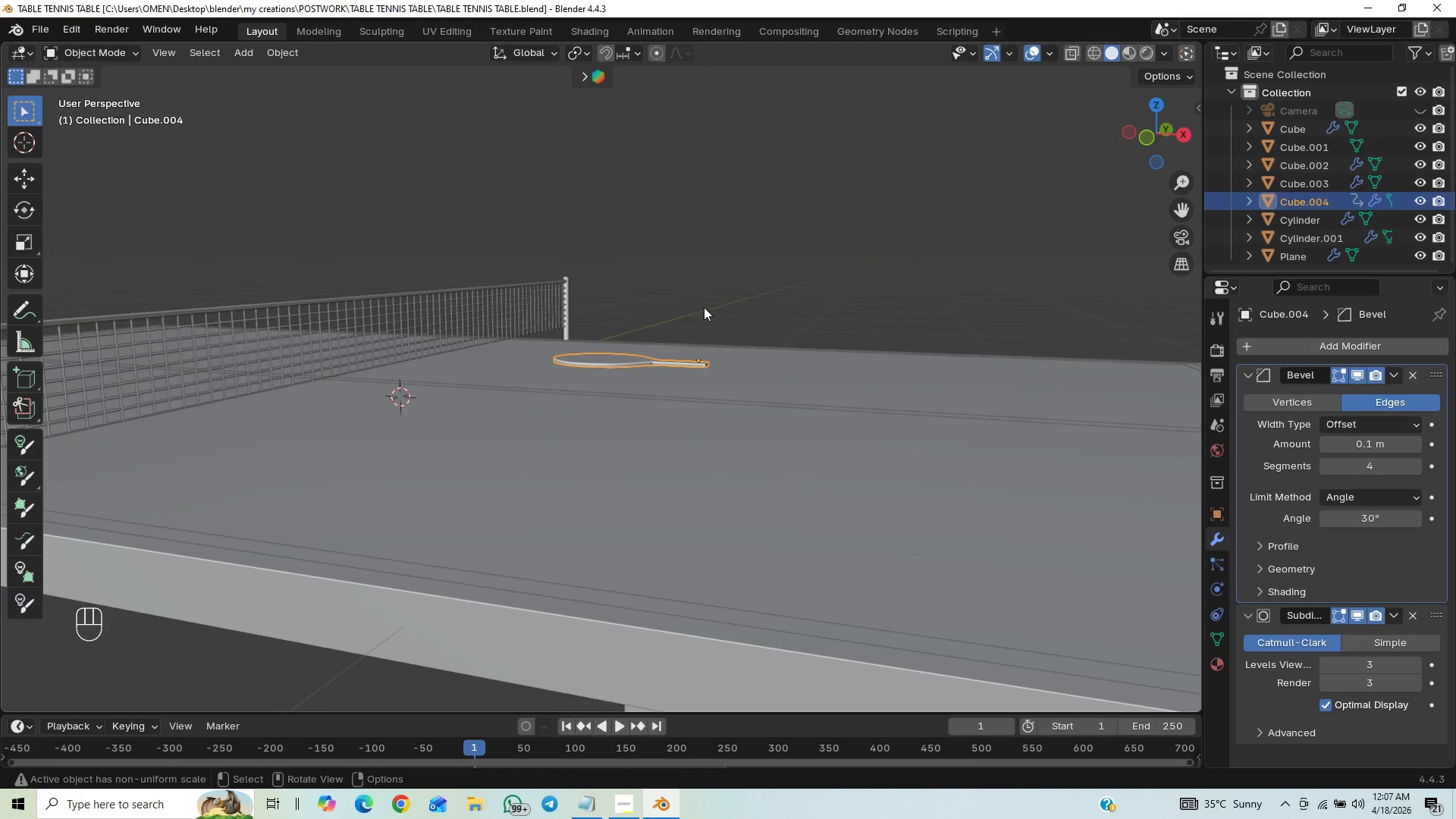 
hold_key(key=ControlLeft, duration=0.72)
scroll: coordinate [576, 442], scroll_direction: up, amount: 2.0
 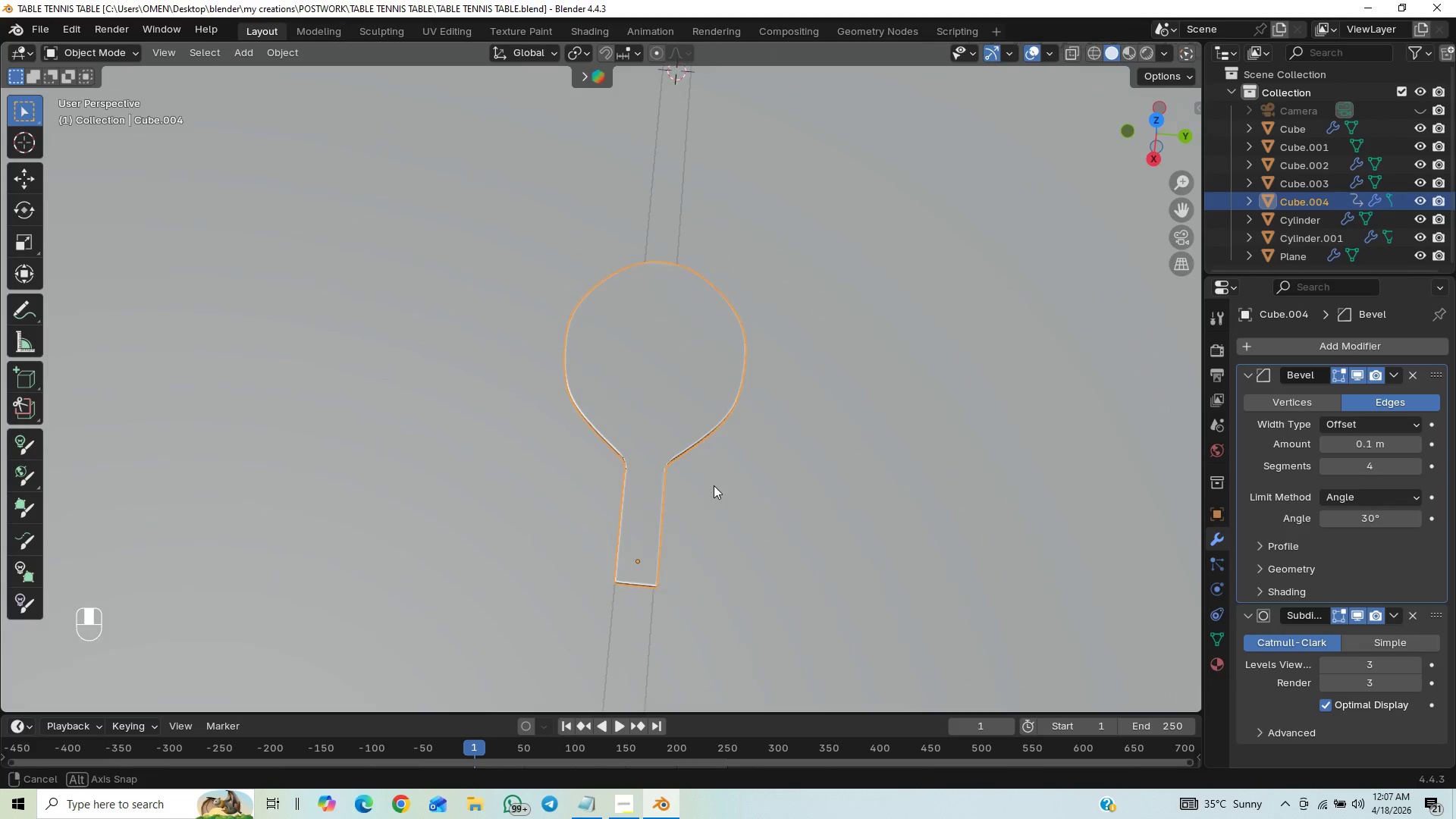 
key(Tab)
 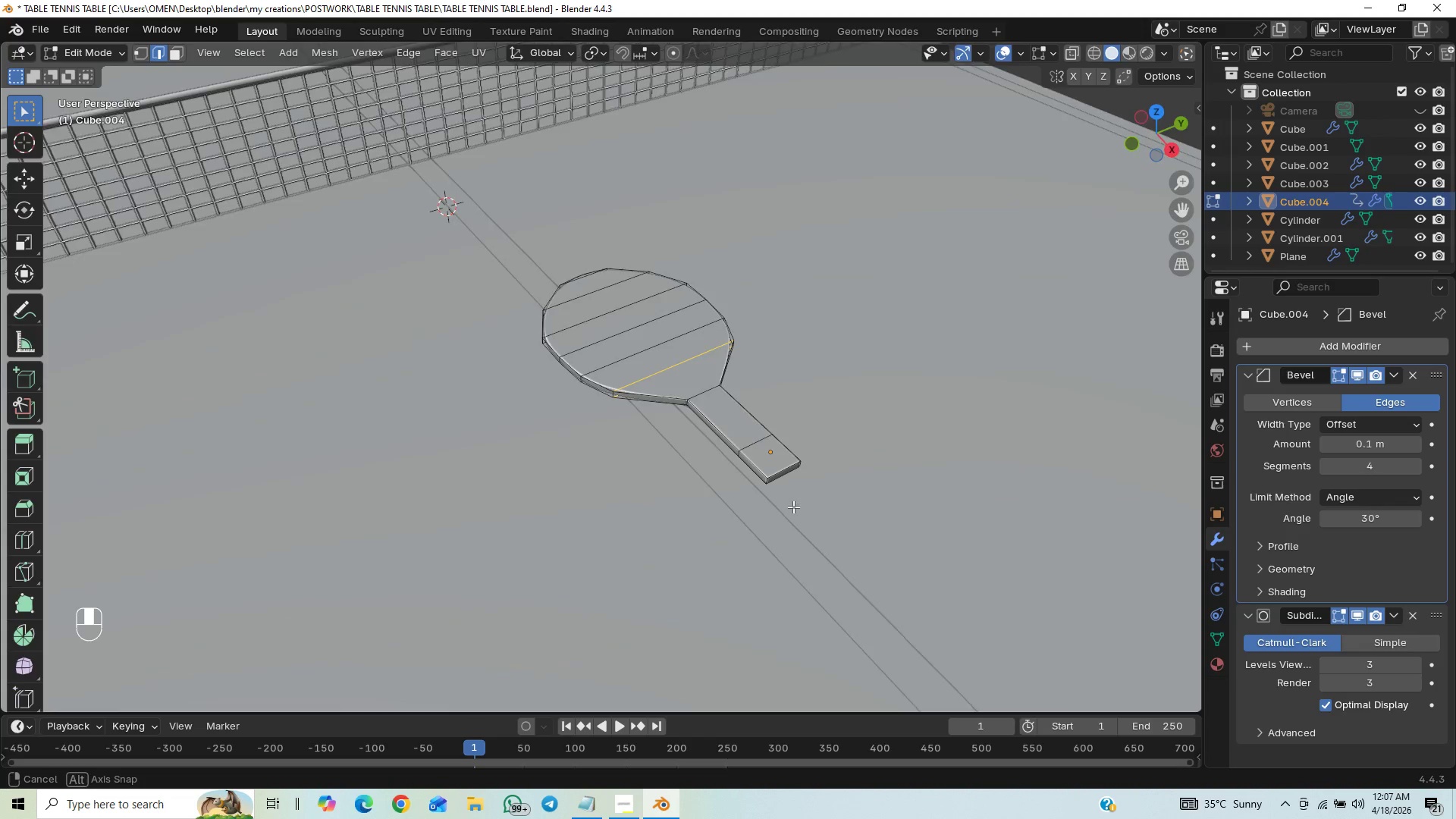 
wait(7.41)
 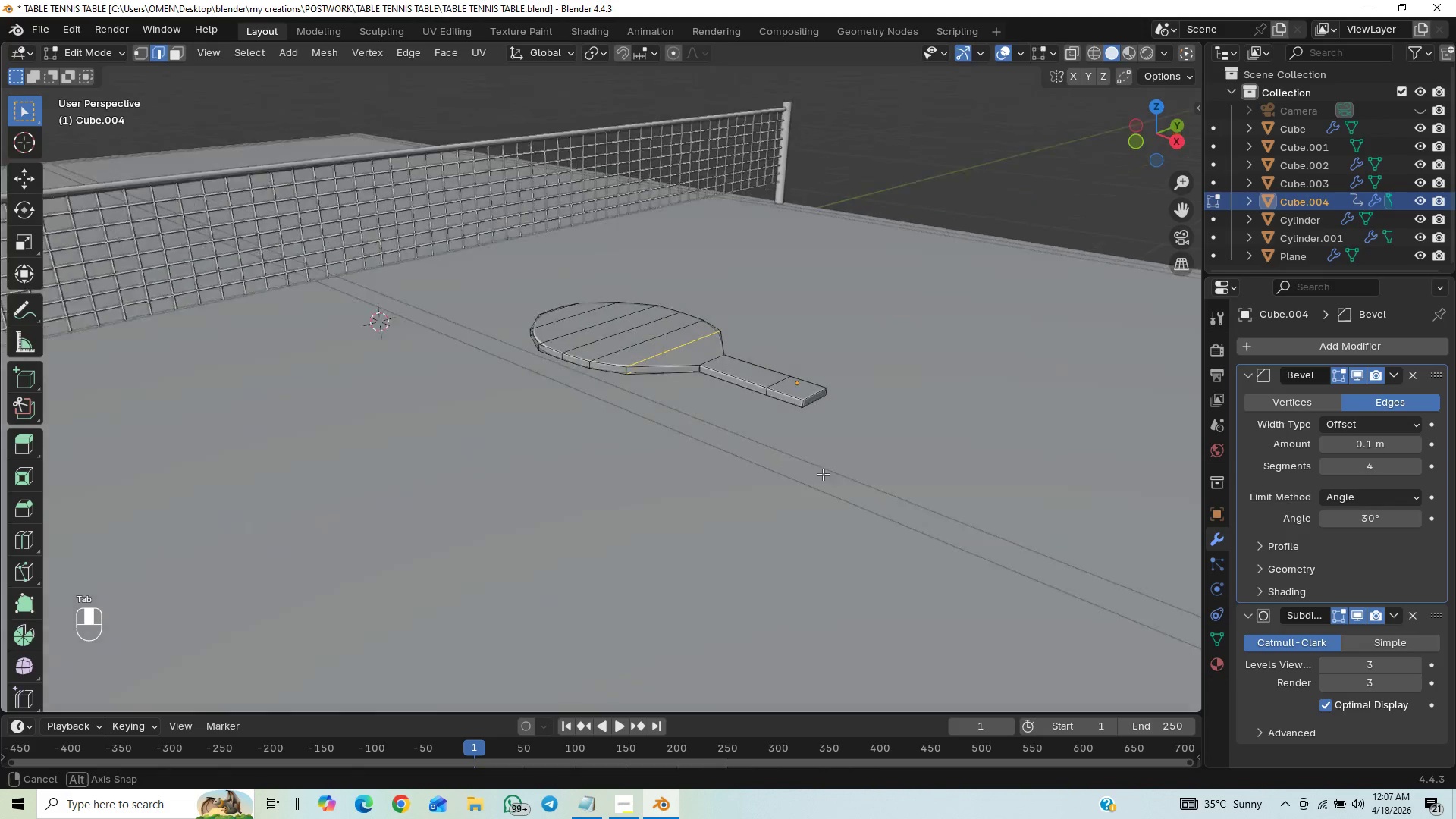 
scroll: coordinate [893, 572], scroll_direction: up, amount: 7.0
 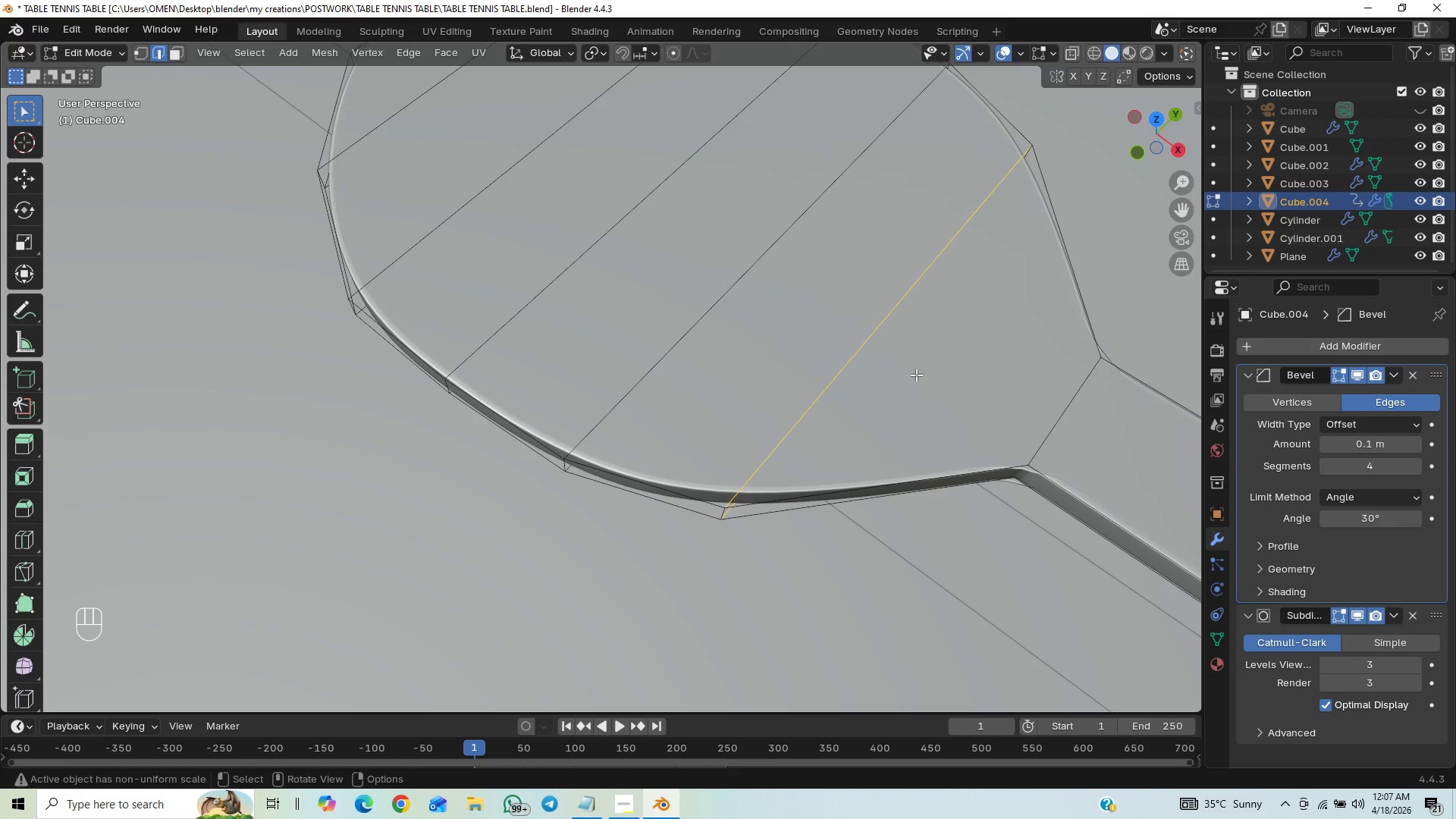 
scroll: coordinate [905, 388], scroll_direction: down, amount: 5.0
 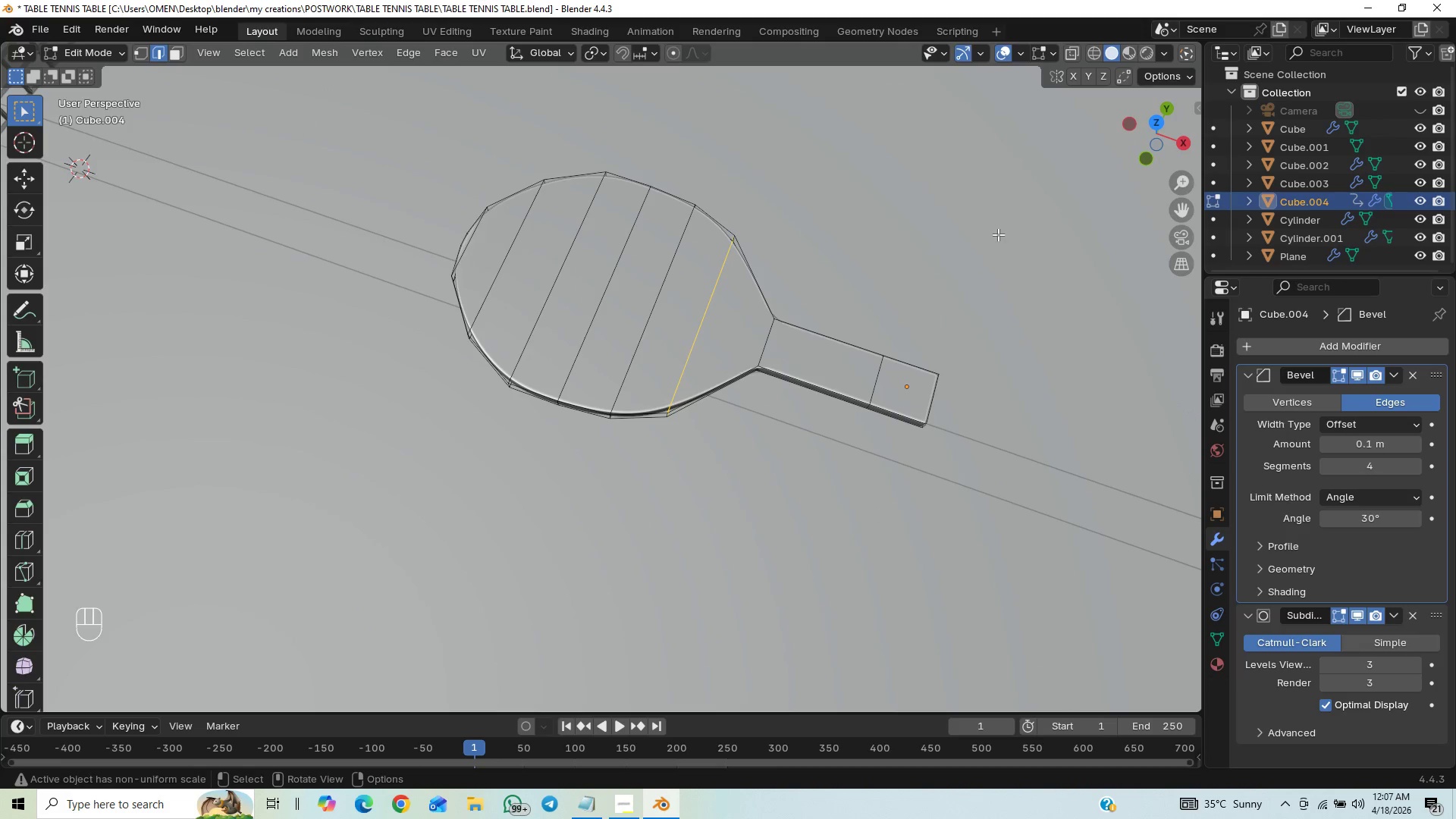 
key(Tab)
 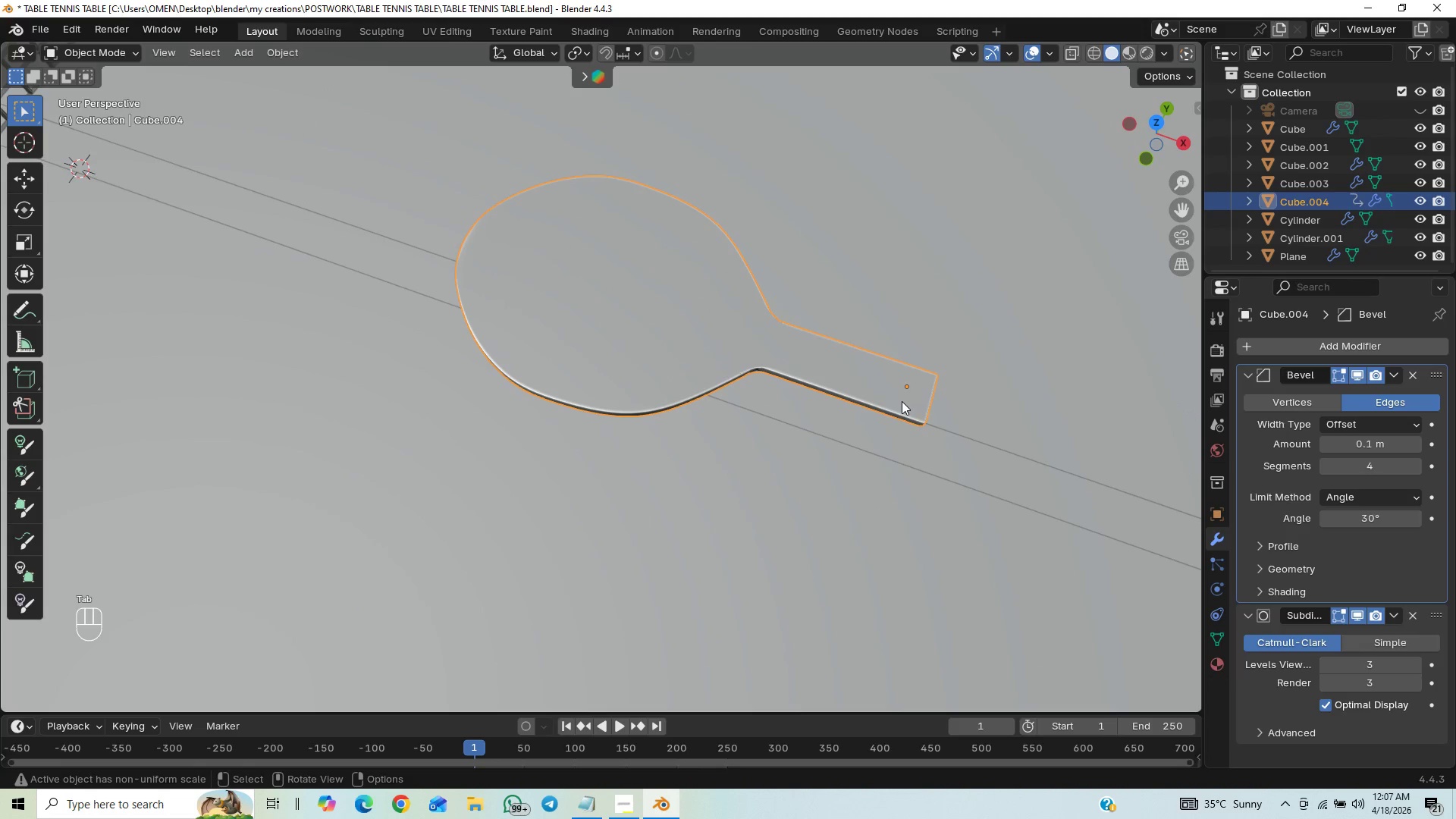 
key(Tab)
 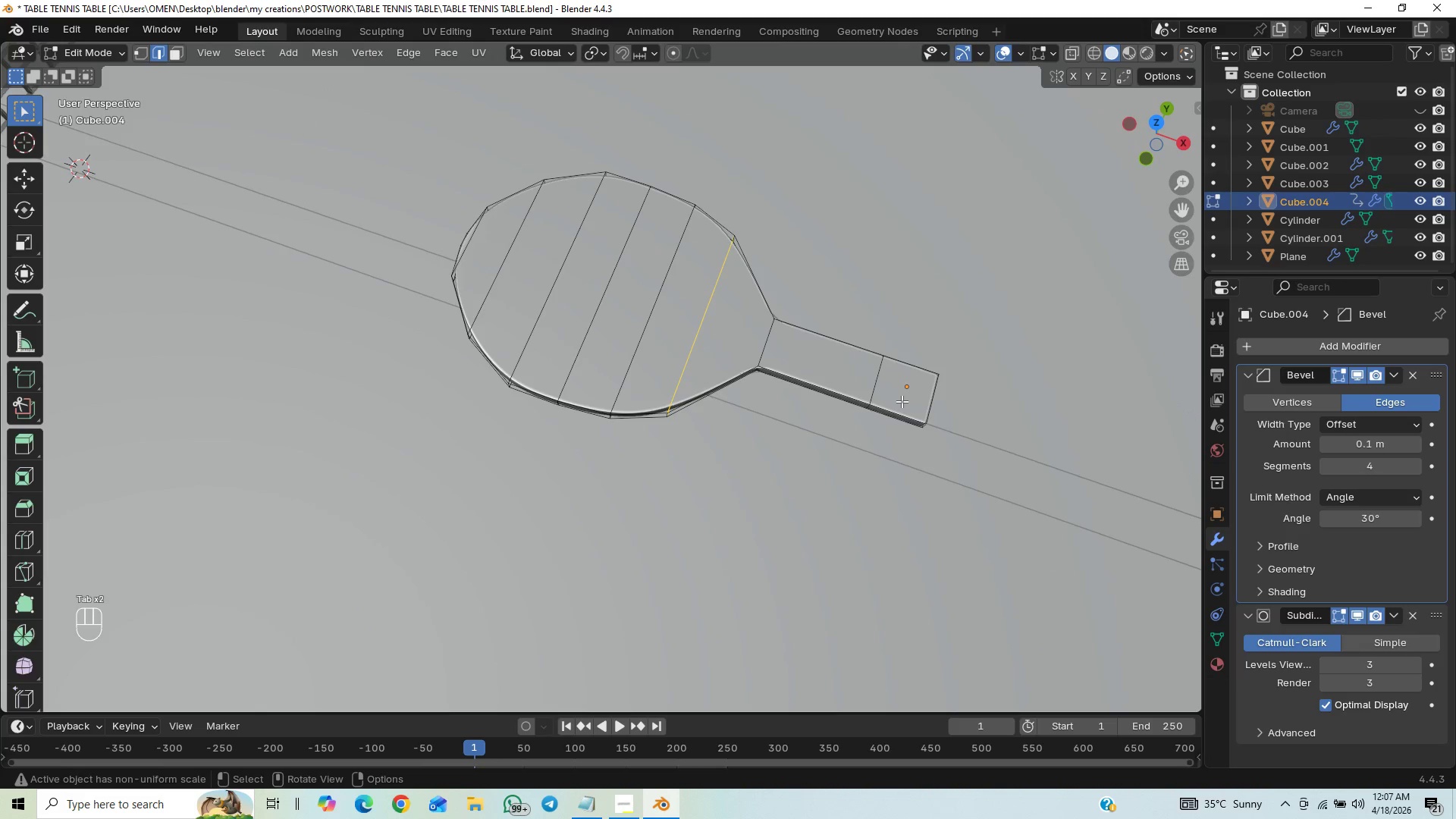 
key(Control+R)
 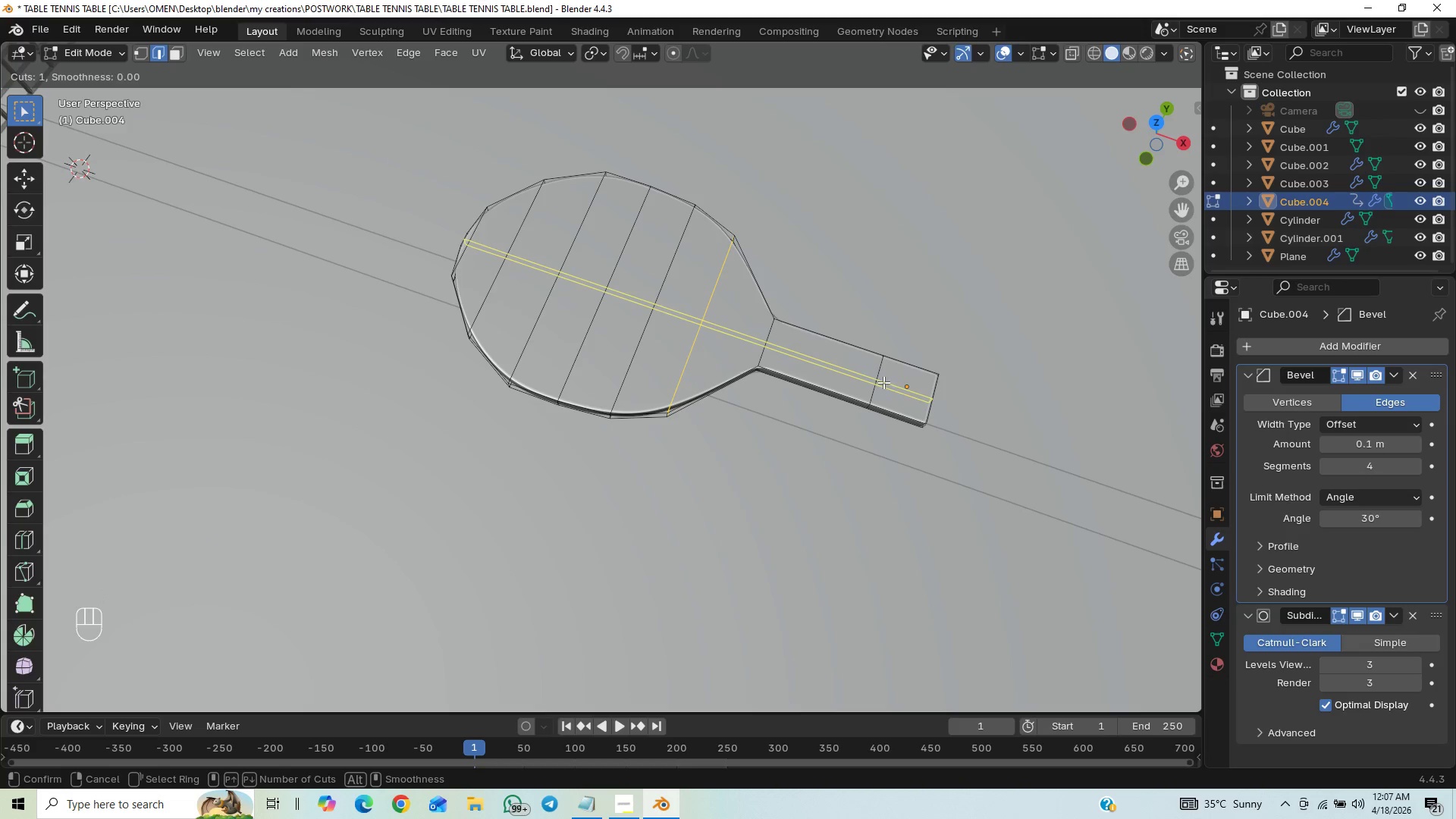 
wait(5.8)
 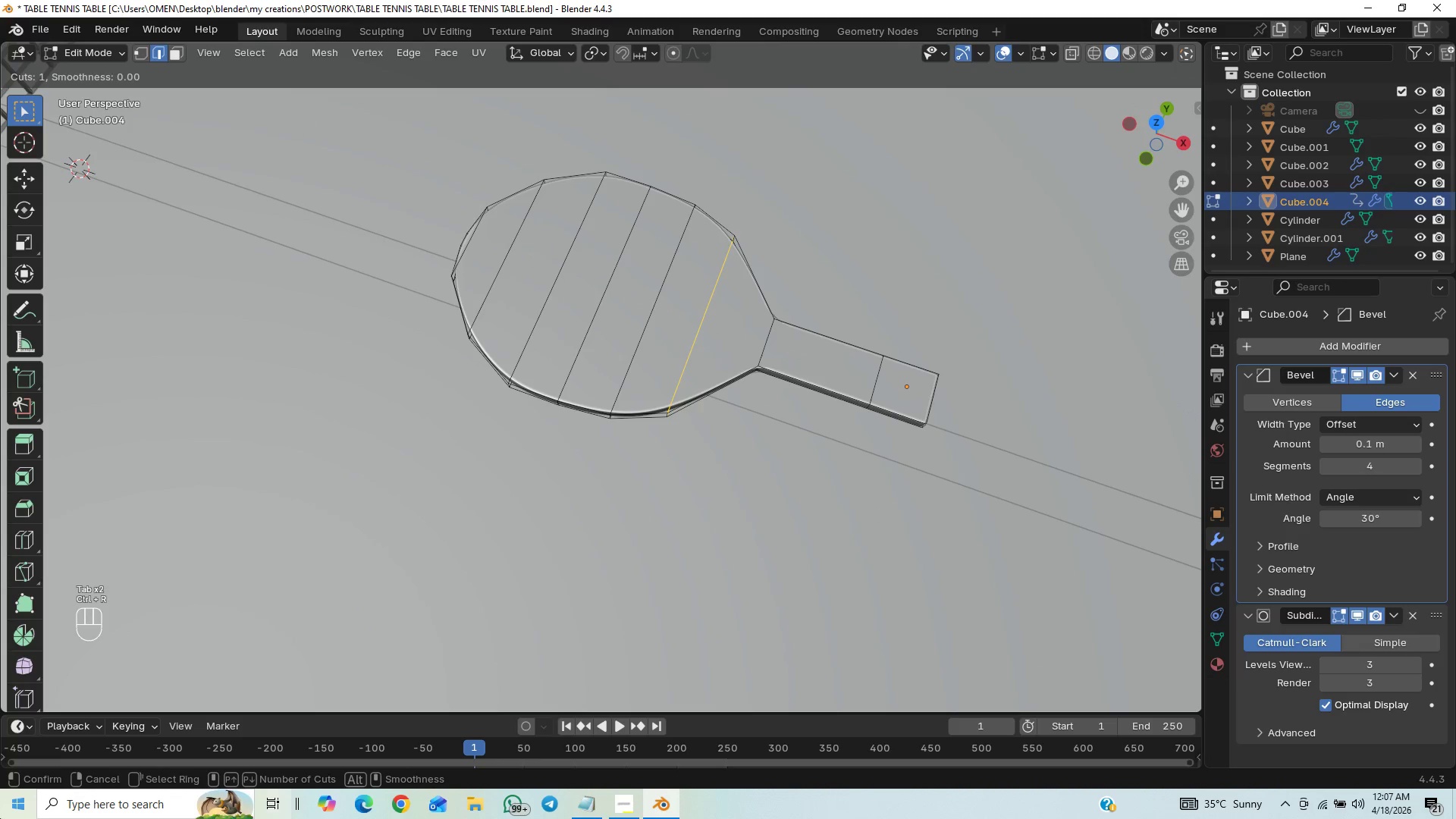 
right_click([901, 372])
 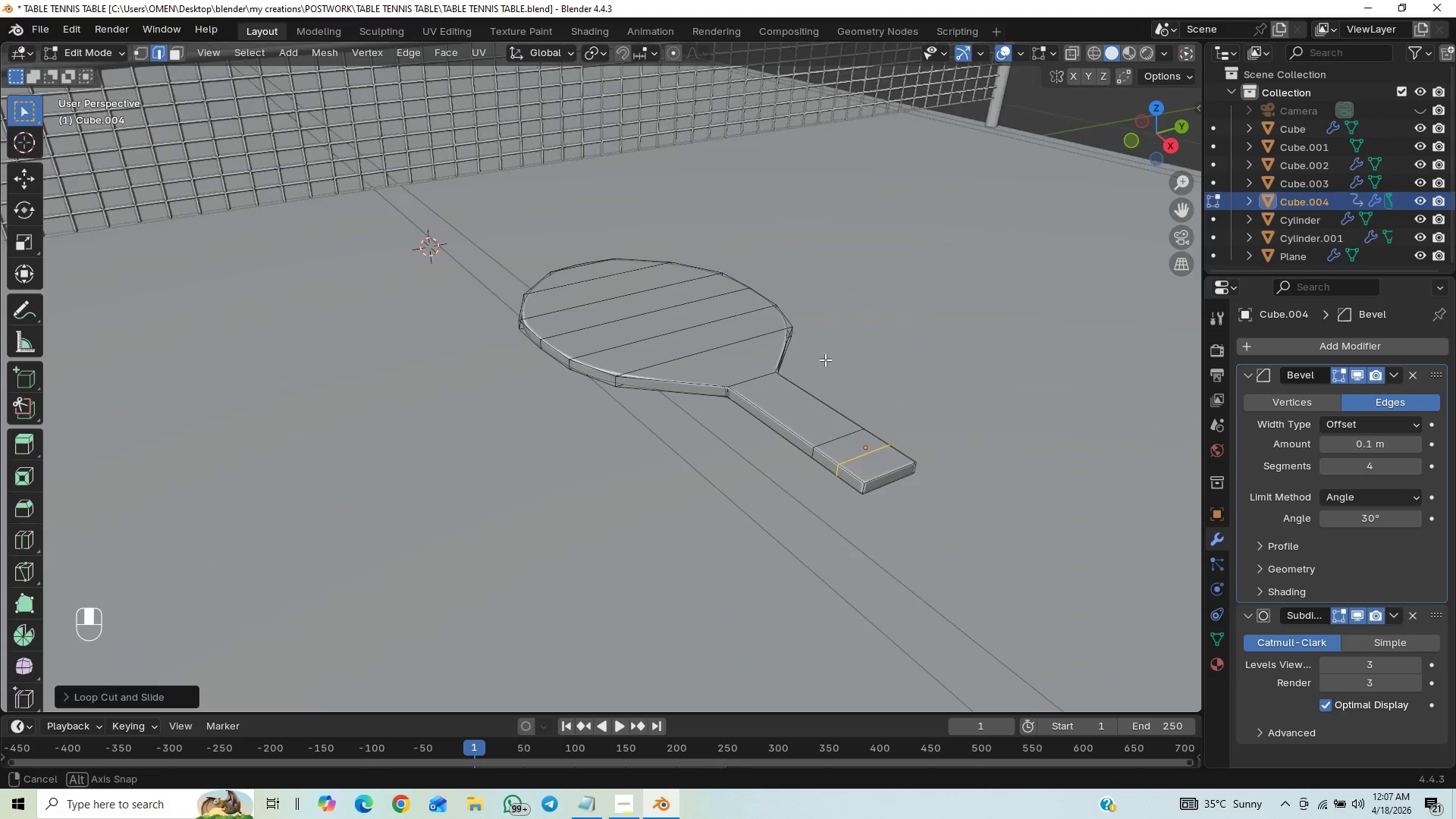 
key(2)
 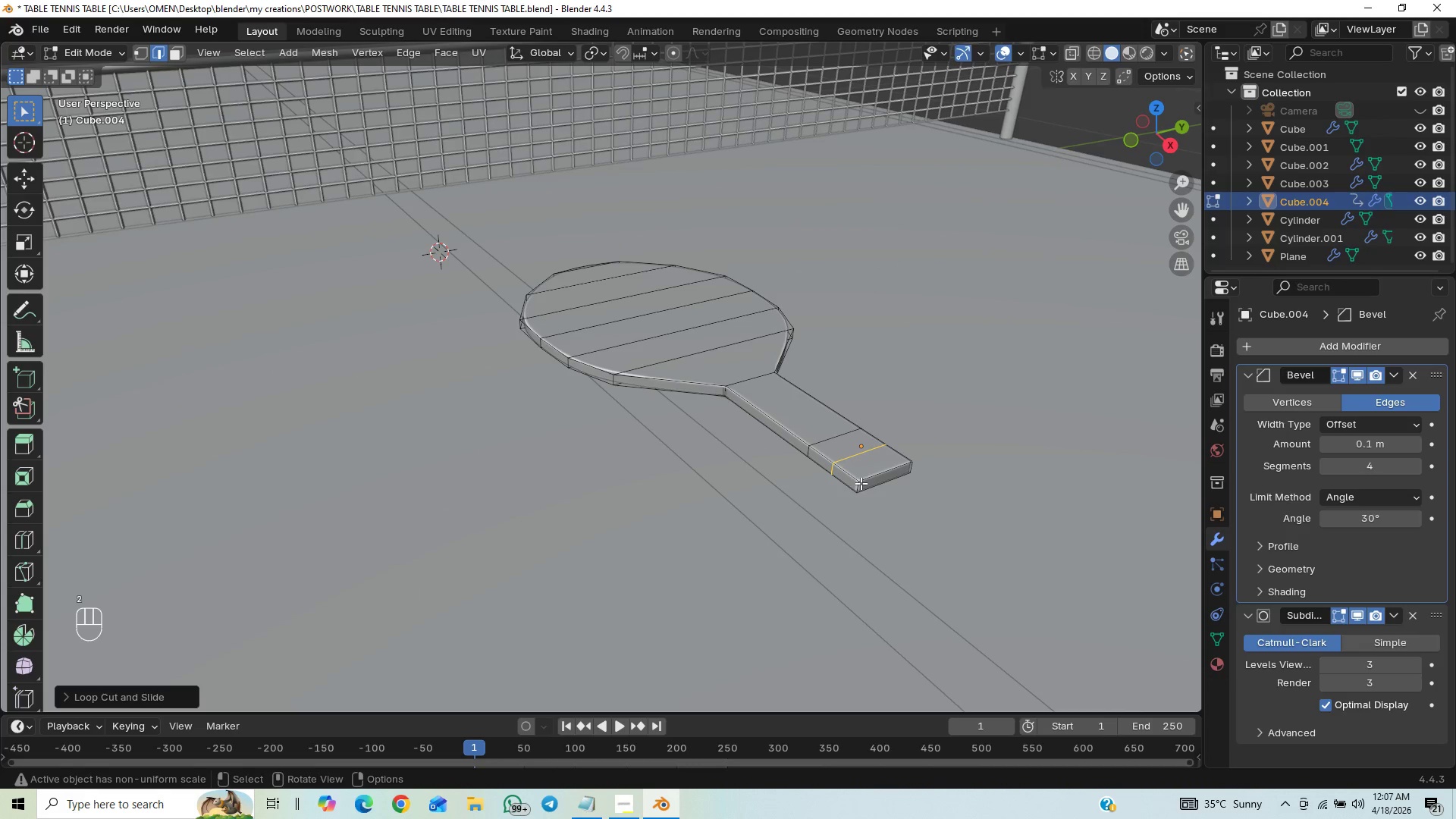 
left_click([858, 487])
 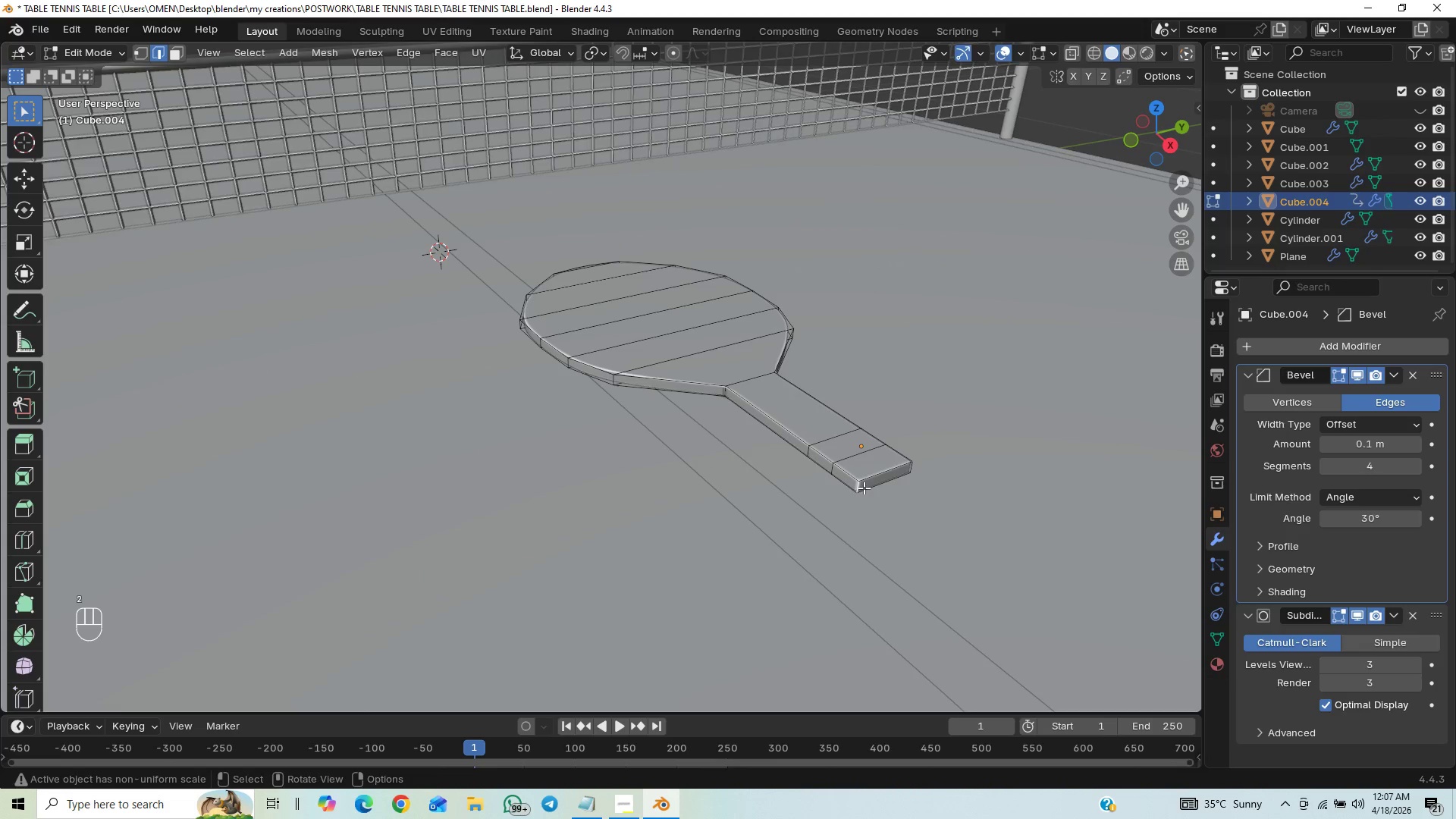 
hold_key(key=ShiftLeft, duration=1.14)
left_click([909, 466])
 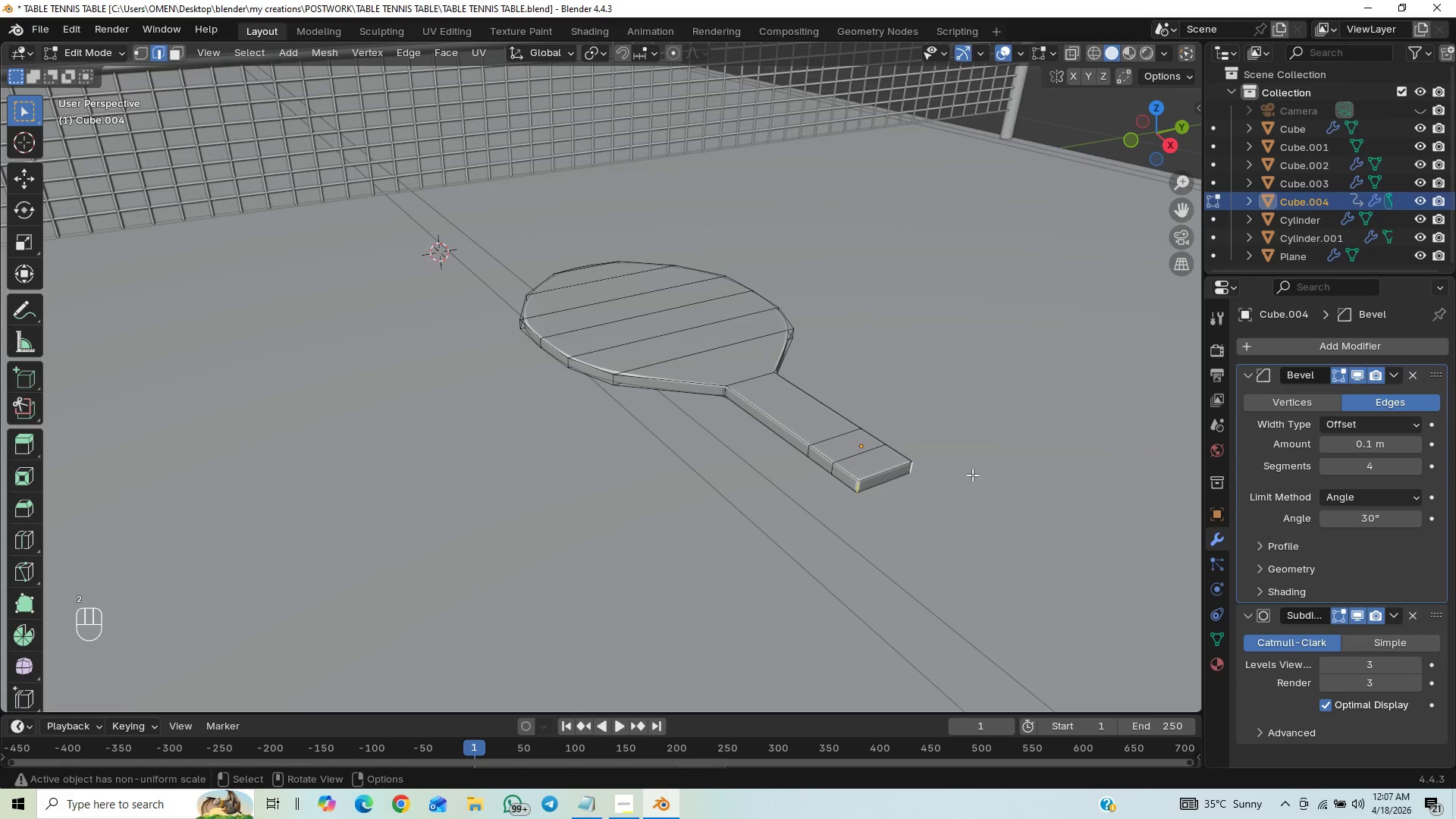 
key(Control+B)
 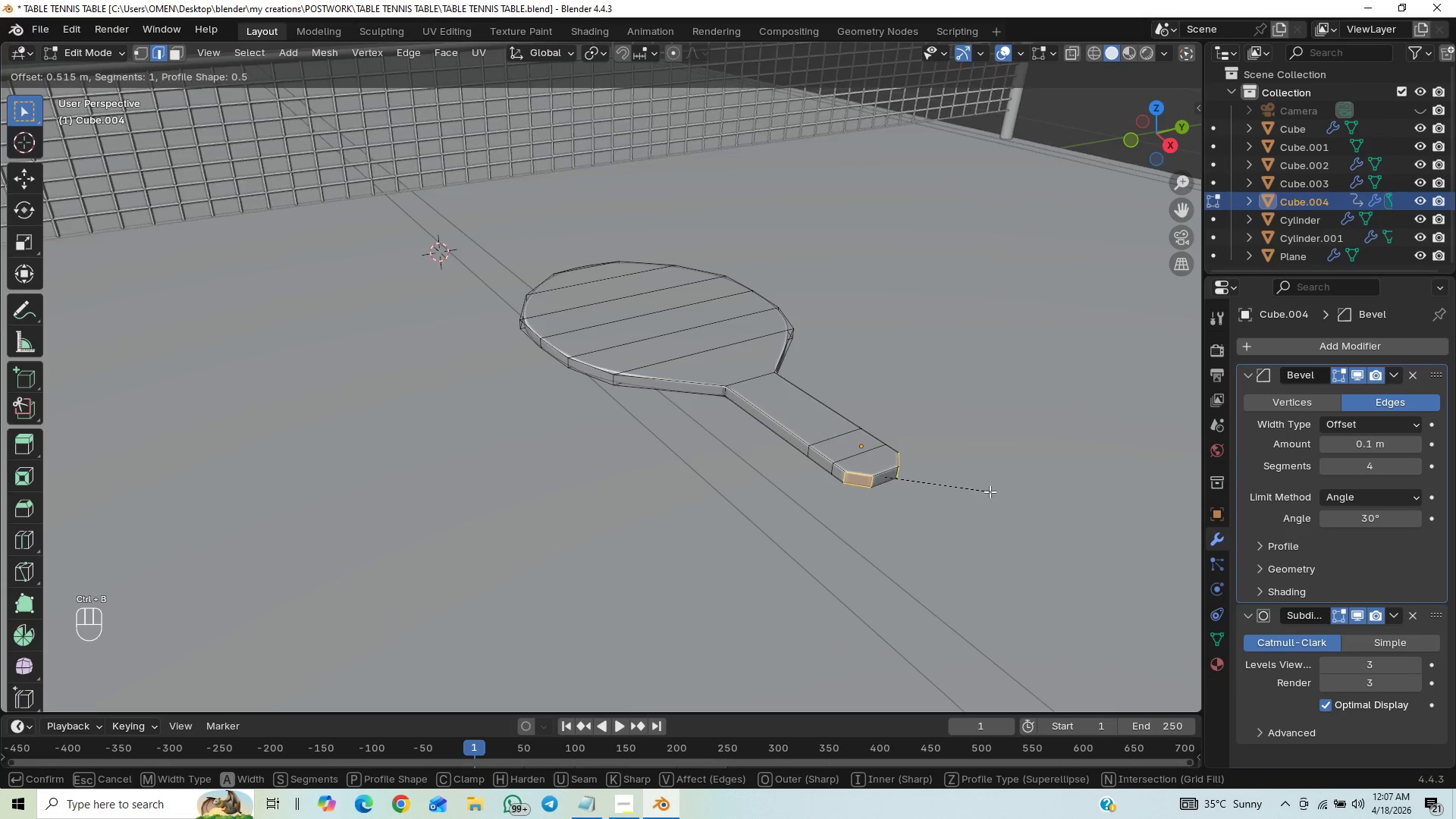 
scroll: coordinate [990, 491], scroll_direction: up, amount: 1.0
 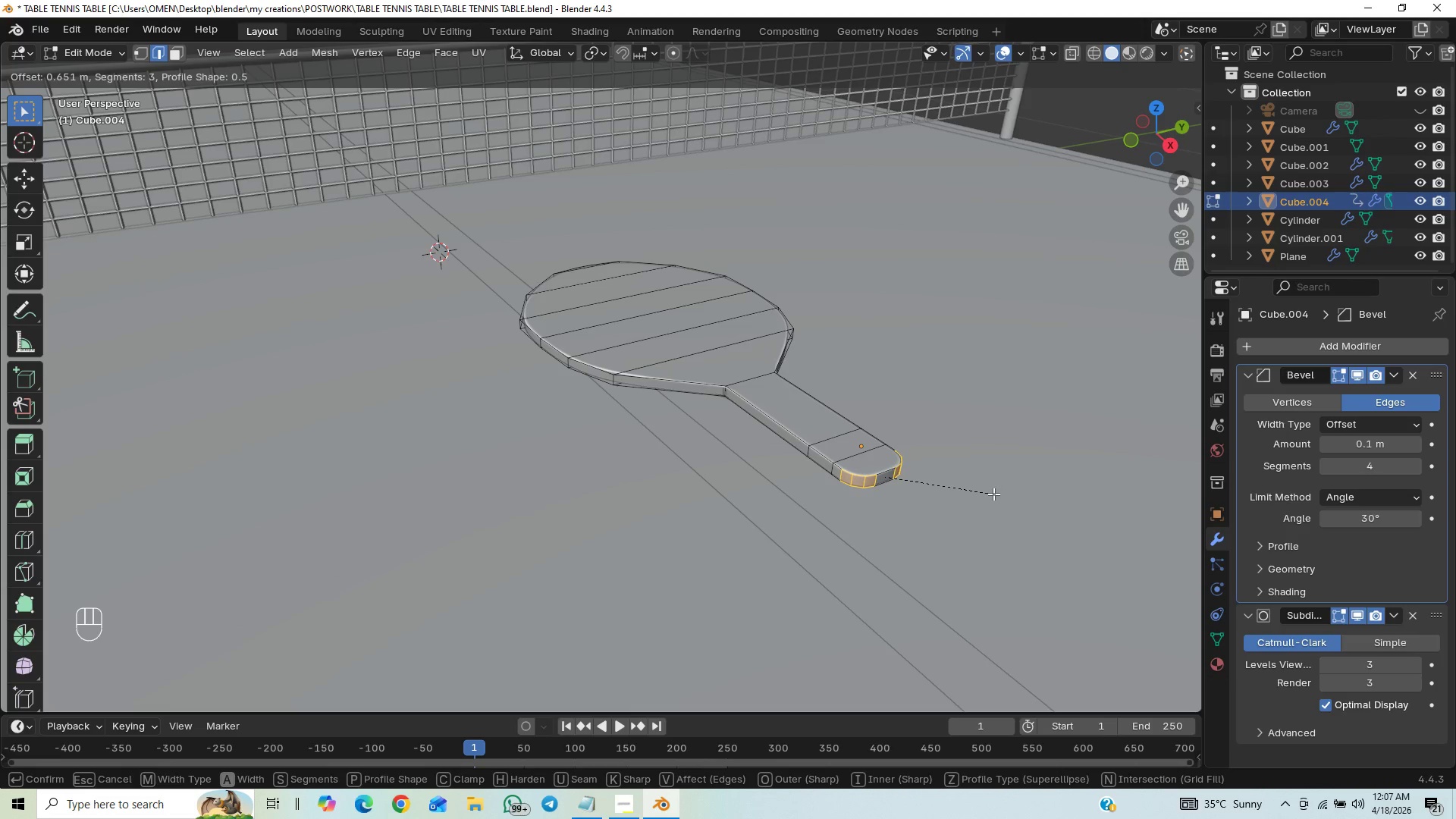 
key(Tab)
 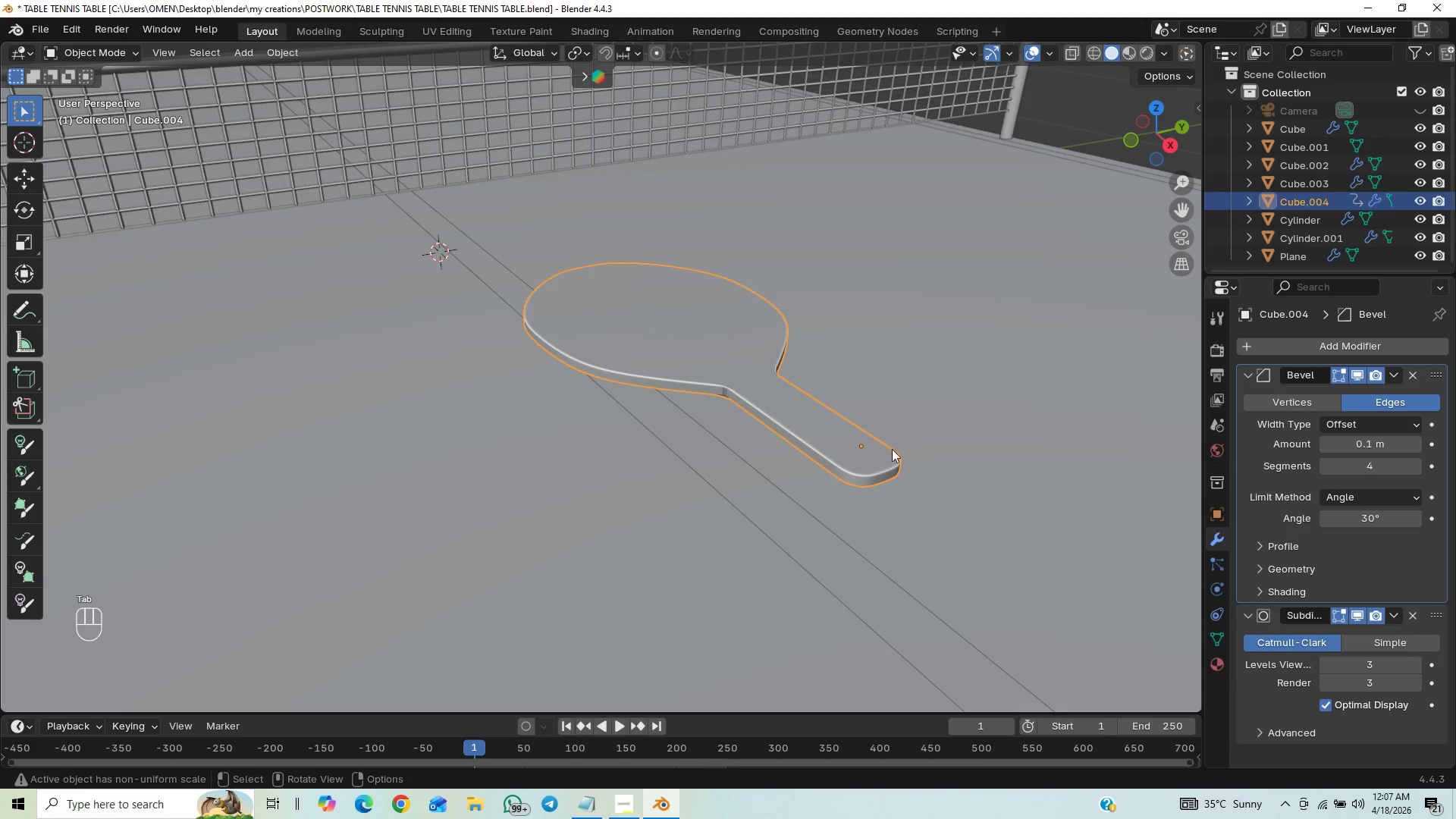 
key(Tab)
 